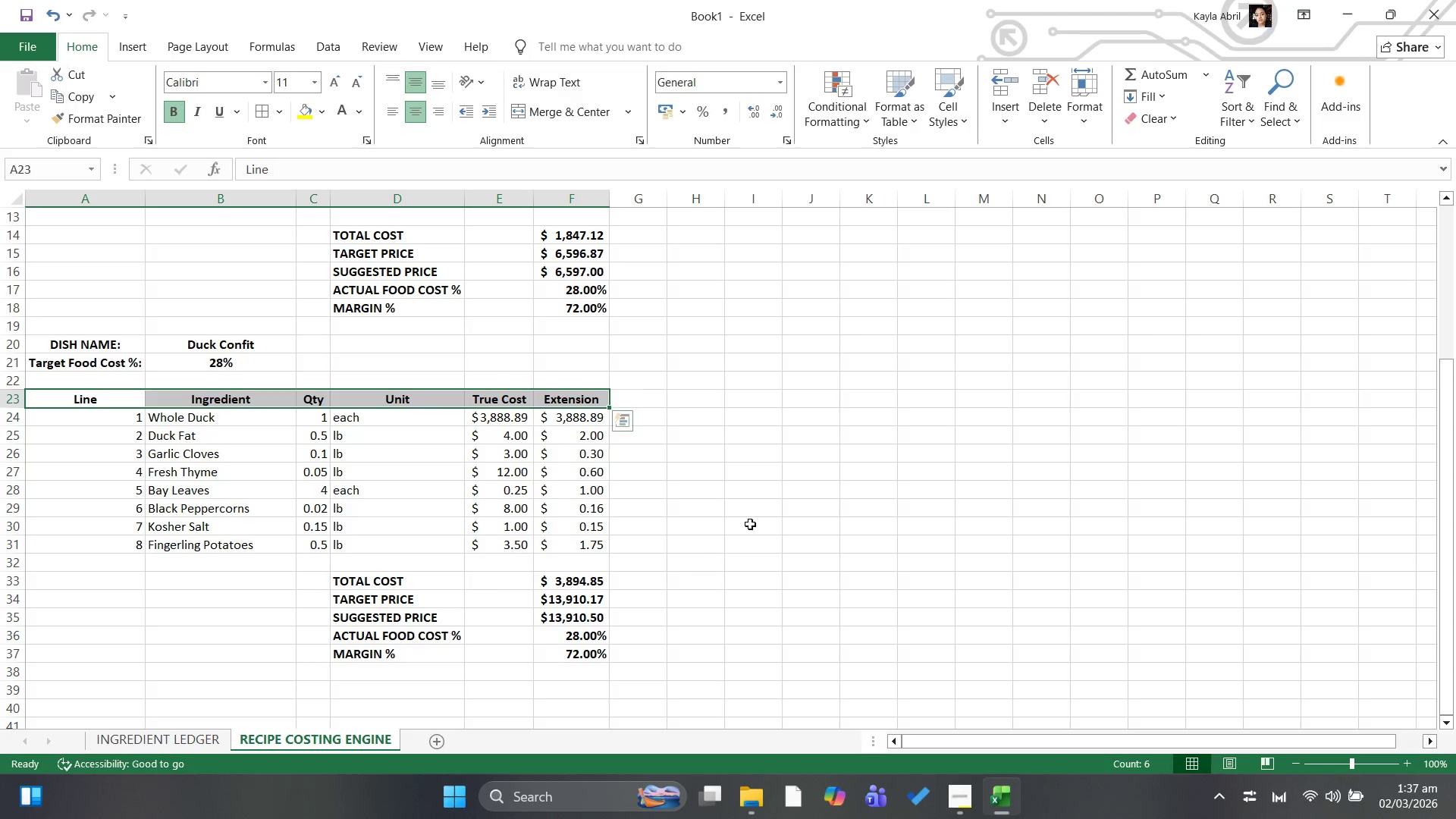 
left_click([757, 513])
 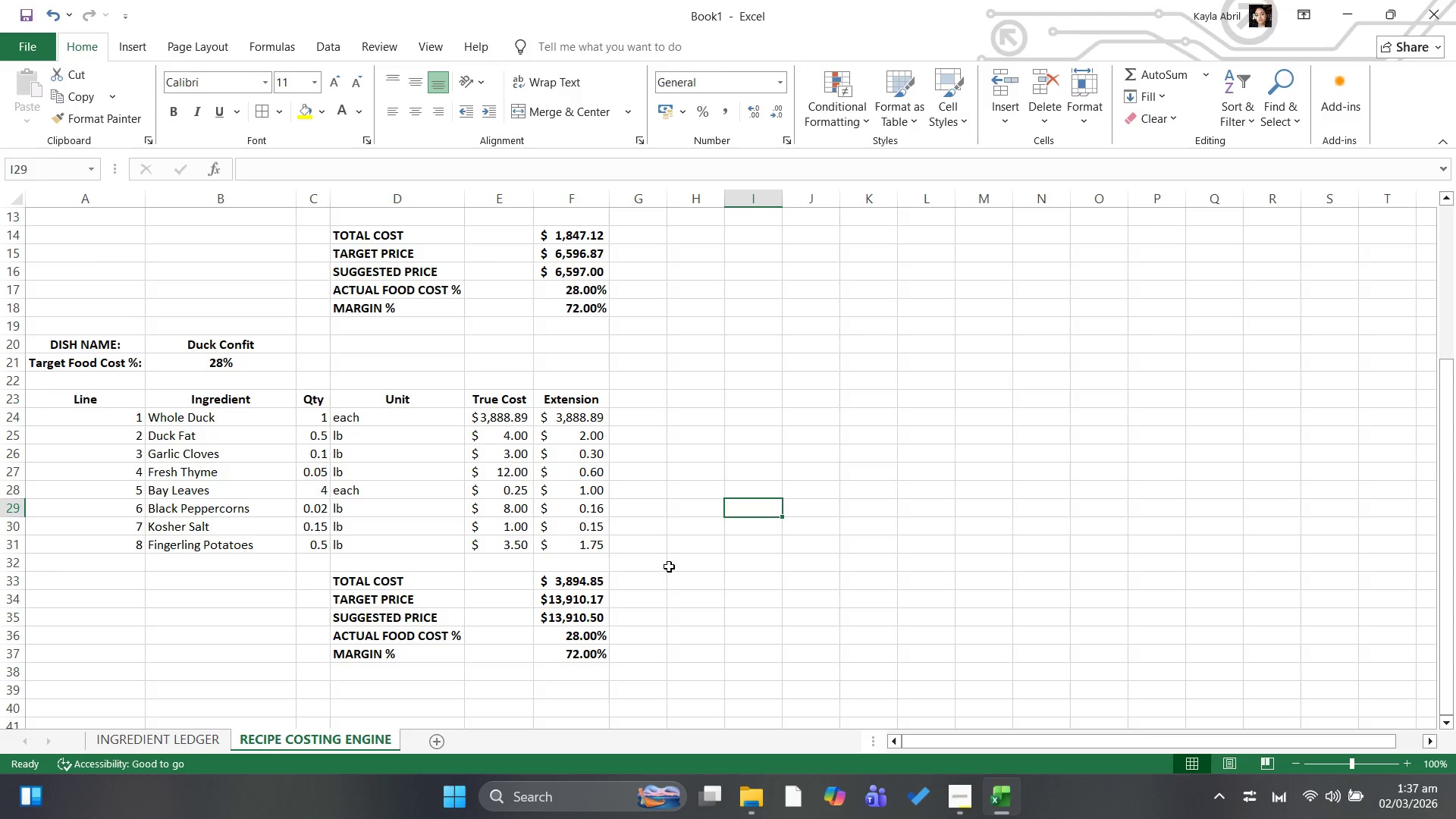 
scroll: coordinate [668, 566], scroll_direction: down, amount: 2.0
 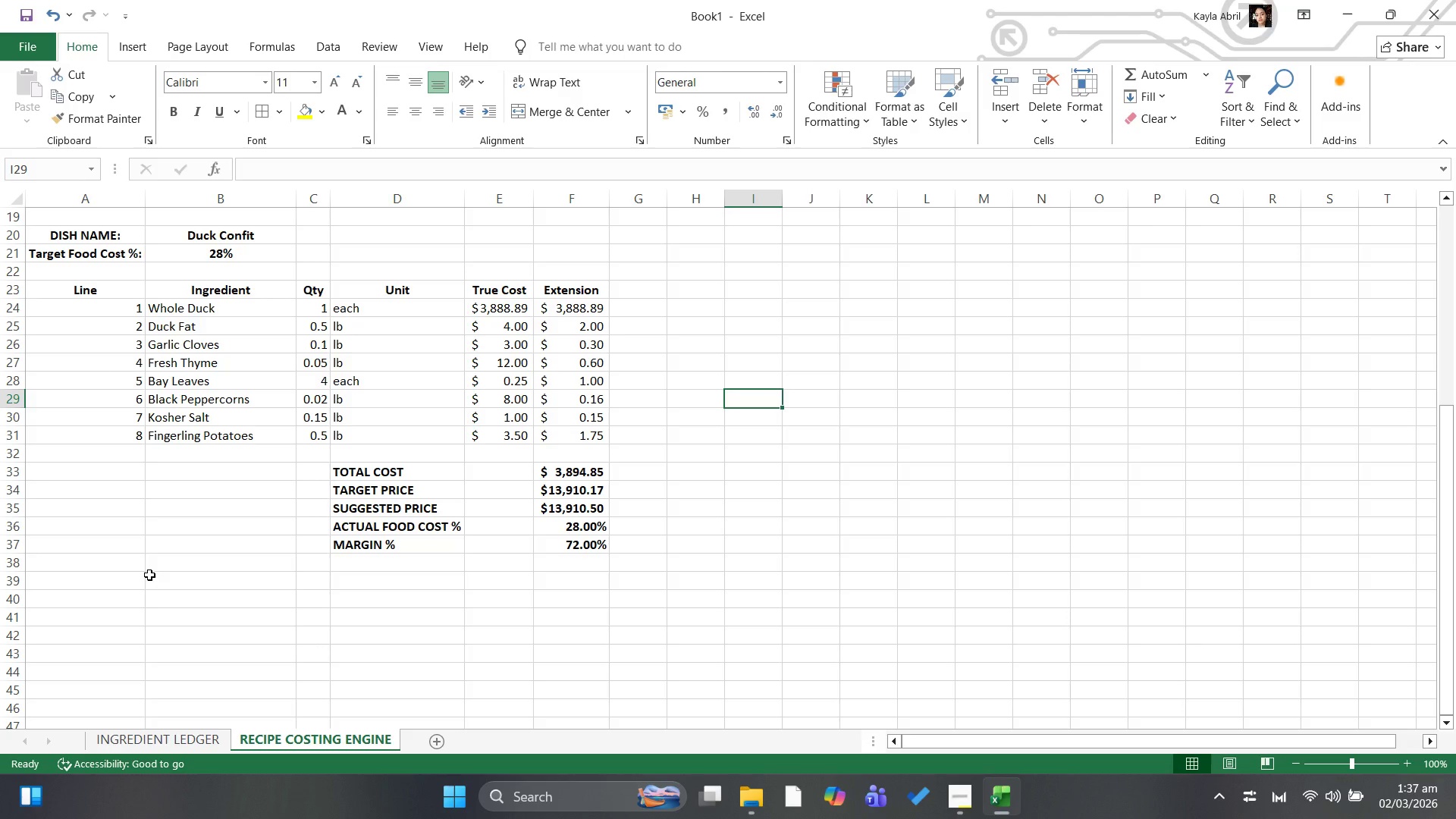 
wait(10.42)
 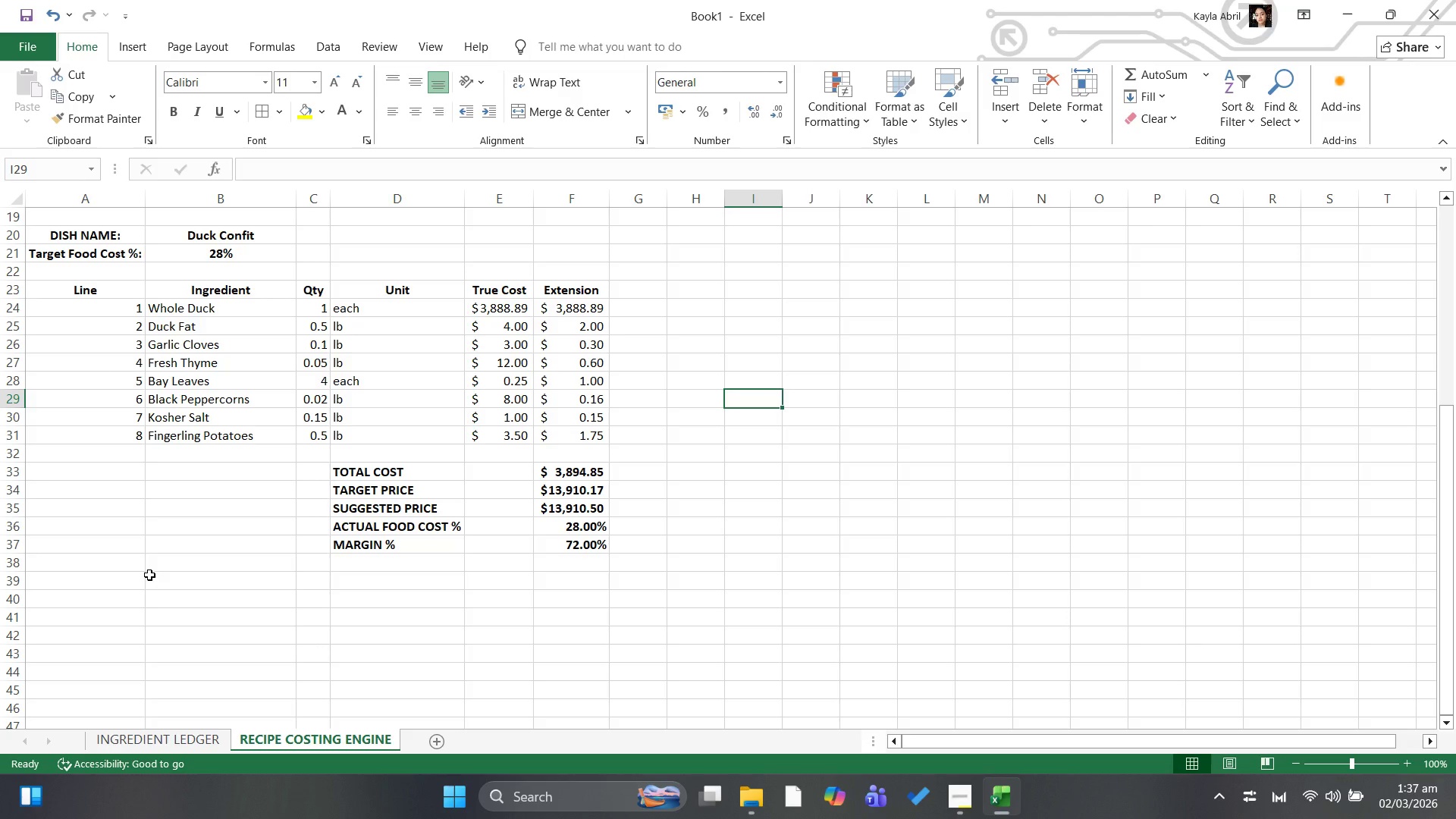 
left_click([63, 581])
 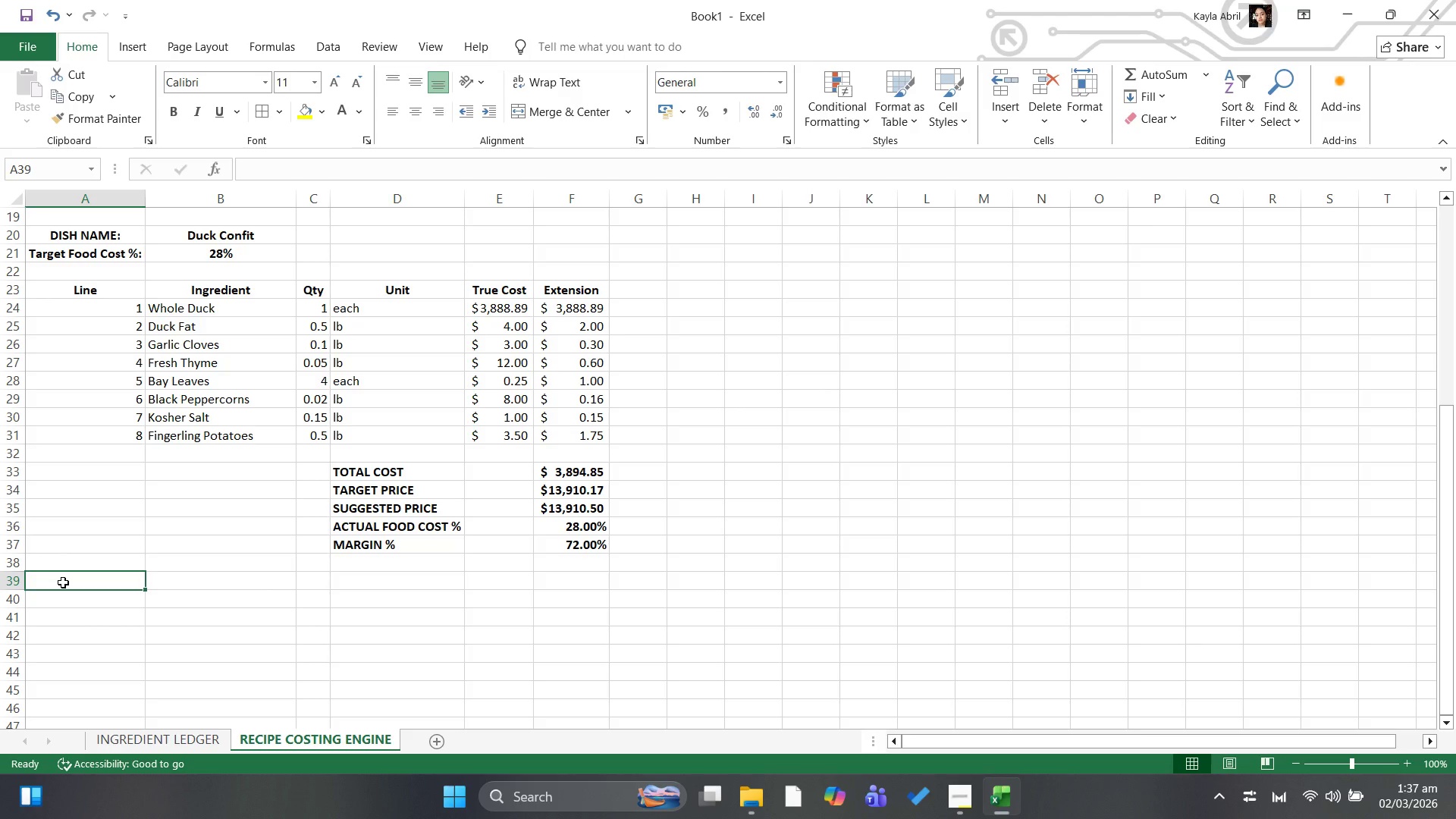 
type(DISG)
key(Backspace)
type(H NAME:)
 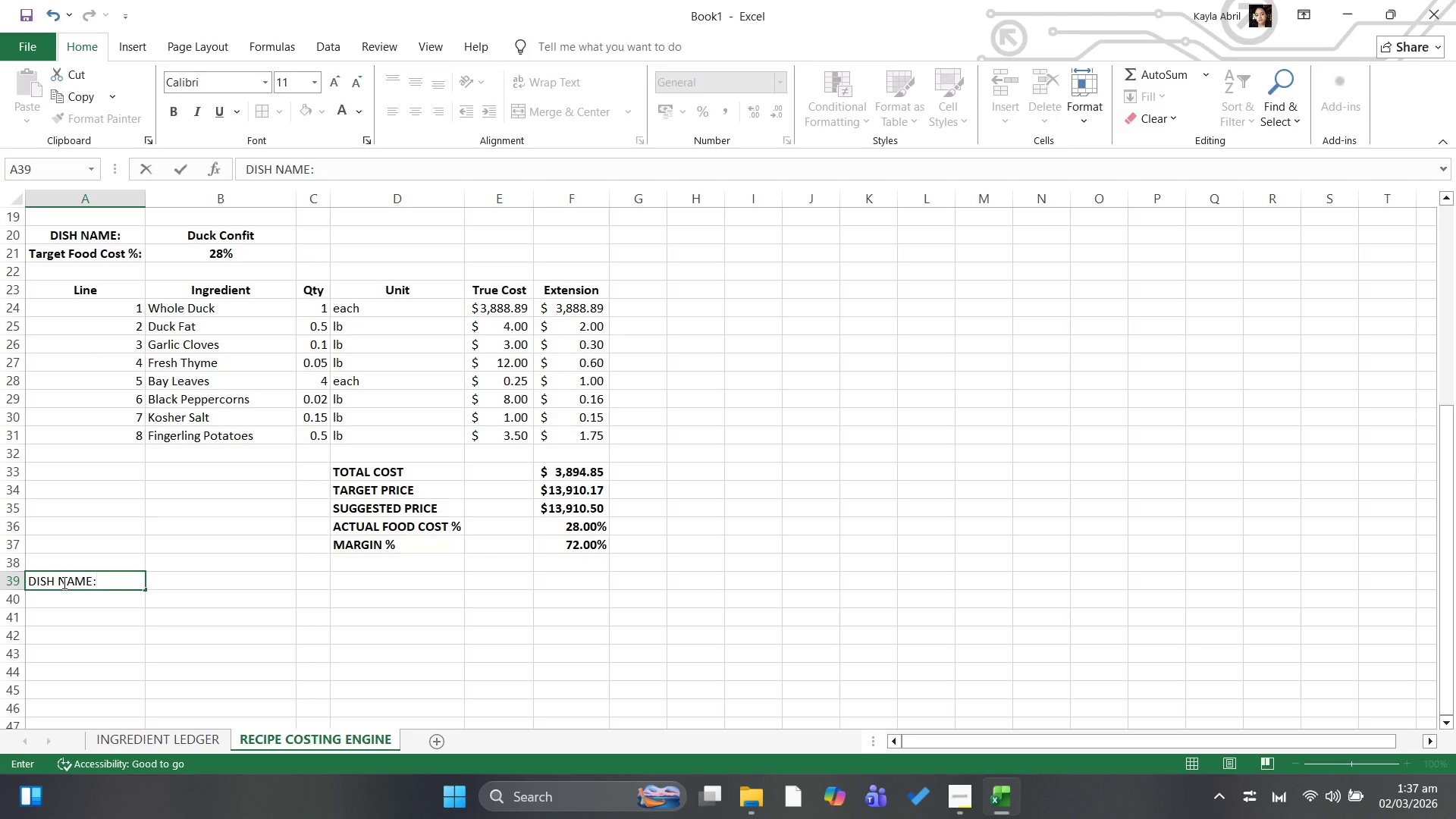 
key(ArrowDown)
 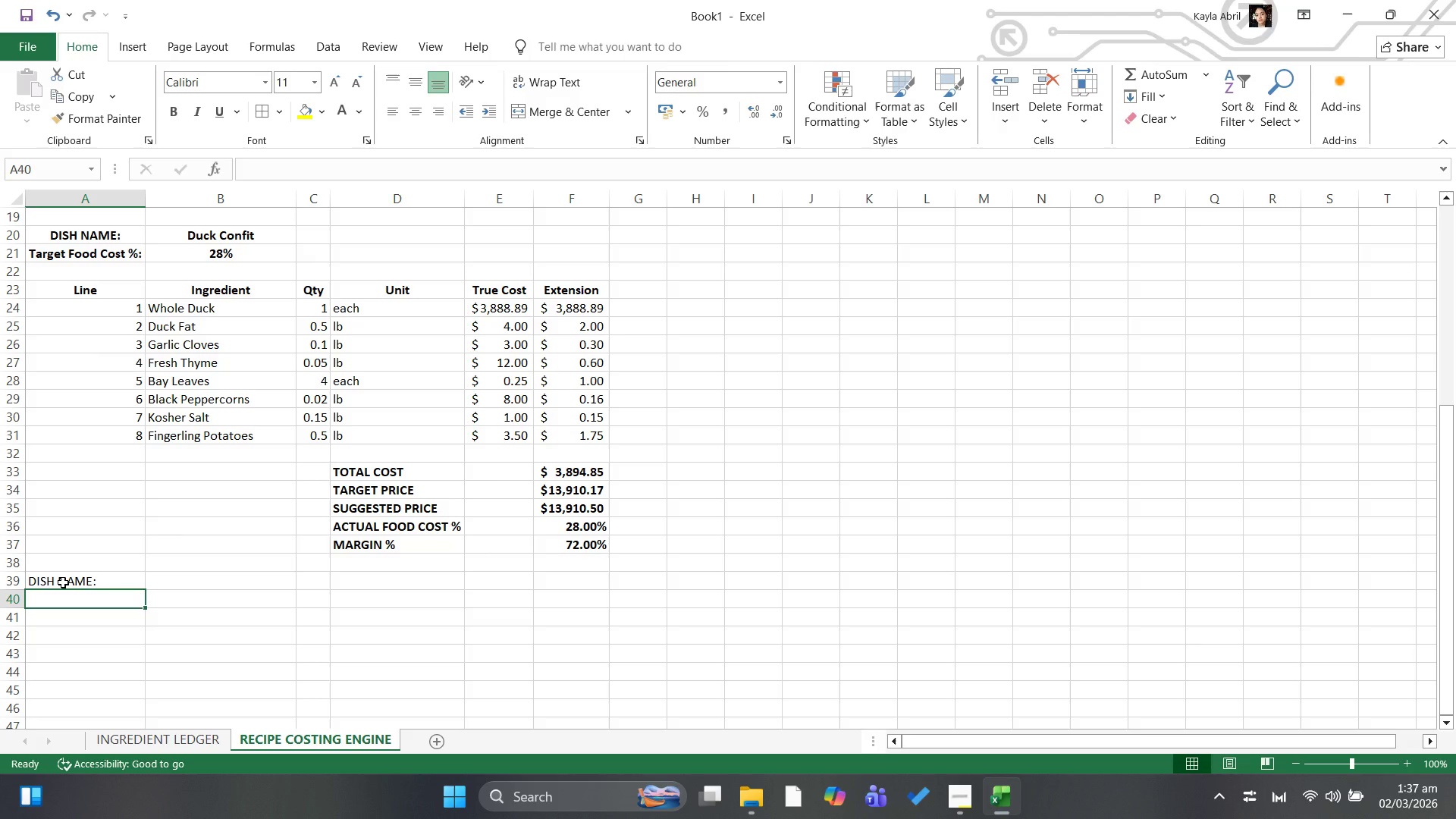 
type(Target Food Cost %:)
 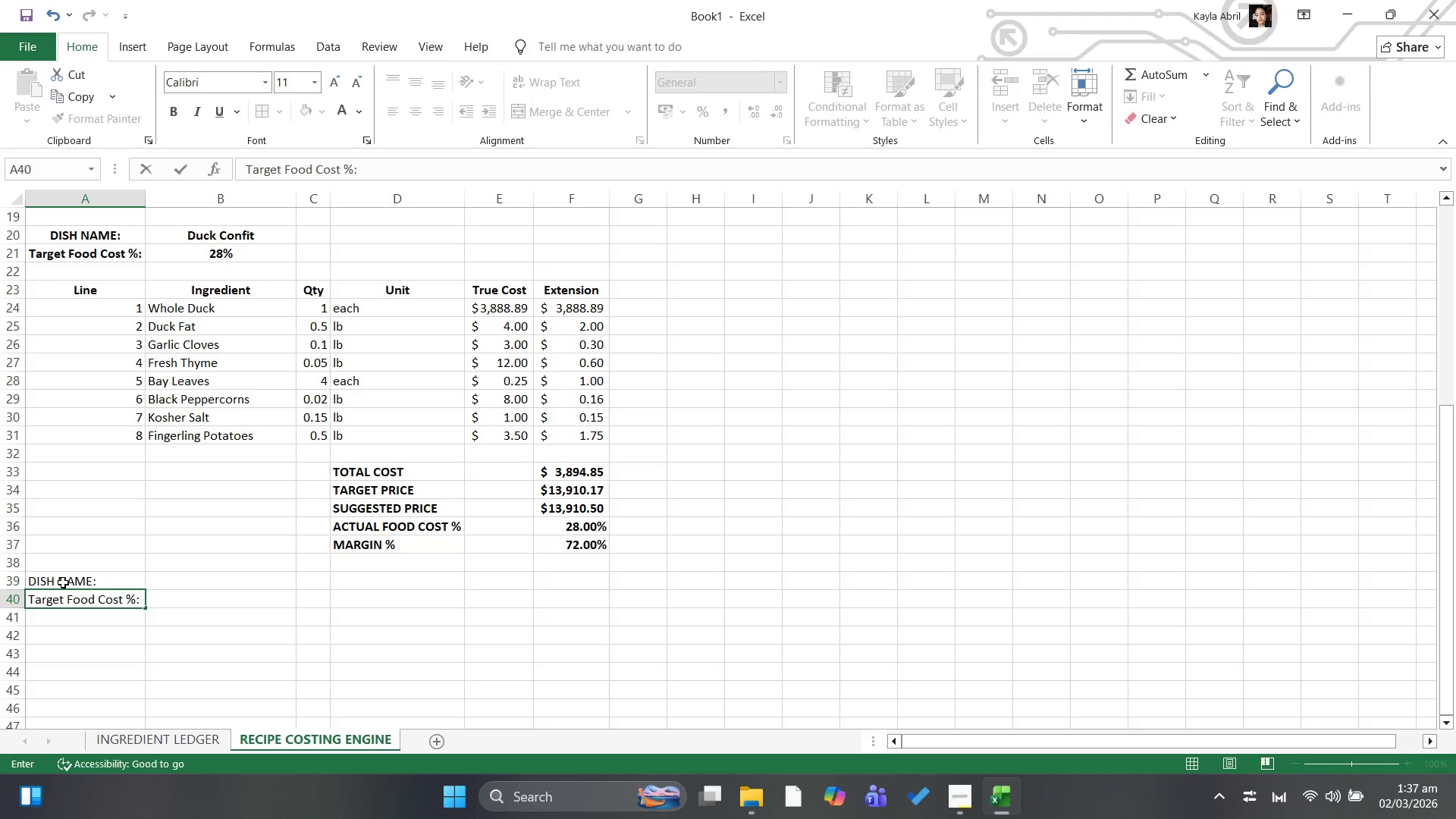 
key(ArrowRight)
 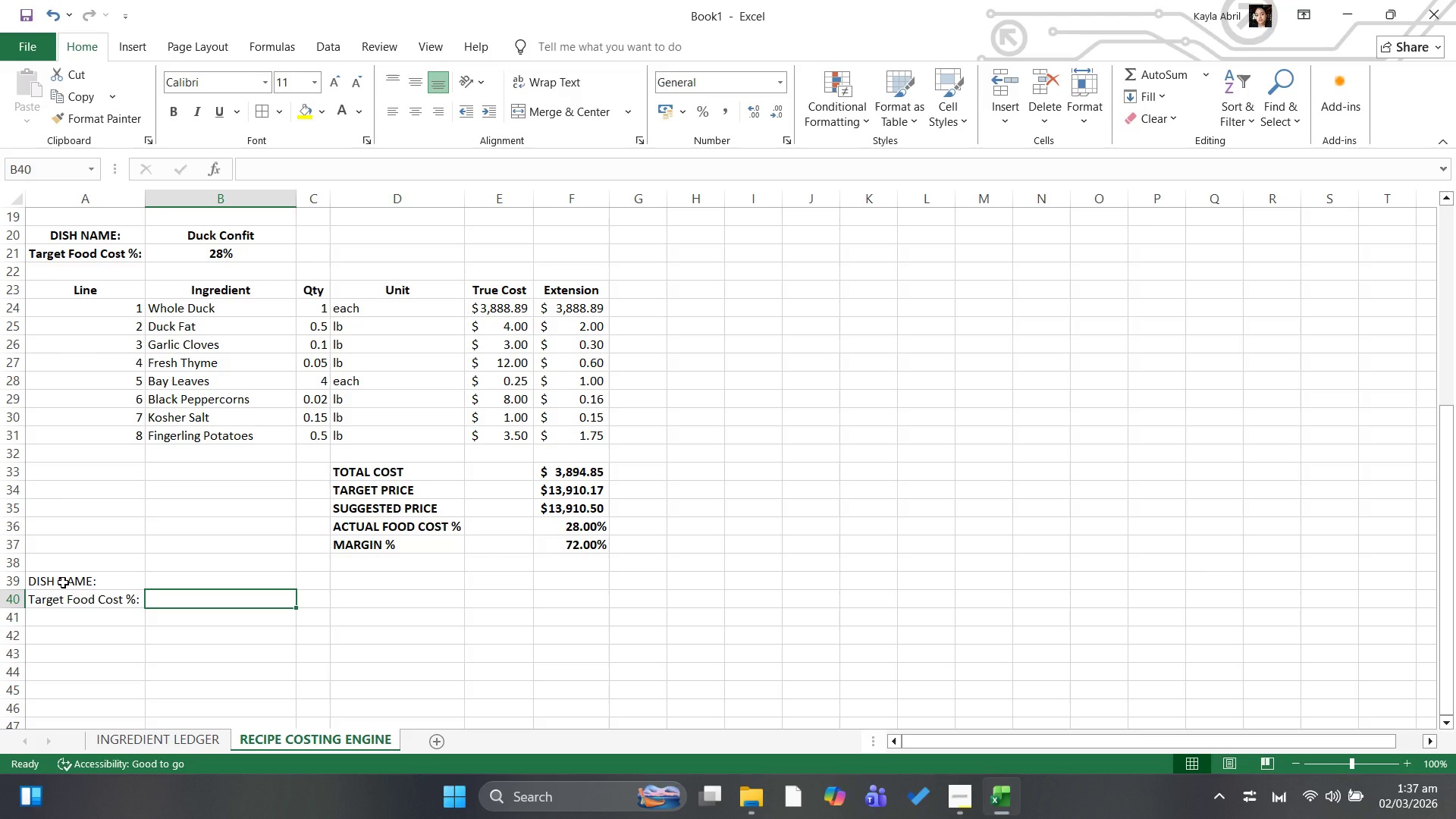 
key(ArrowUp)
 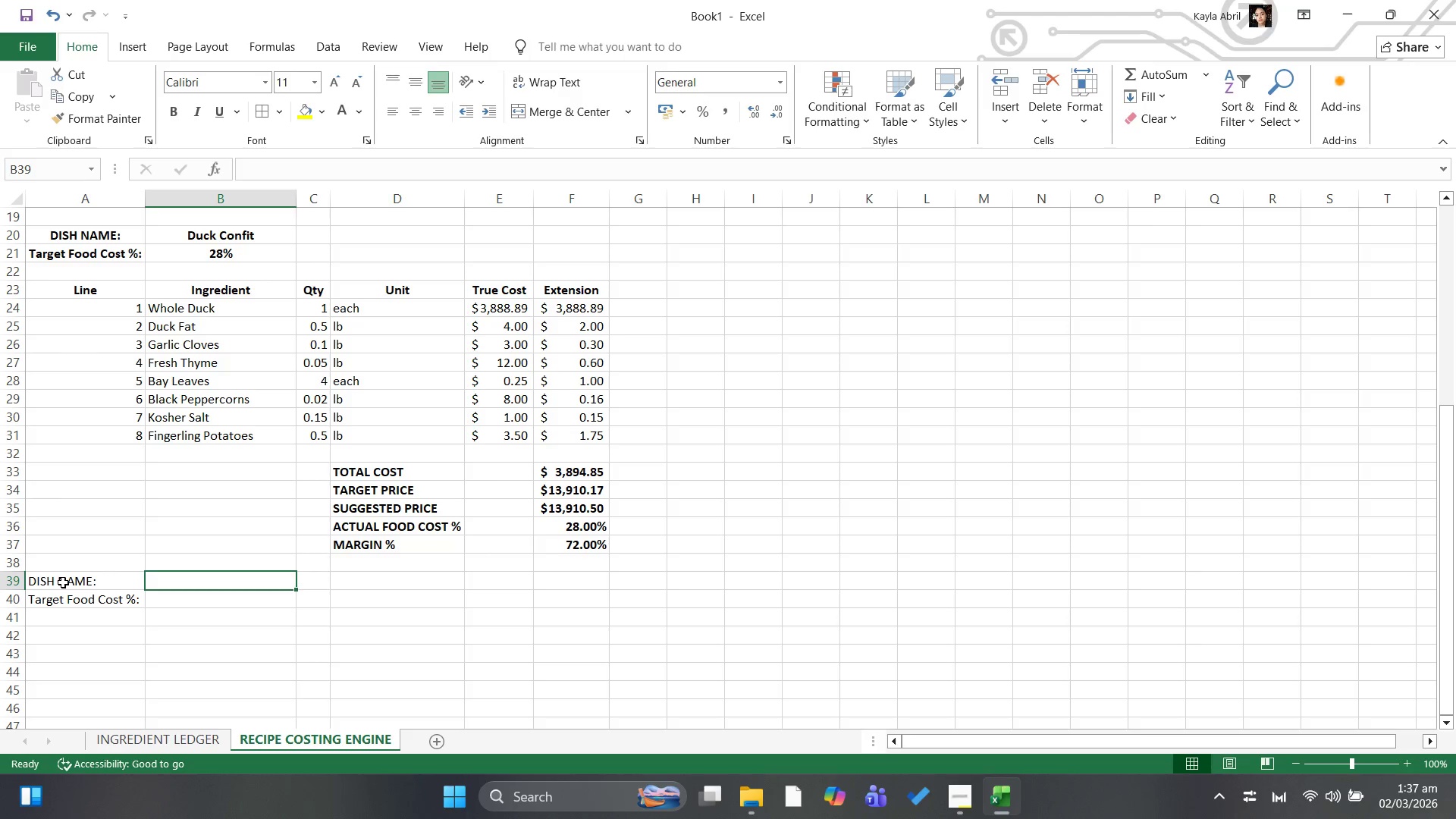 
type(Mush )
key(Backspace)
type(room Risotto)
 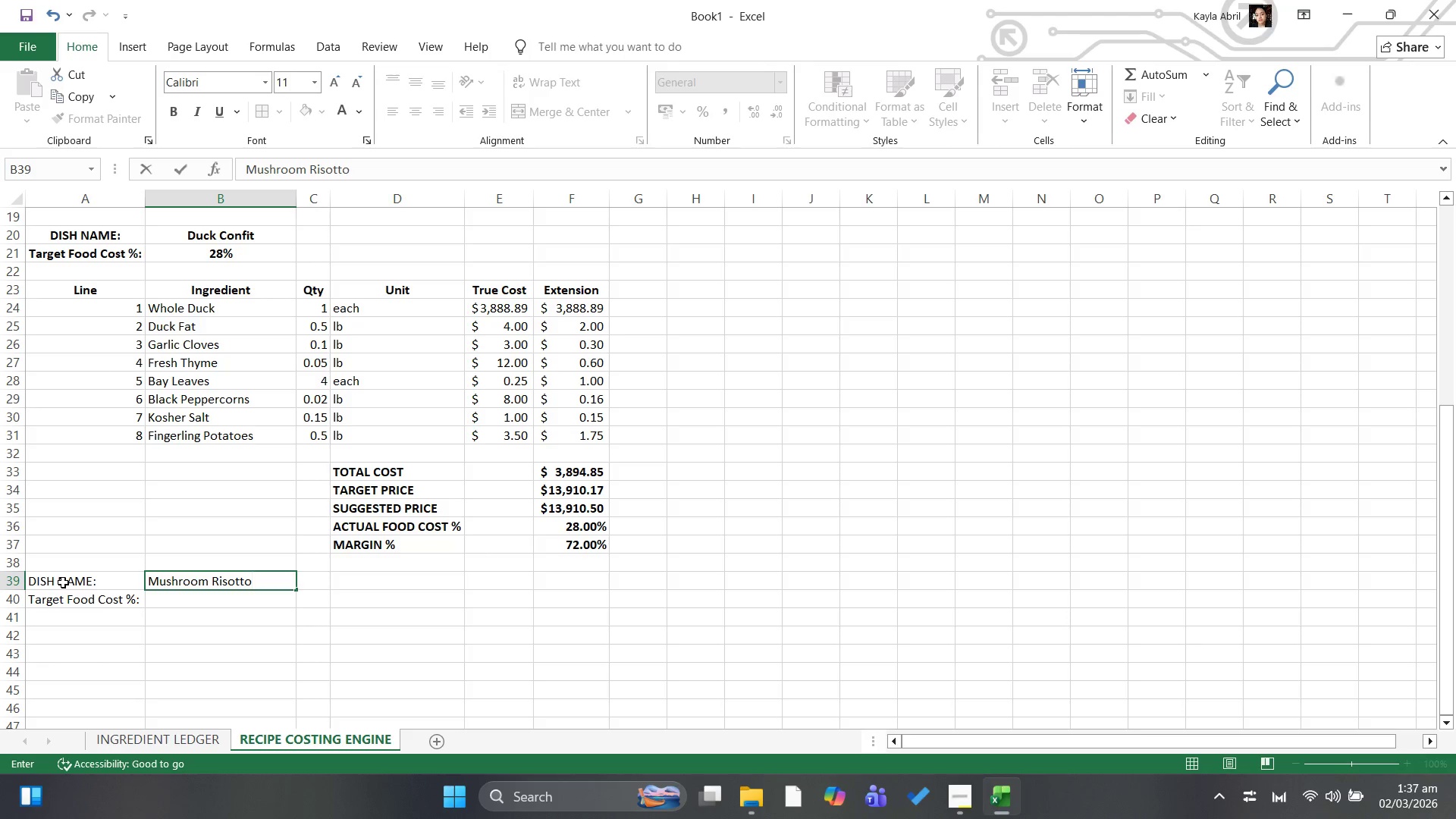 
key(ArrowDown)
 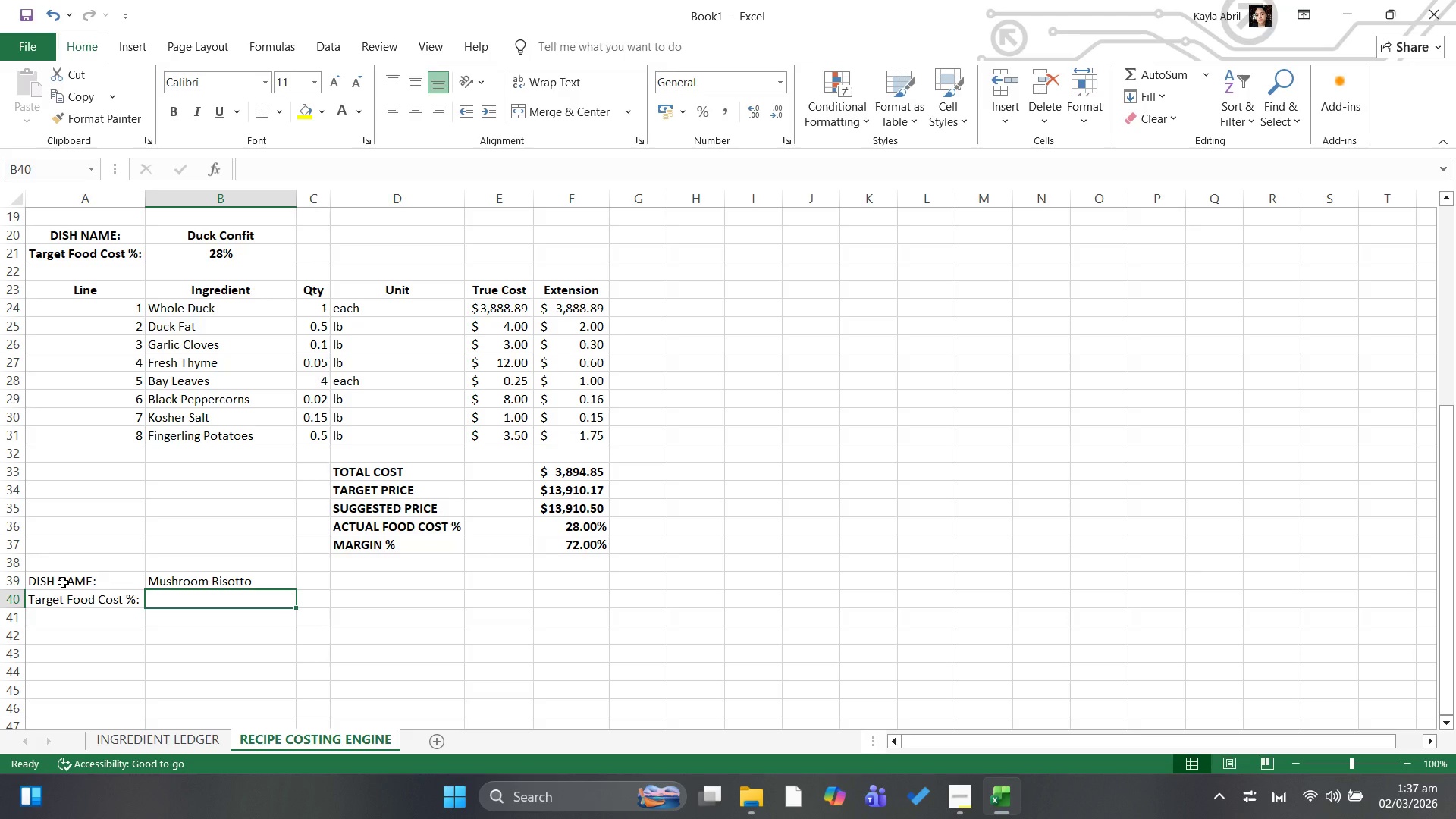 
type(28%)
 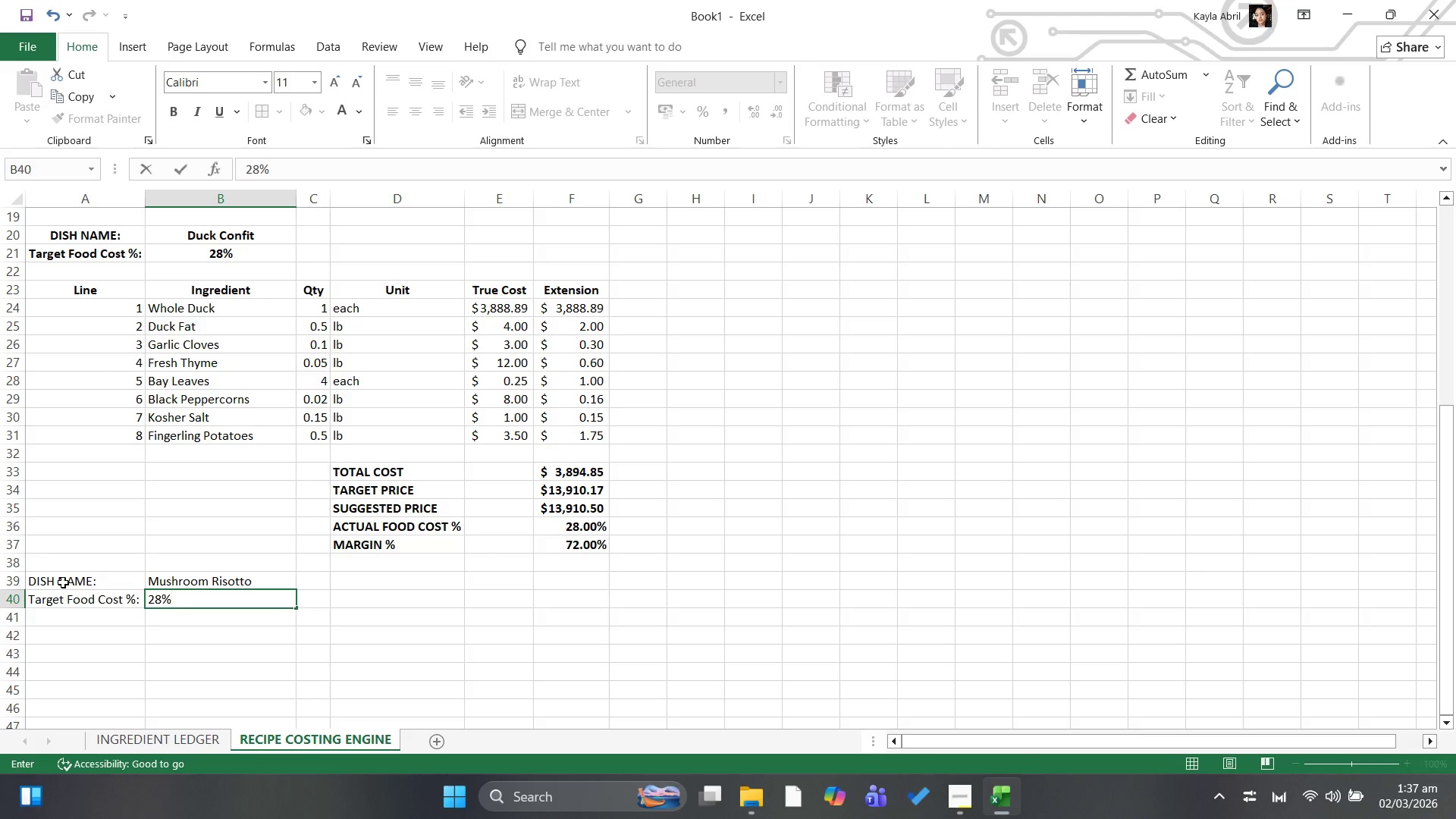 
key(ArrowRight)
 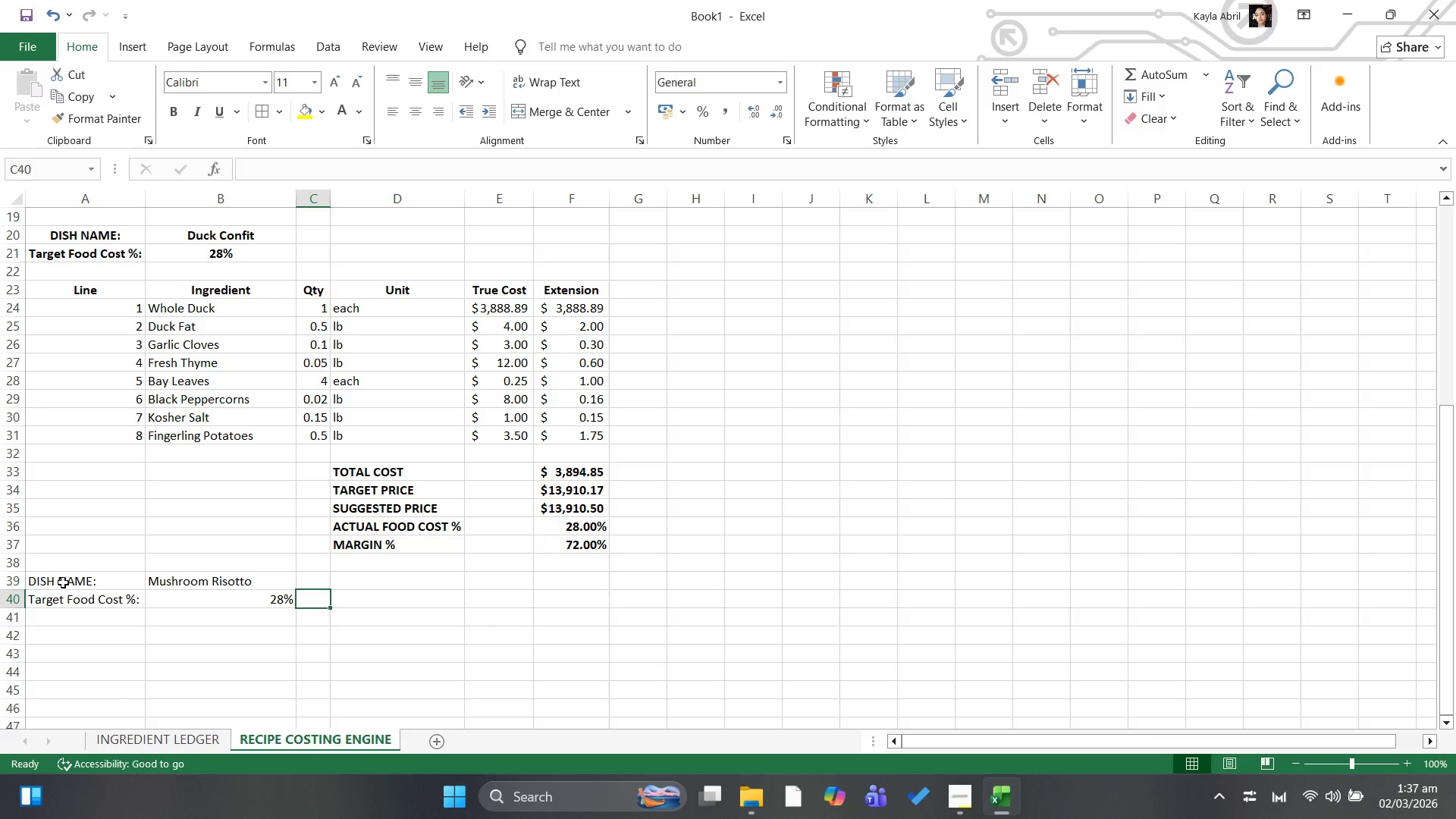 
key(ArrowDown)
 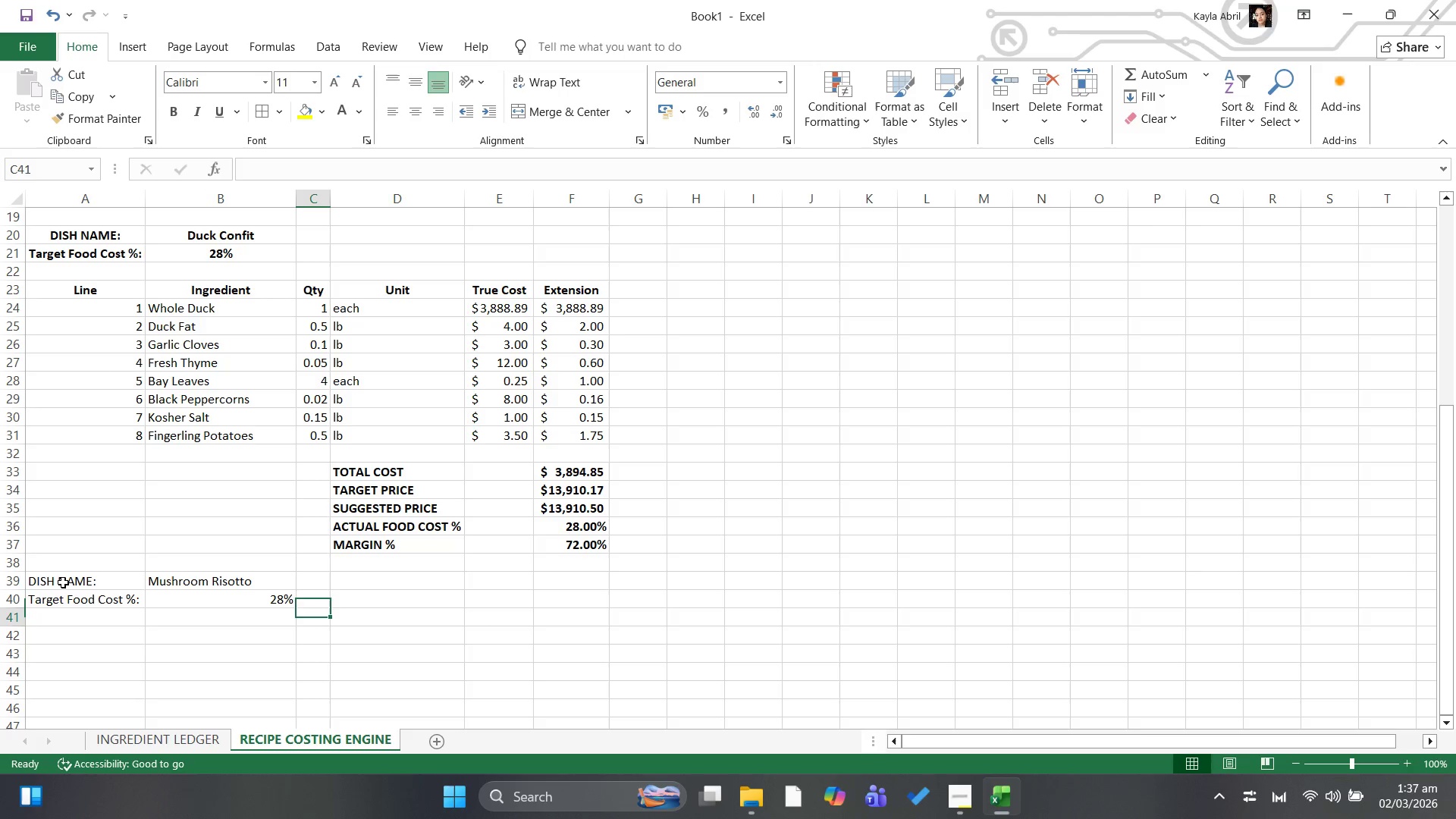 
key(ArrowUp)
 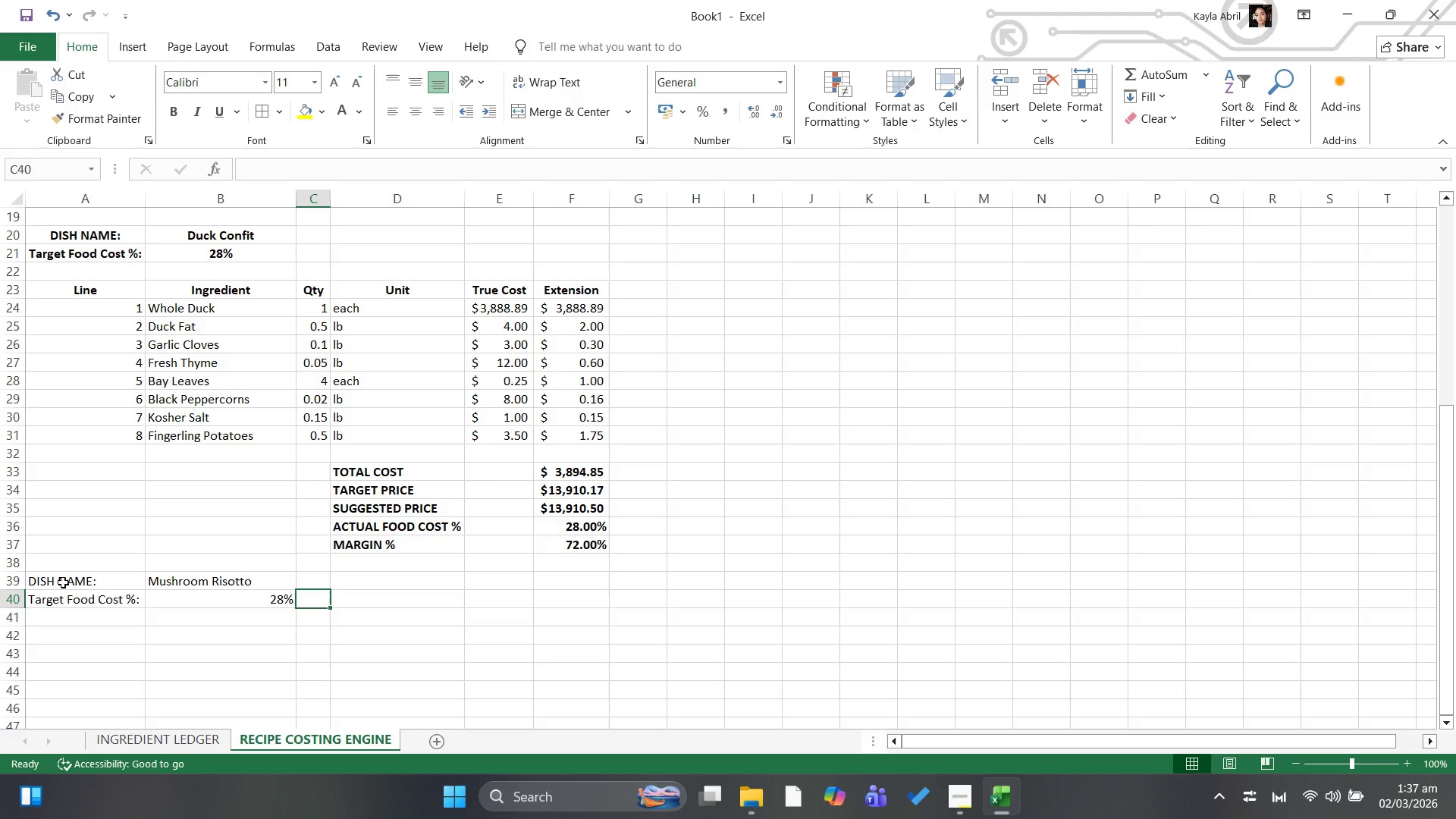 
key(ArrowDown)
 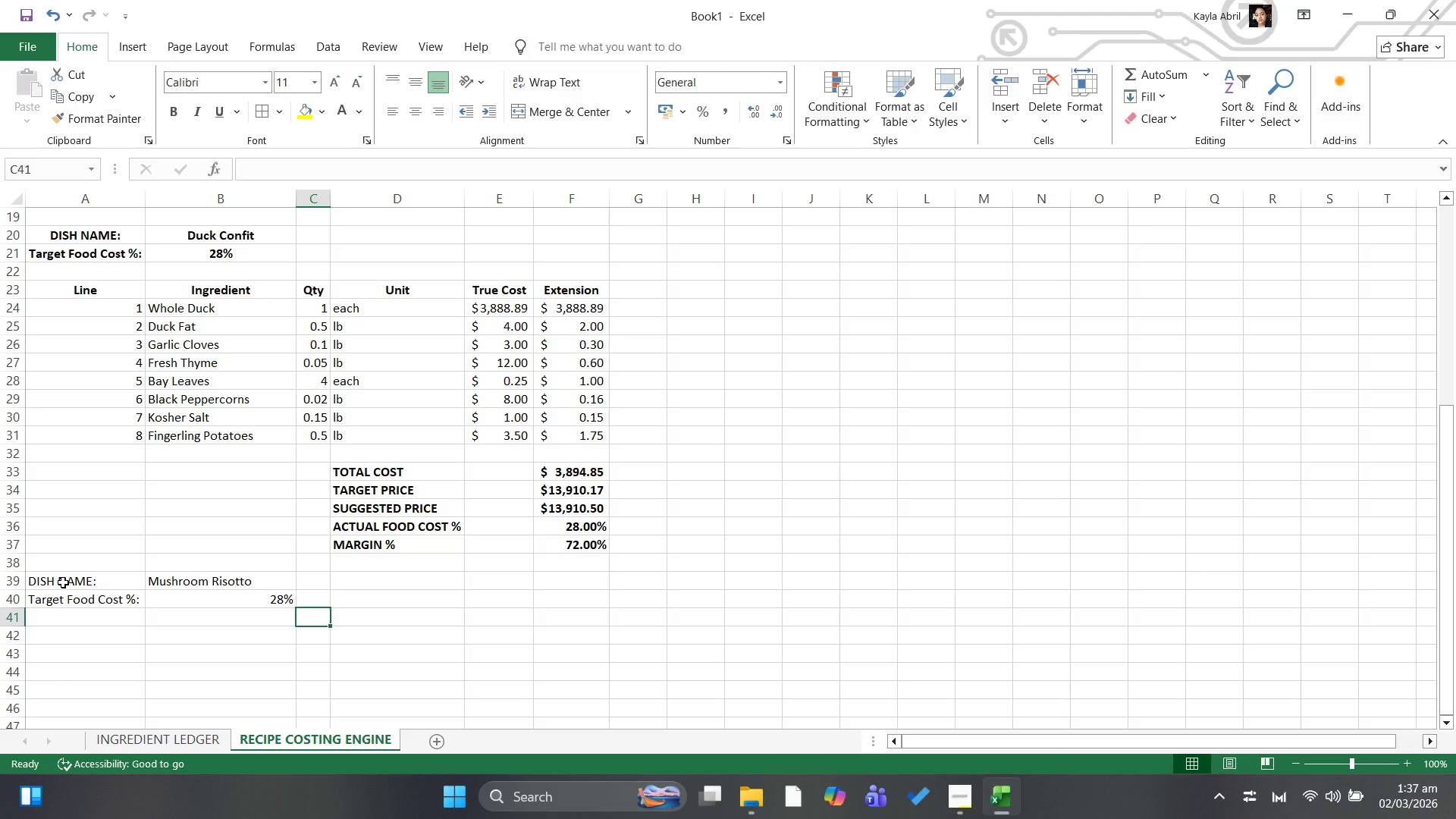 
key(ArrowDown)
 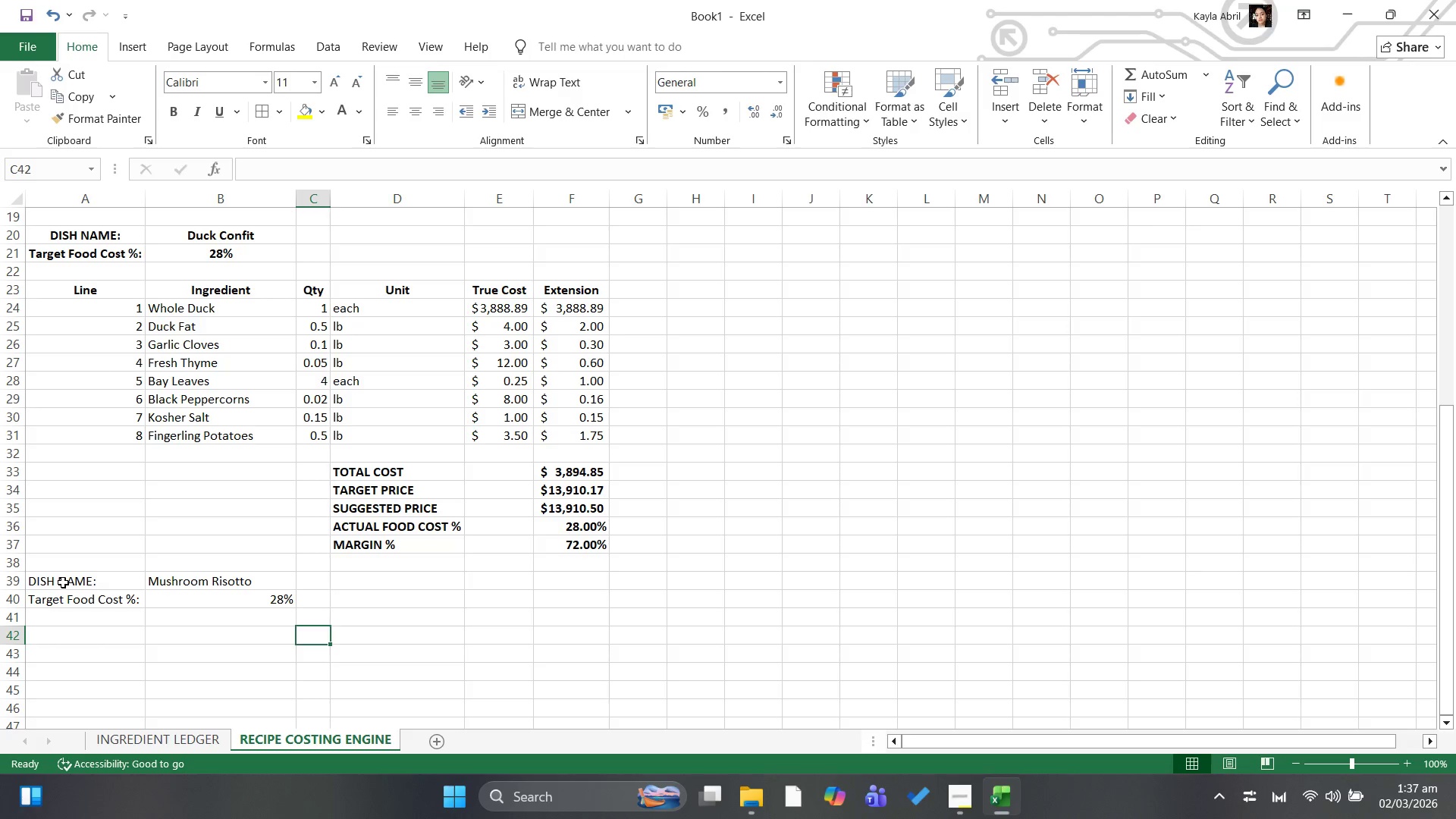 
key(ArrowLeft)
 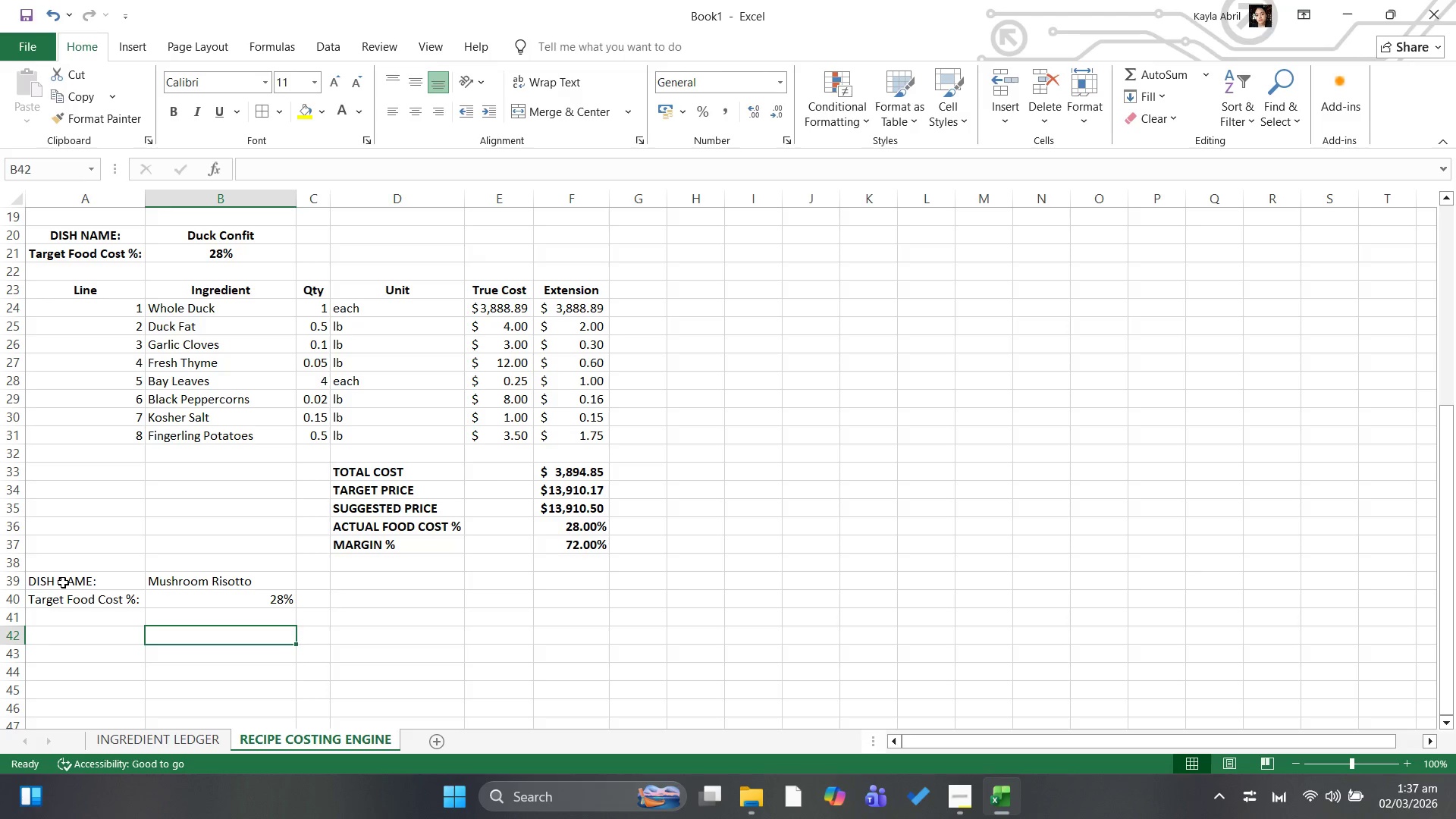 
key(ArrowLeft)
 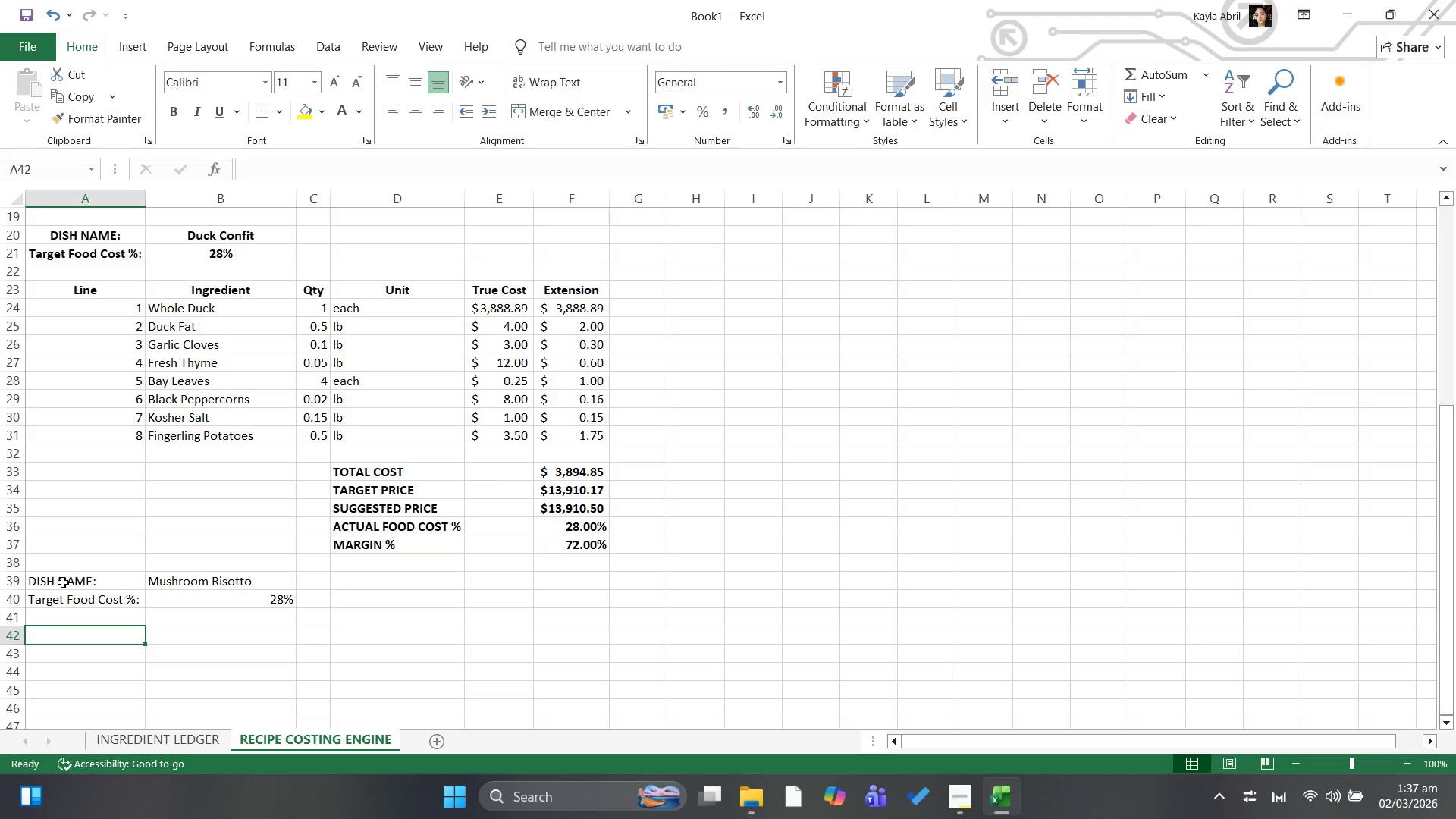 
type(Line)
 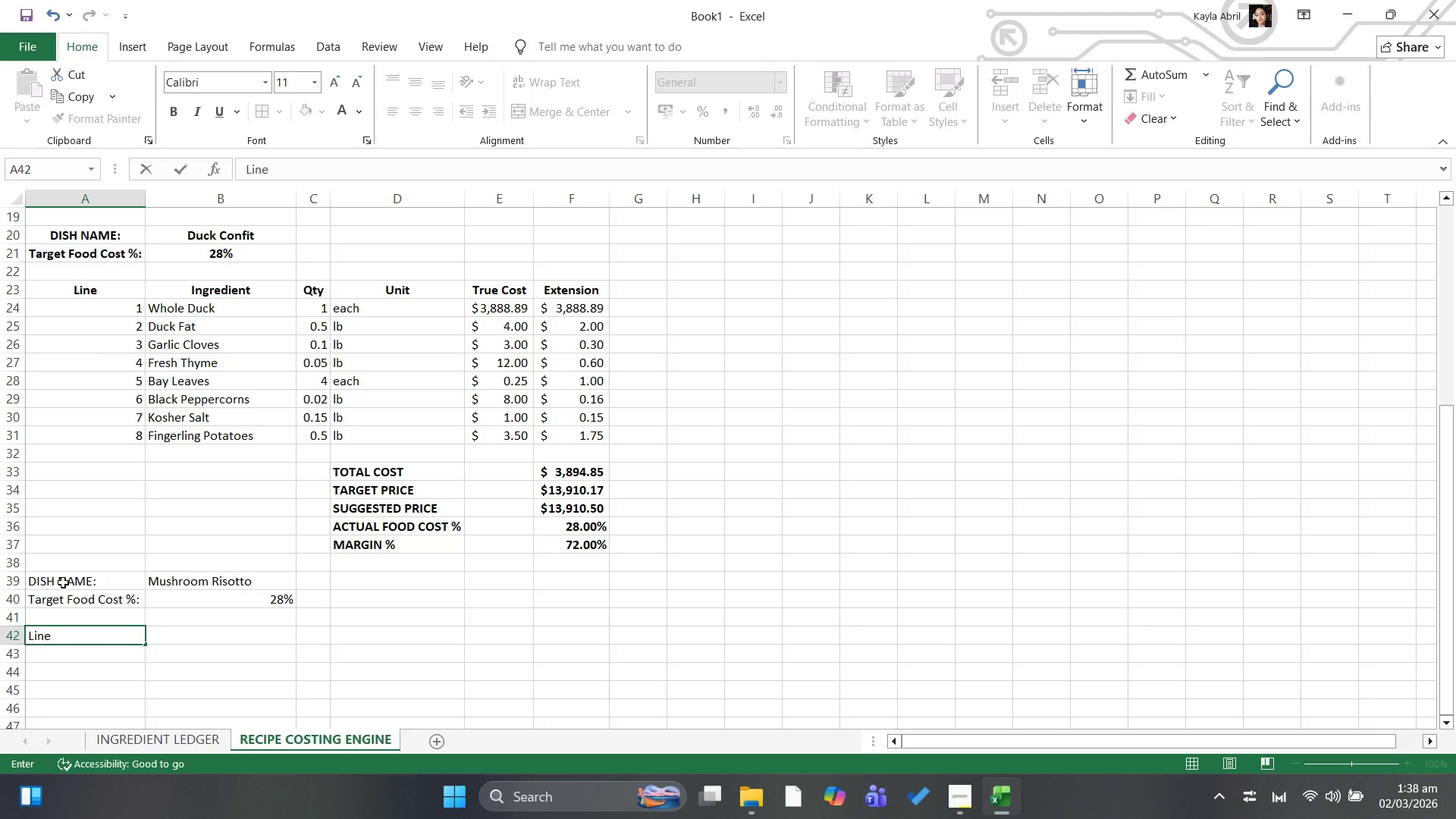 
wait(11.11)
 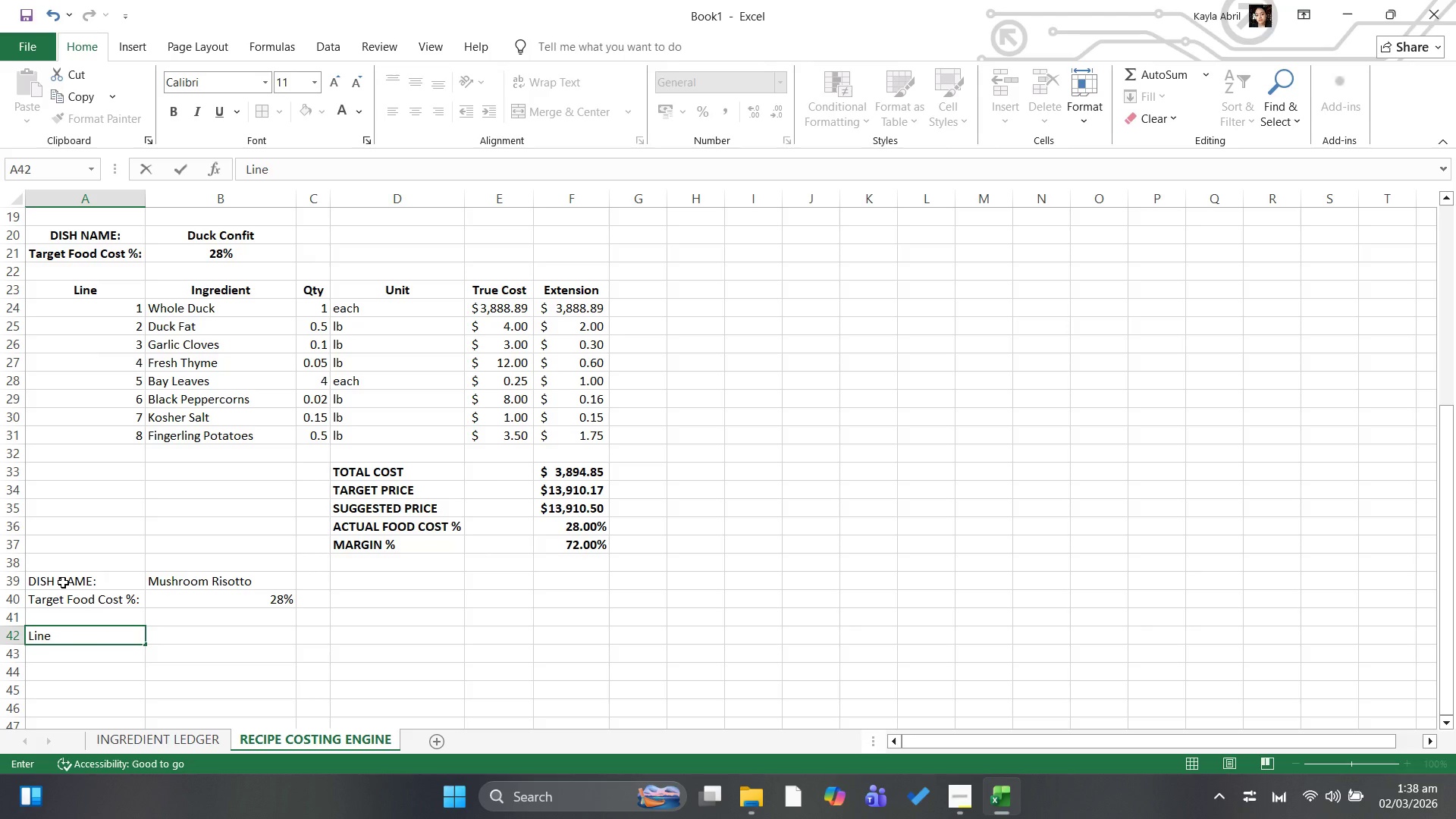 
scroll: coordinate [102, 463], scroll_direction: down, amount: 2.0
 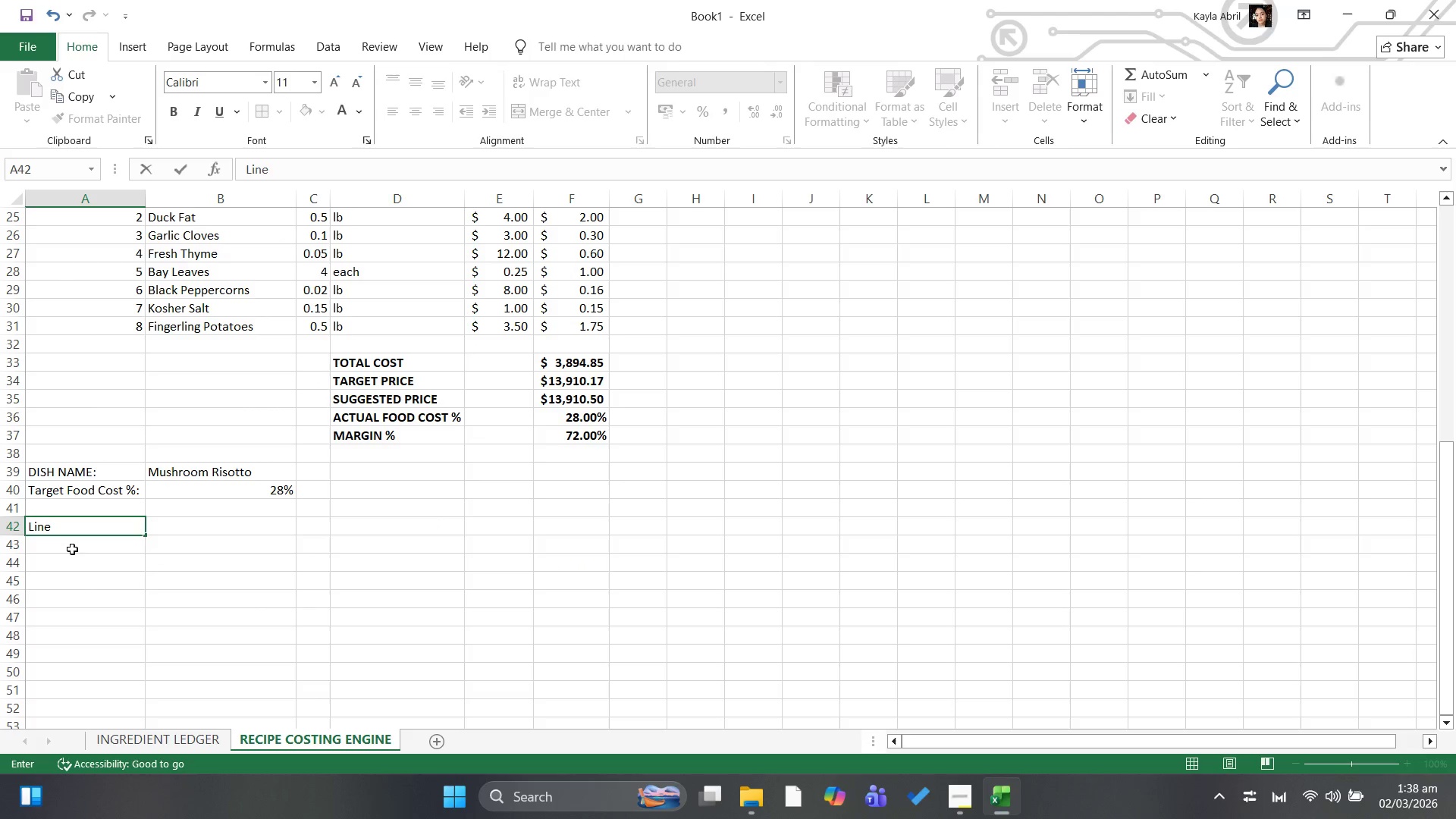 
left_click([74, 549])
 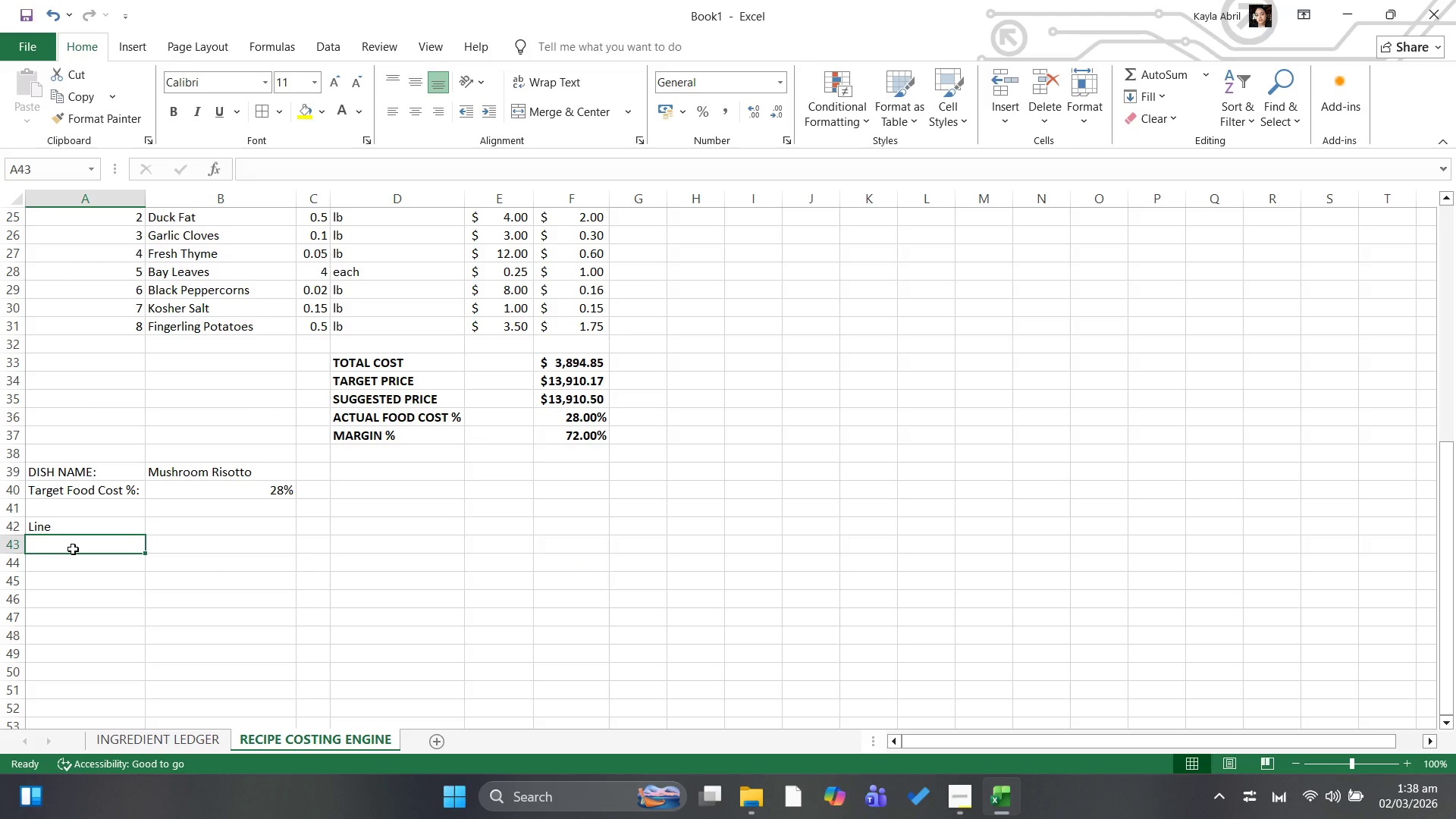 
key(1)
 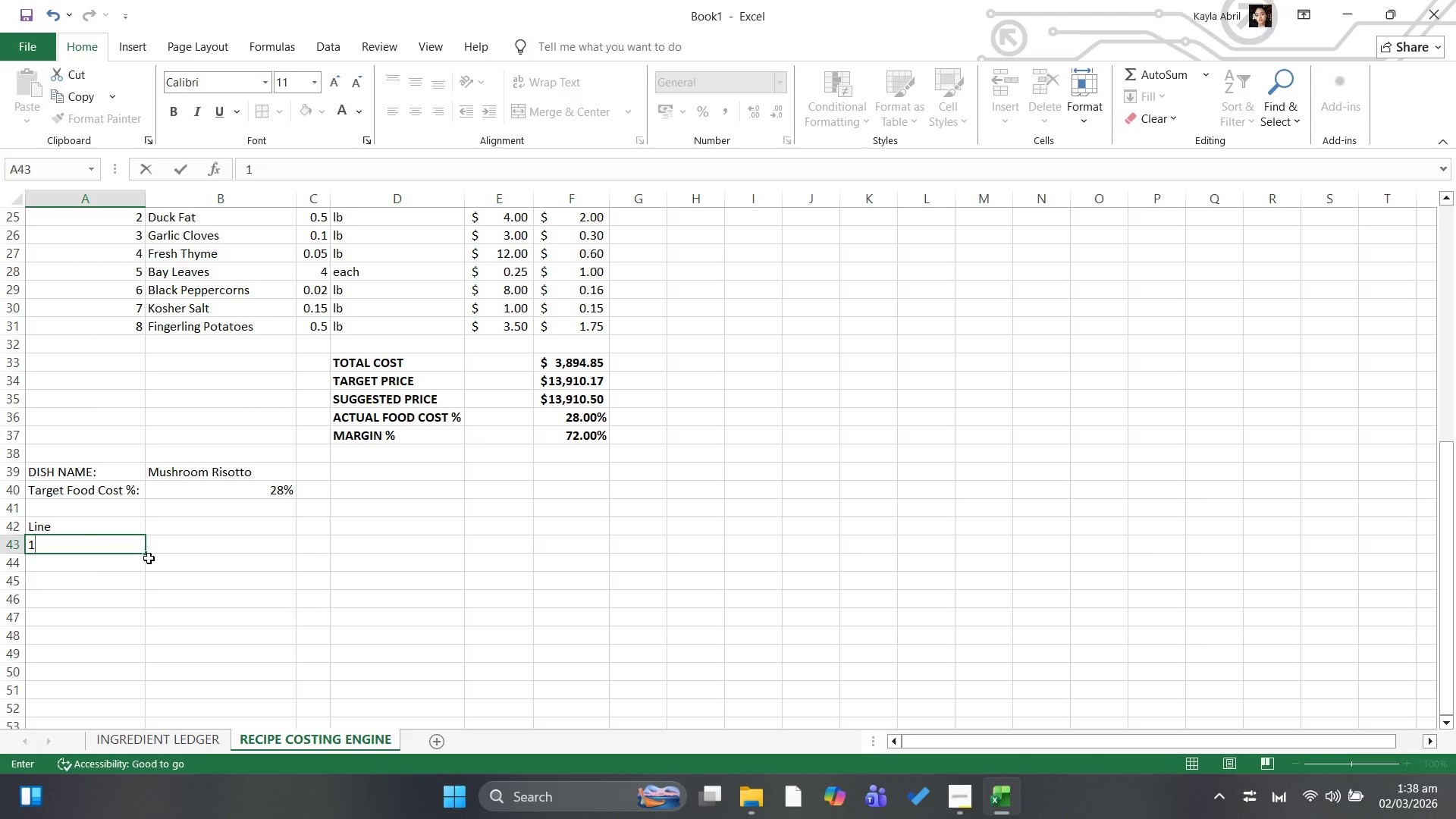 
left_click_drag(start_coordinate=[145, 553], to_coordinate=[145, 581])
 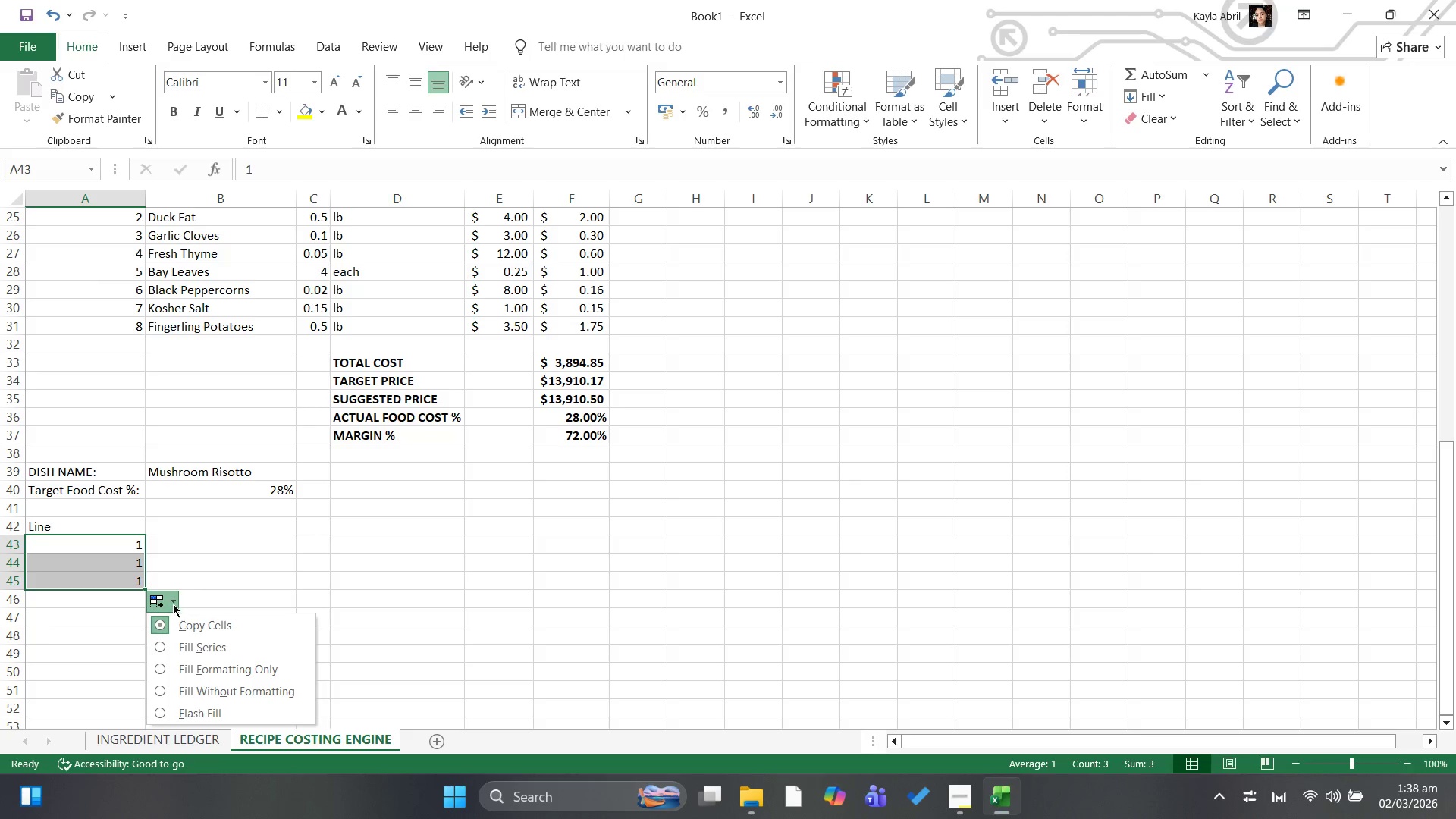 
left_click([187, 643])
 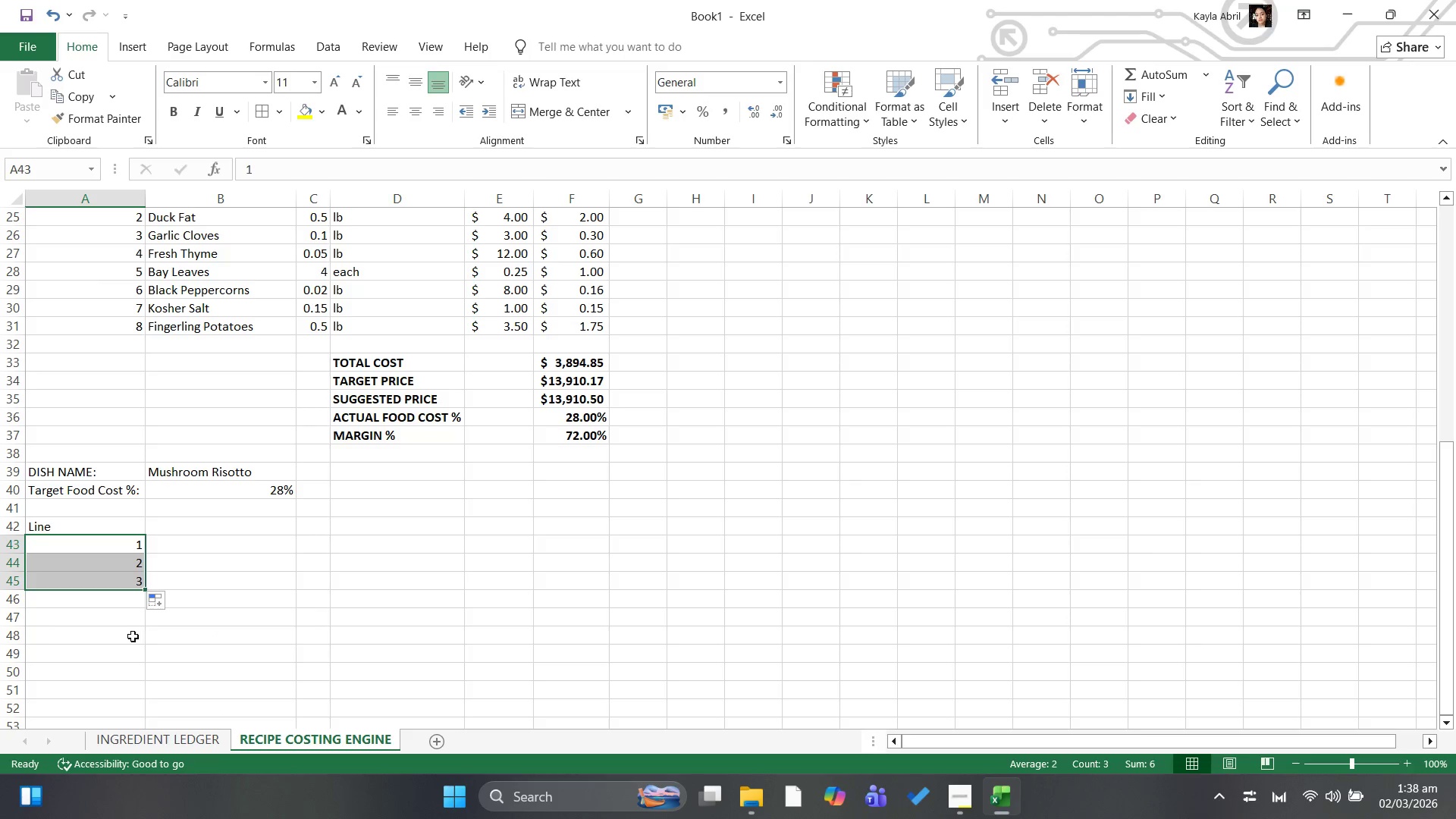 
scroll: coordinate [136, 635], scroll_direction: down, amount: 2.0
 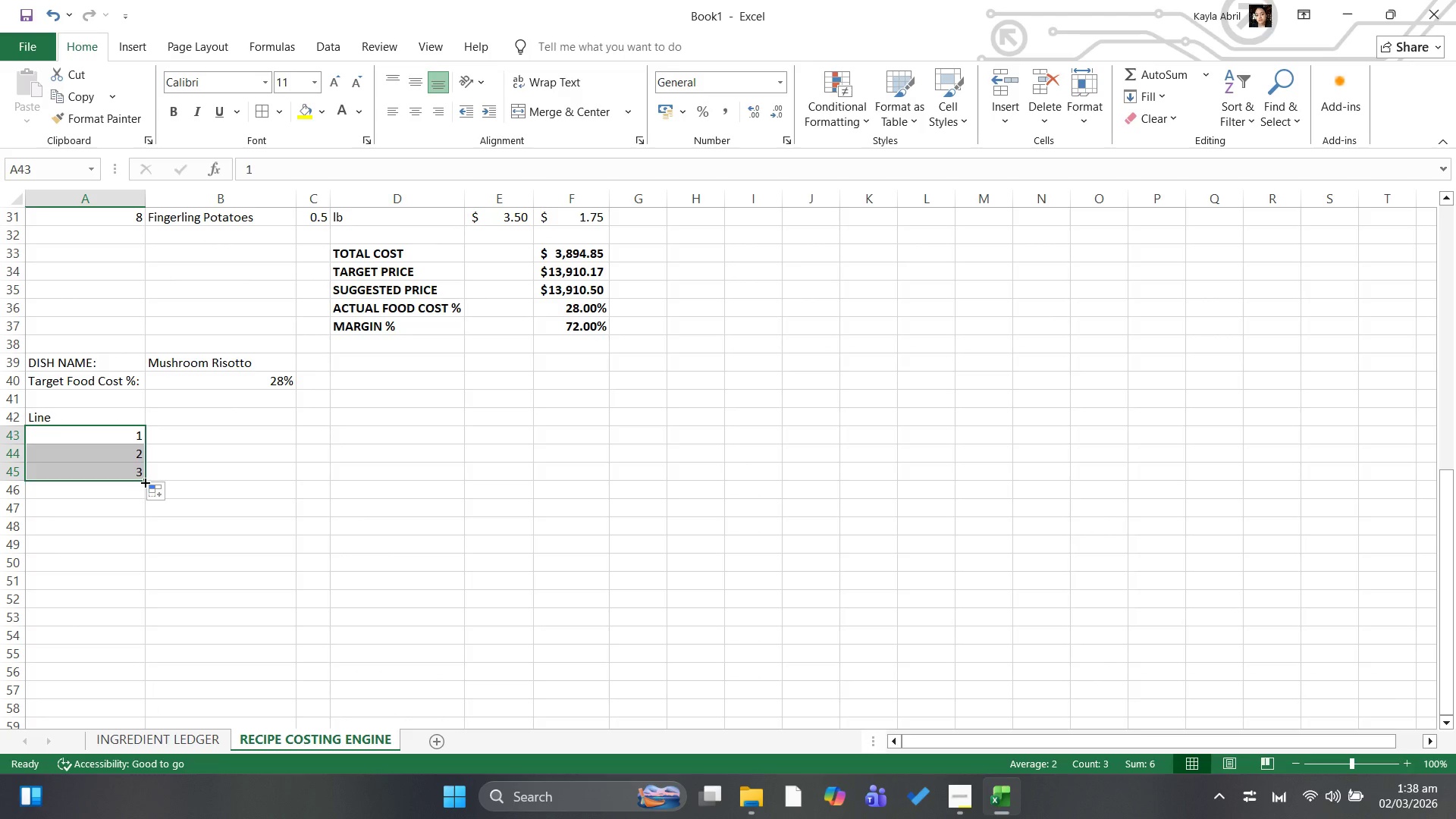 
left_click_drag(start_coordinate=[143, 482], to_coordinate=[133, 609])
 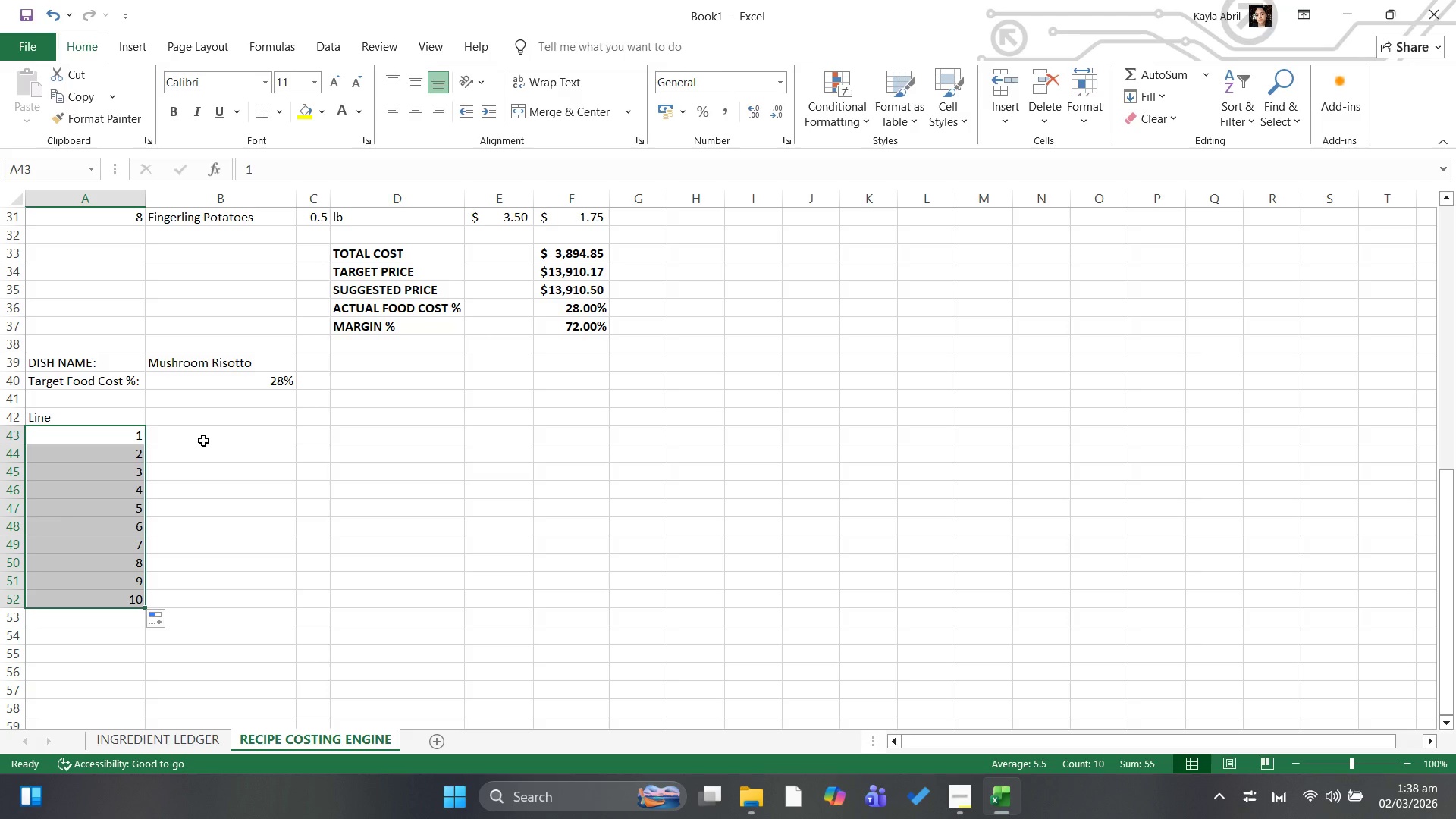 
wait(5.01)
 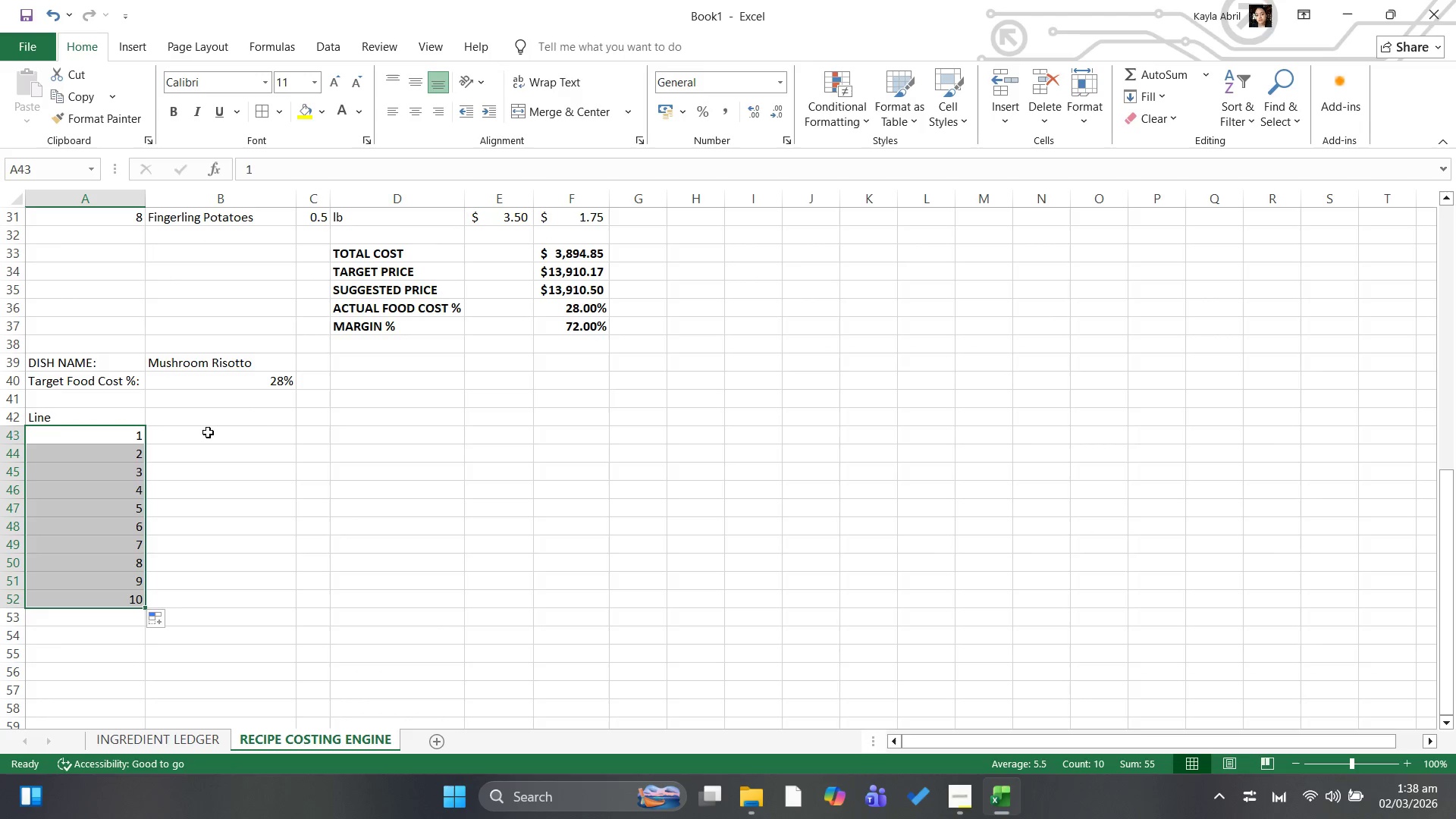 
left_click([216, 417])
 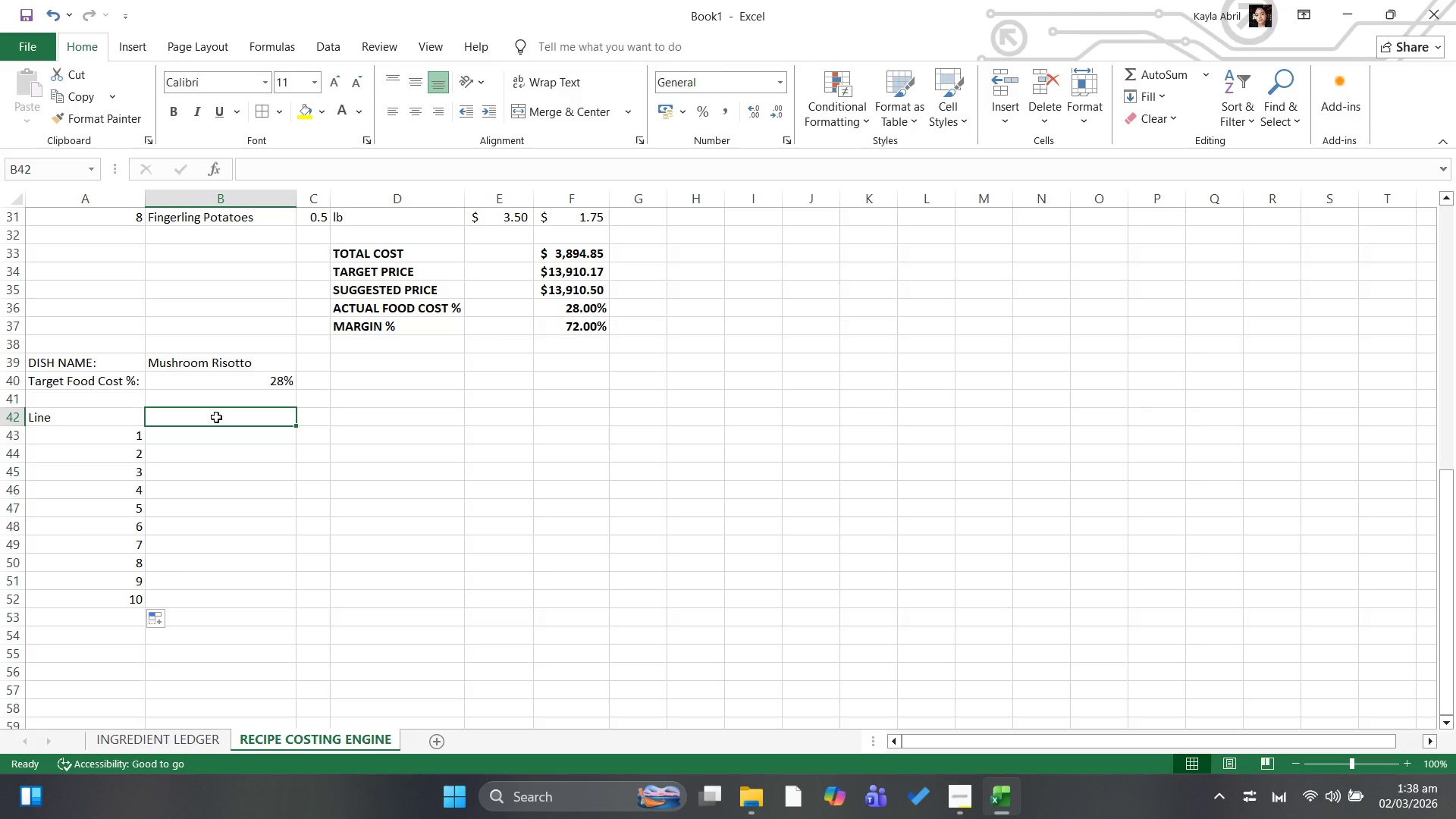 
type(Ingredient)
 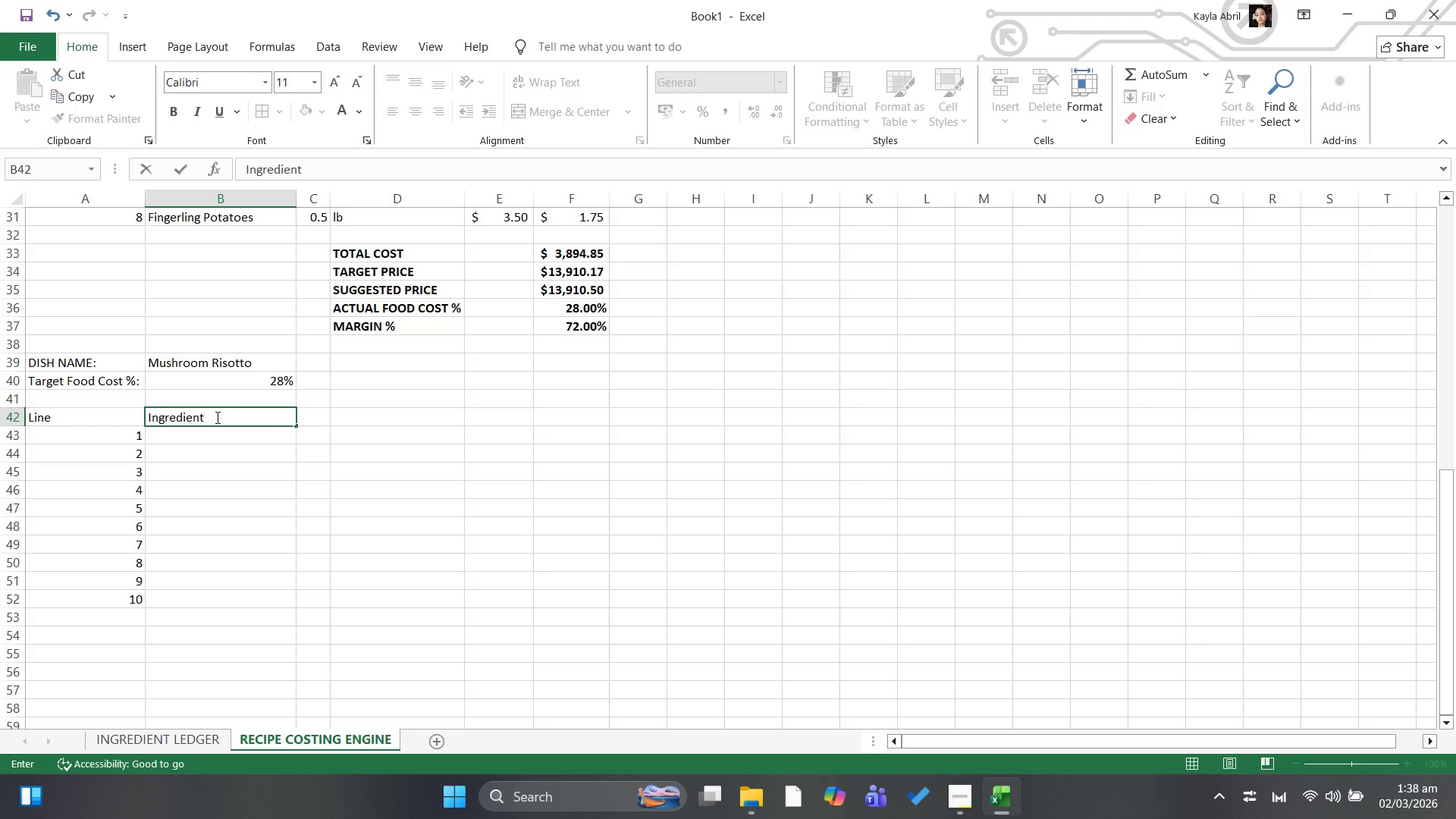 
key(ArrowDown)
 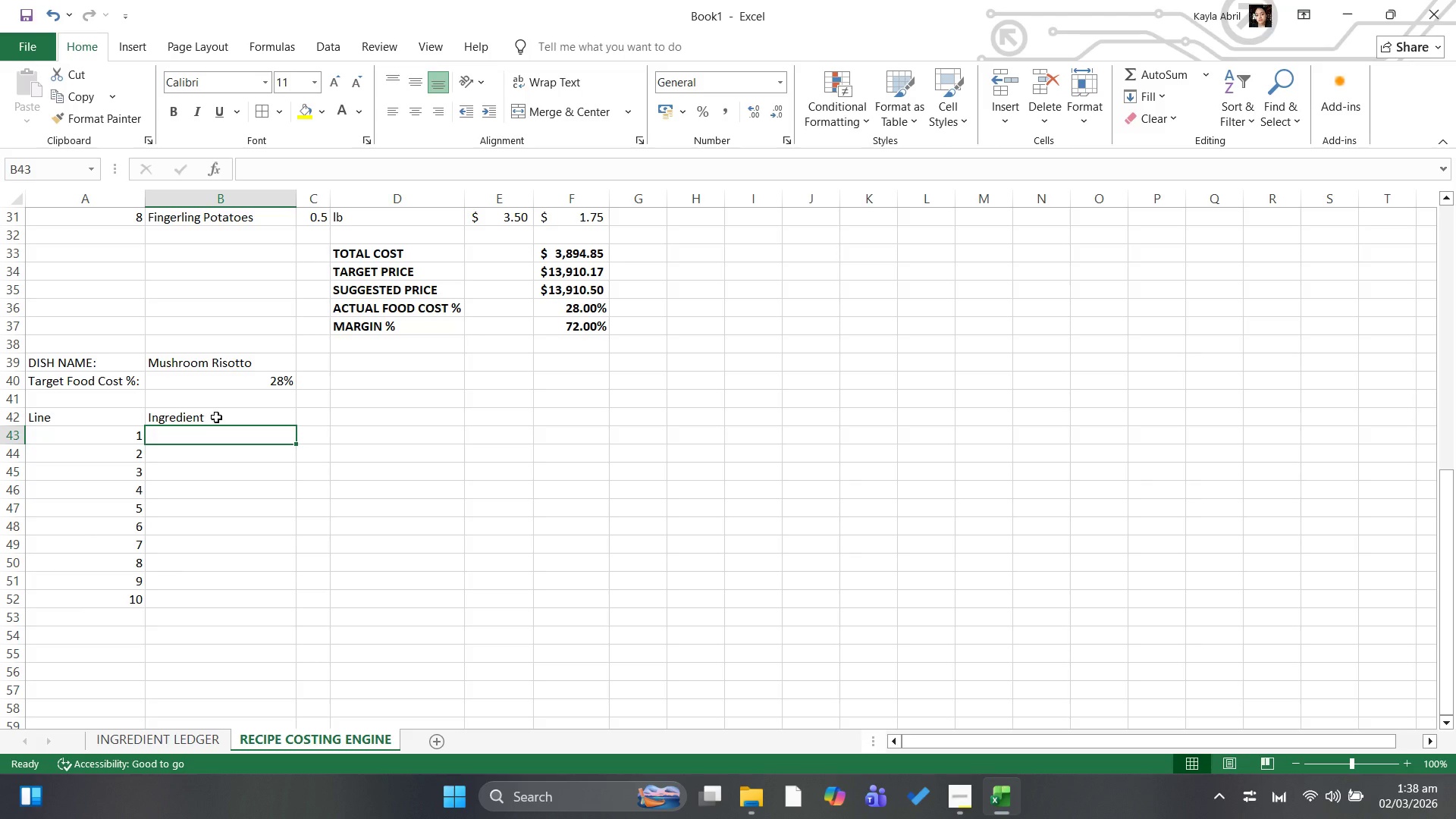 
type(Arborio Rice)
 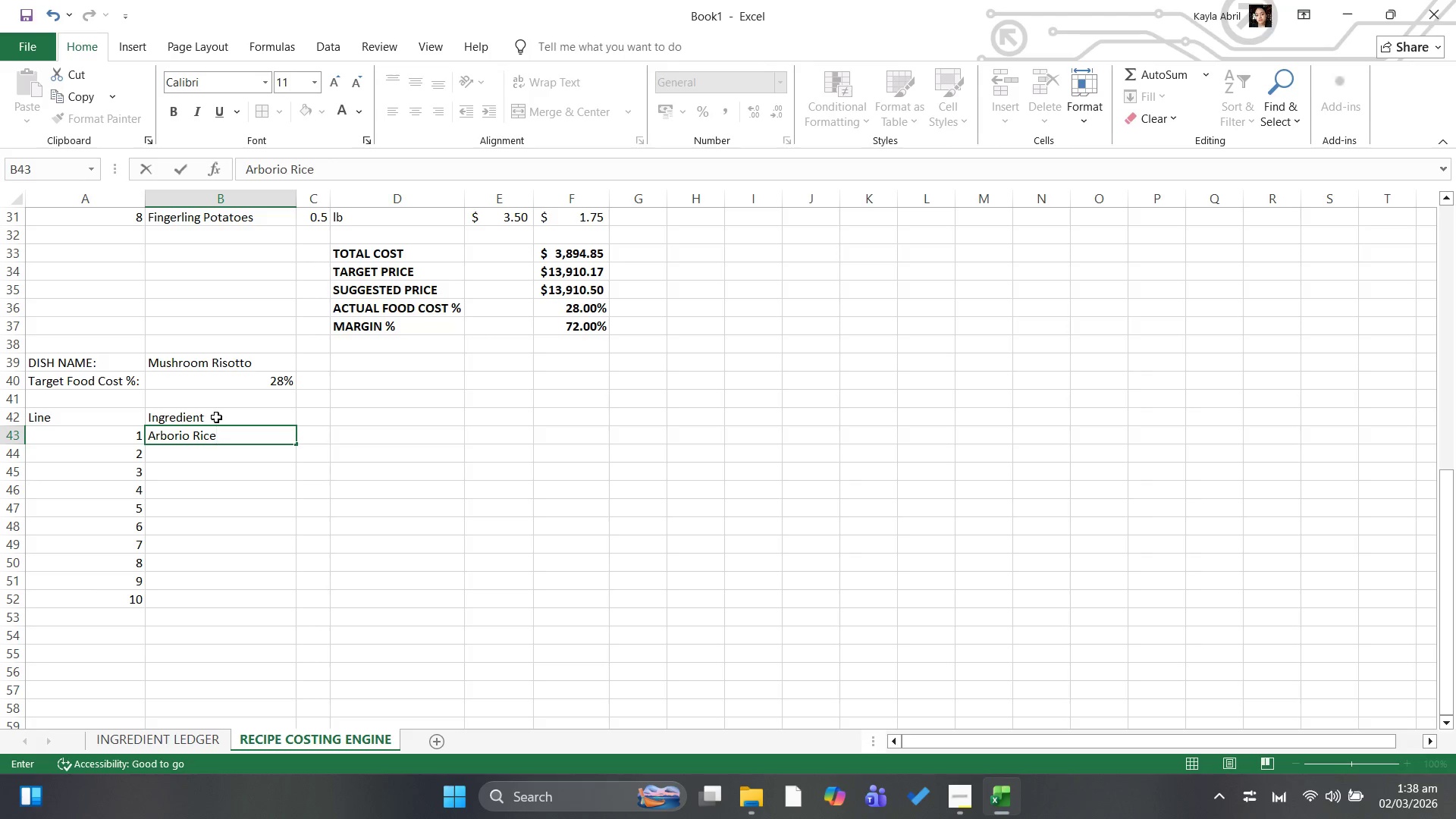 
key(ArrowDown)
 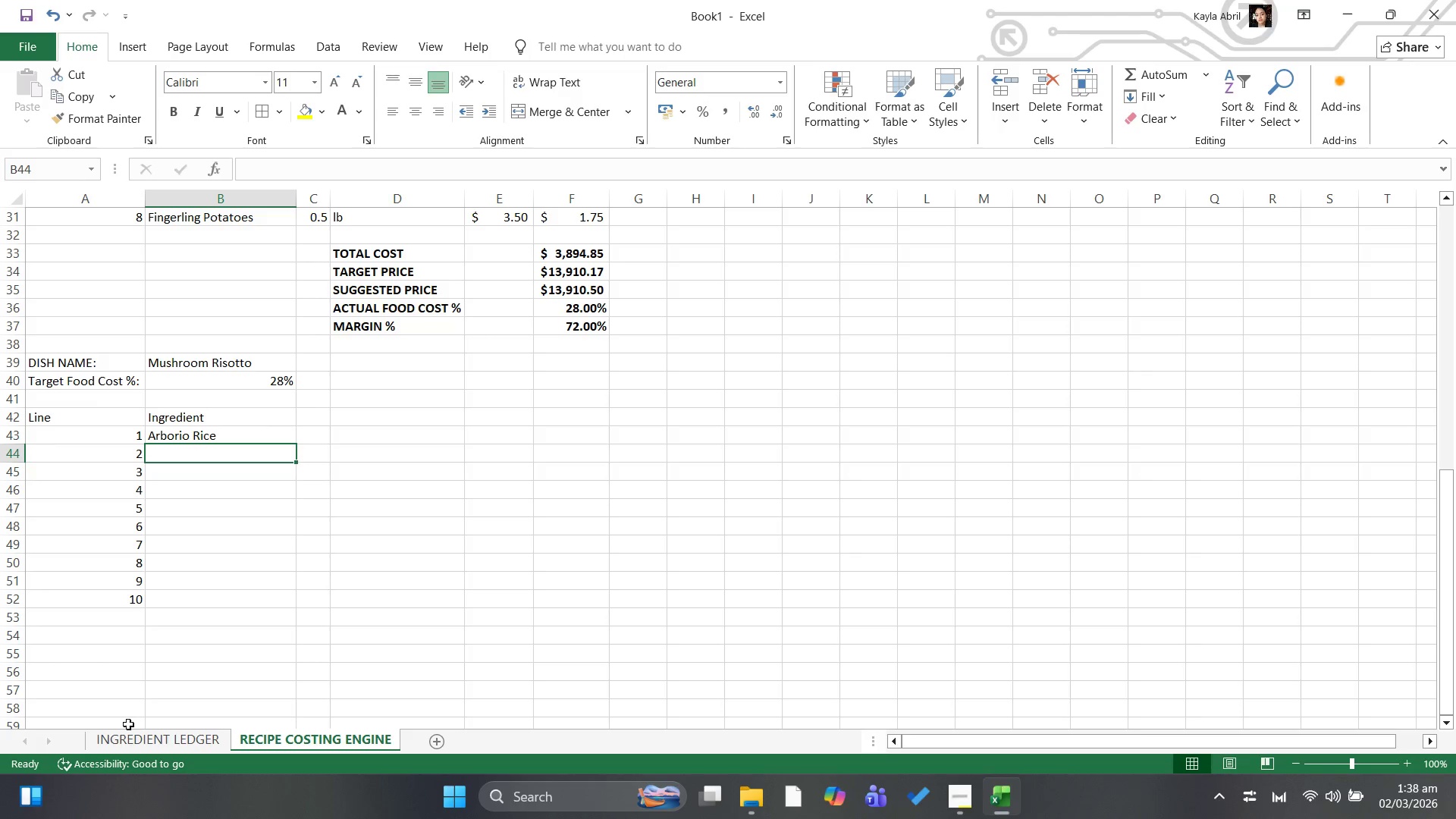 
left_click([136, 742])
 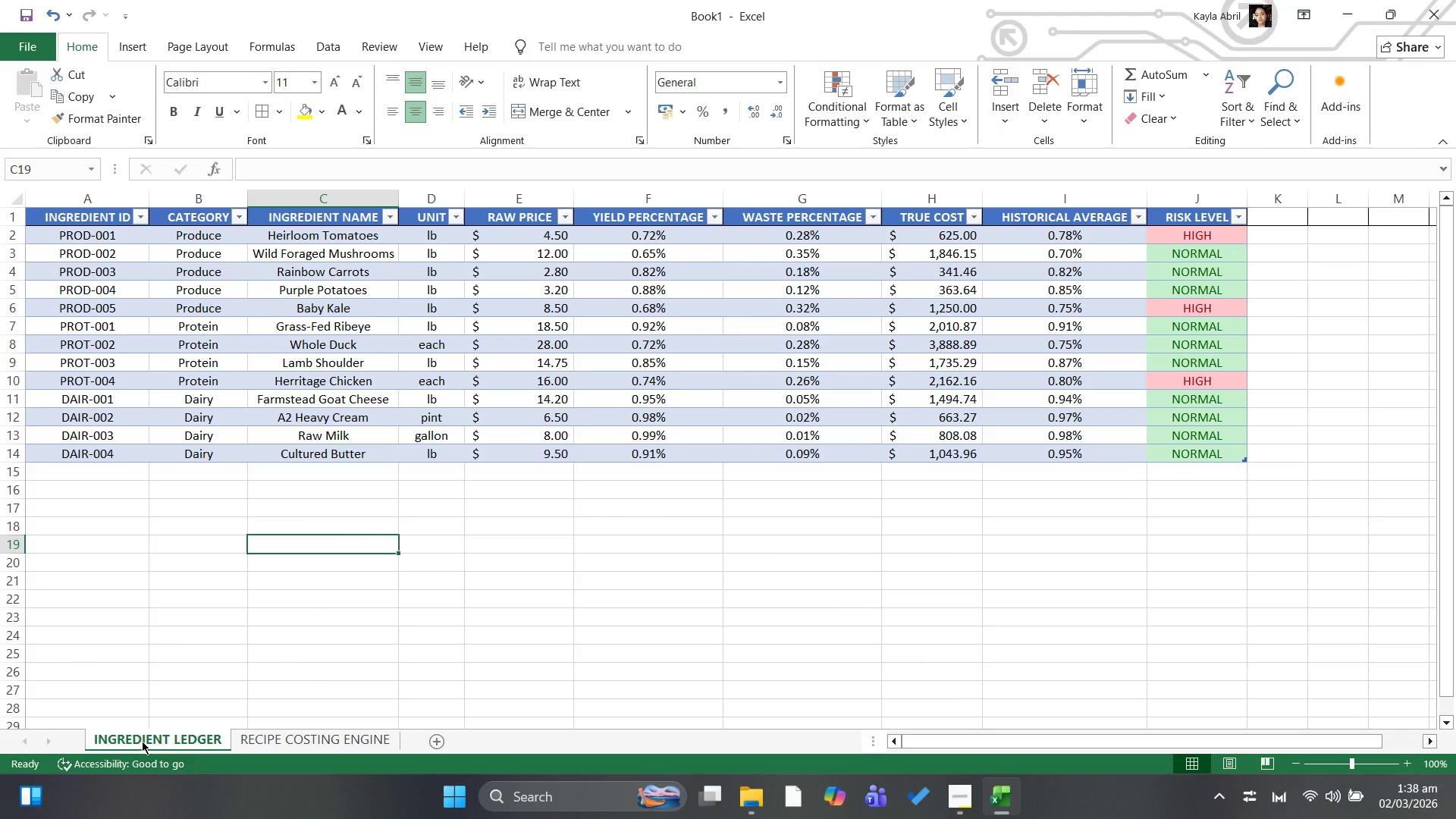 
wait(6.09)
 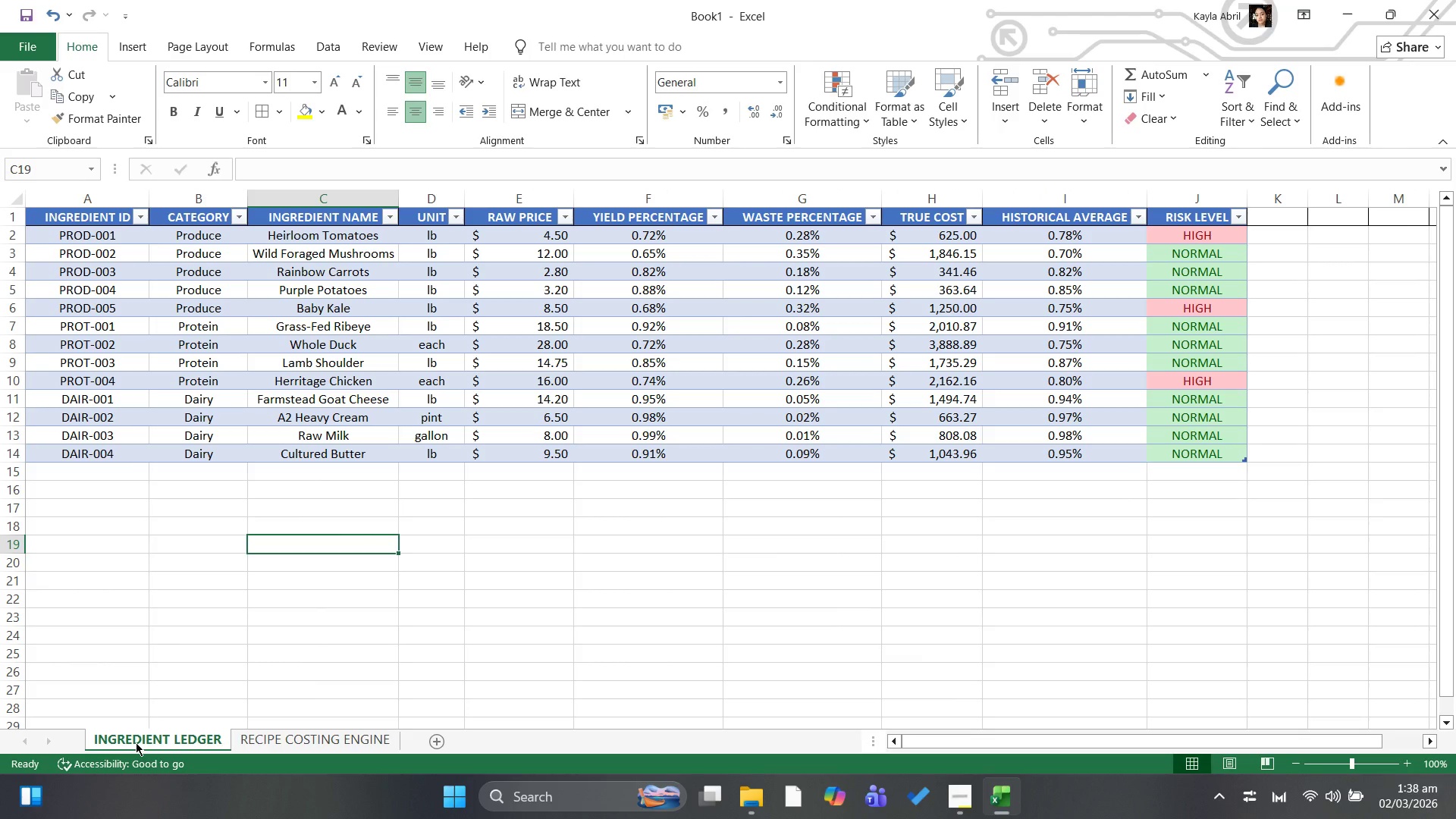 
left_click([267, 742])
 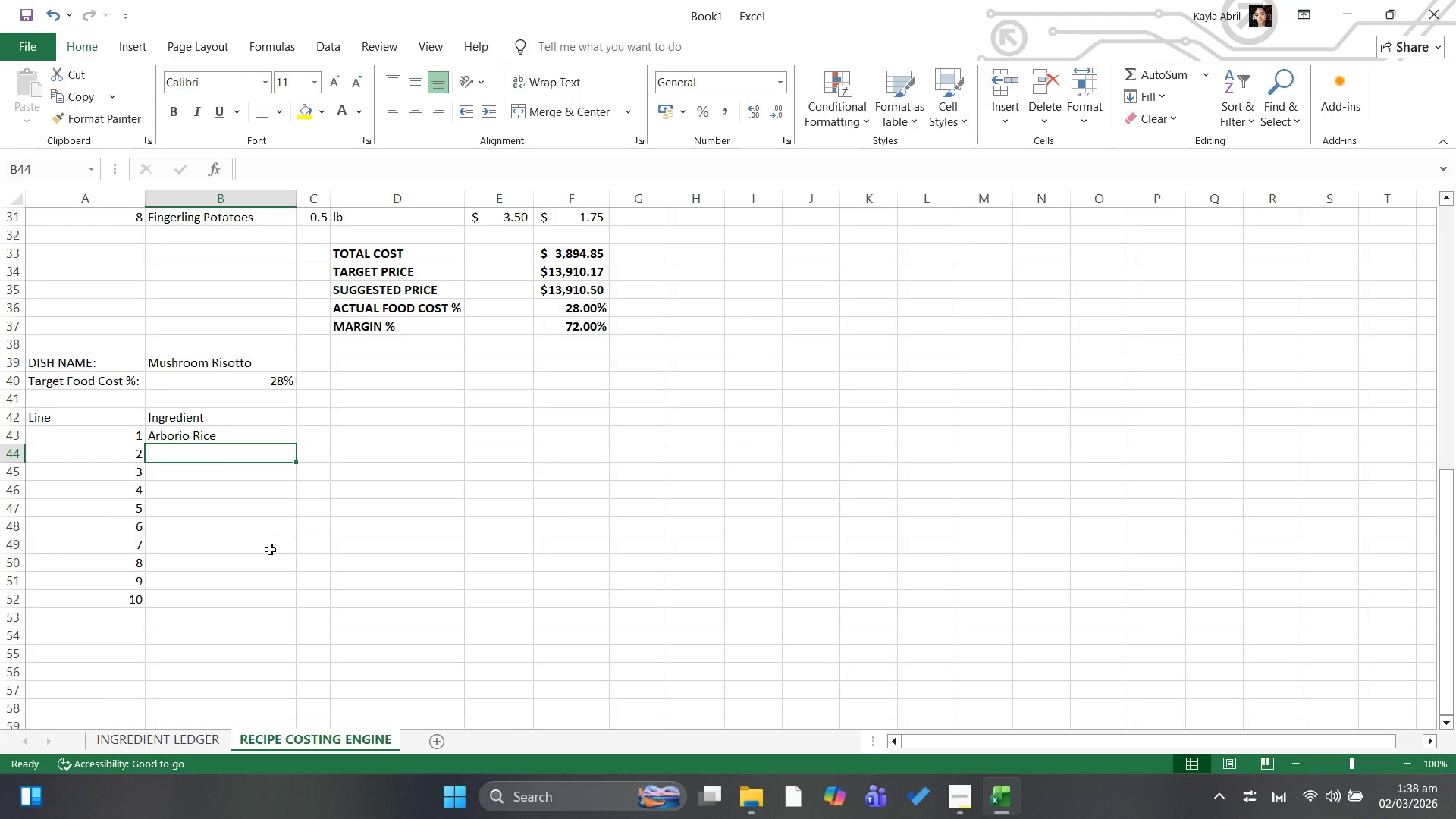 
wait(5.36)
 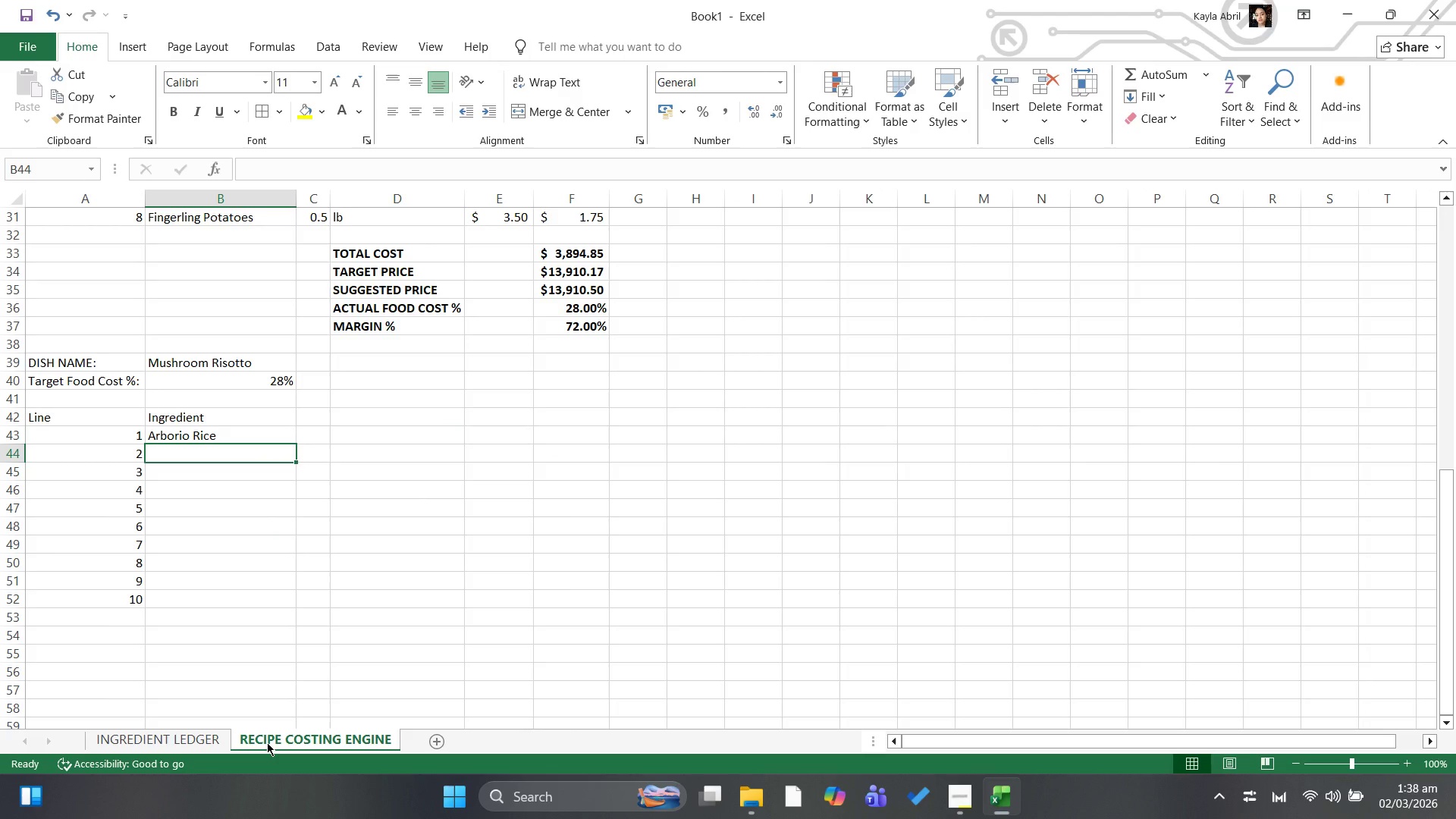 
type(Wild Foraged Mushrooms)
 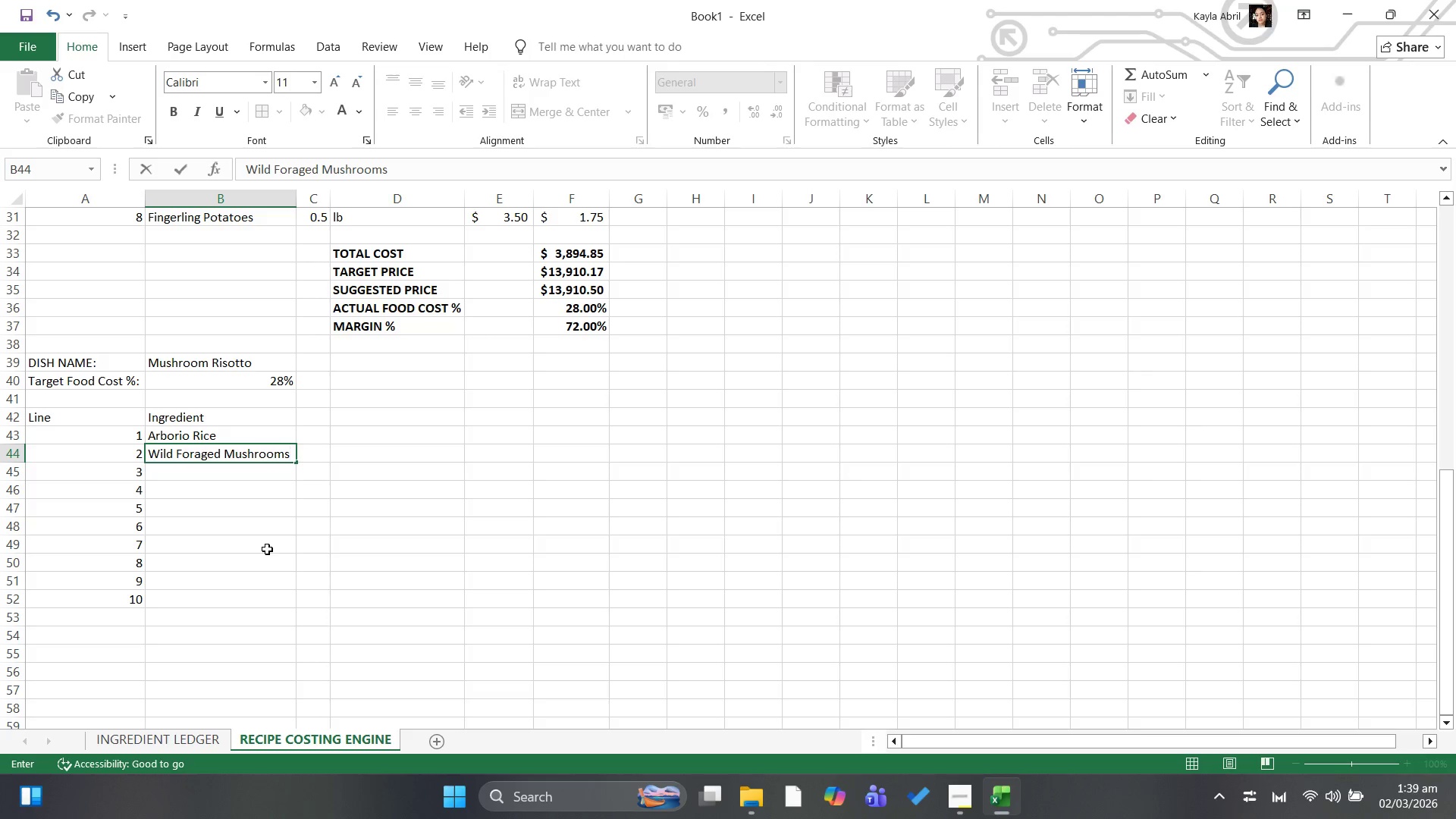 
key(ArrowDown)
 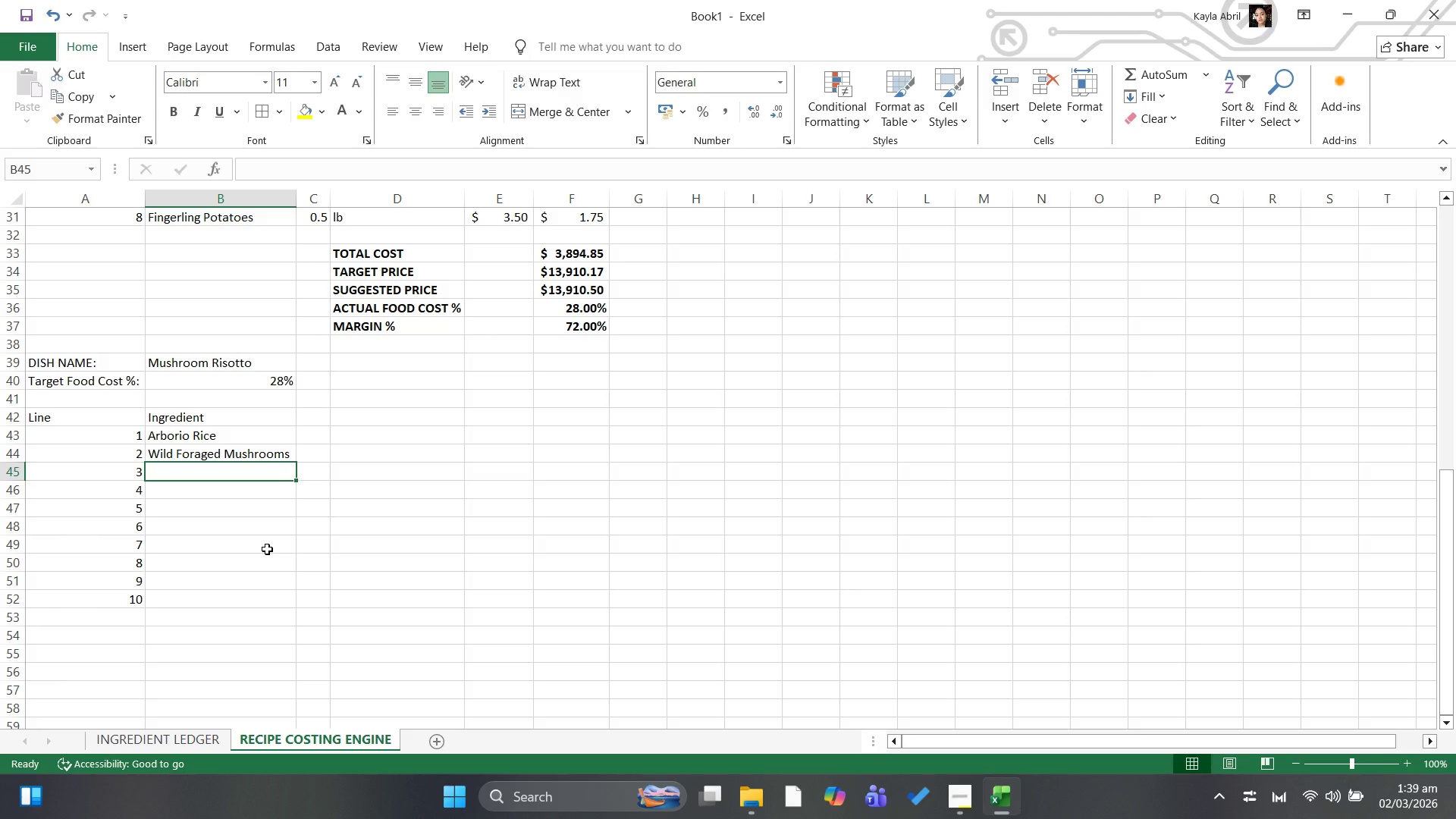 
type(A2 HEa)
key(Backspace)
key(Backspace)
type(eavy Crea,)
key(Backspace)
type(m)
 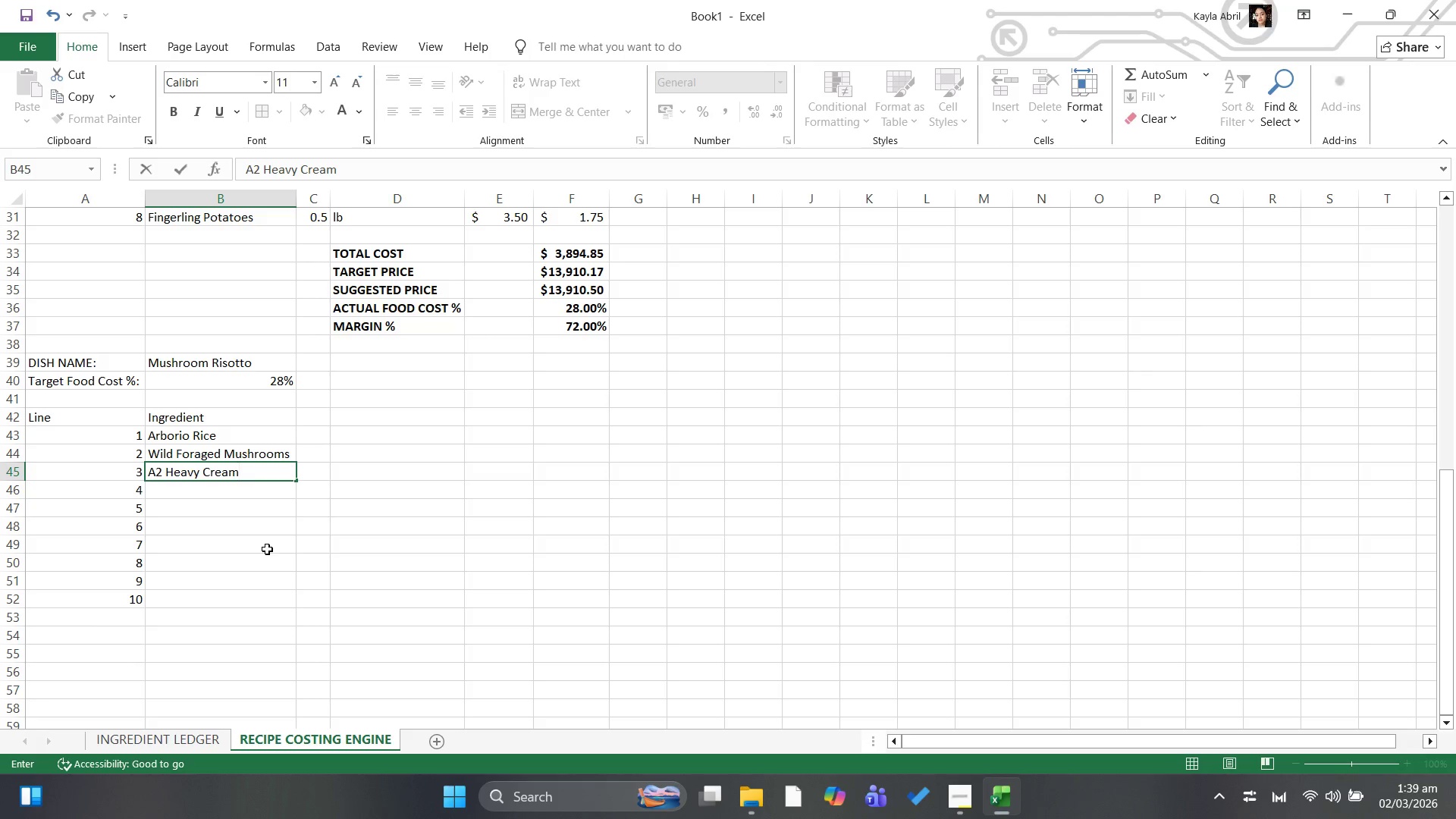 
scroll: coordinate [259, 501], scroll_direction: up, amount: 11.0
 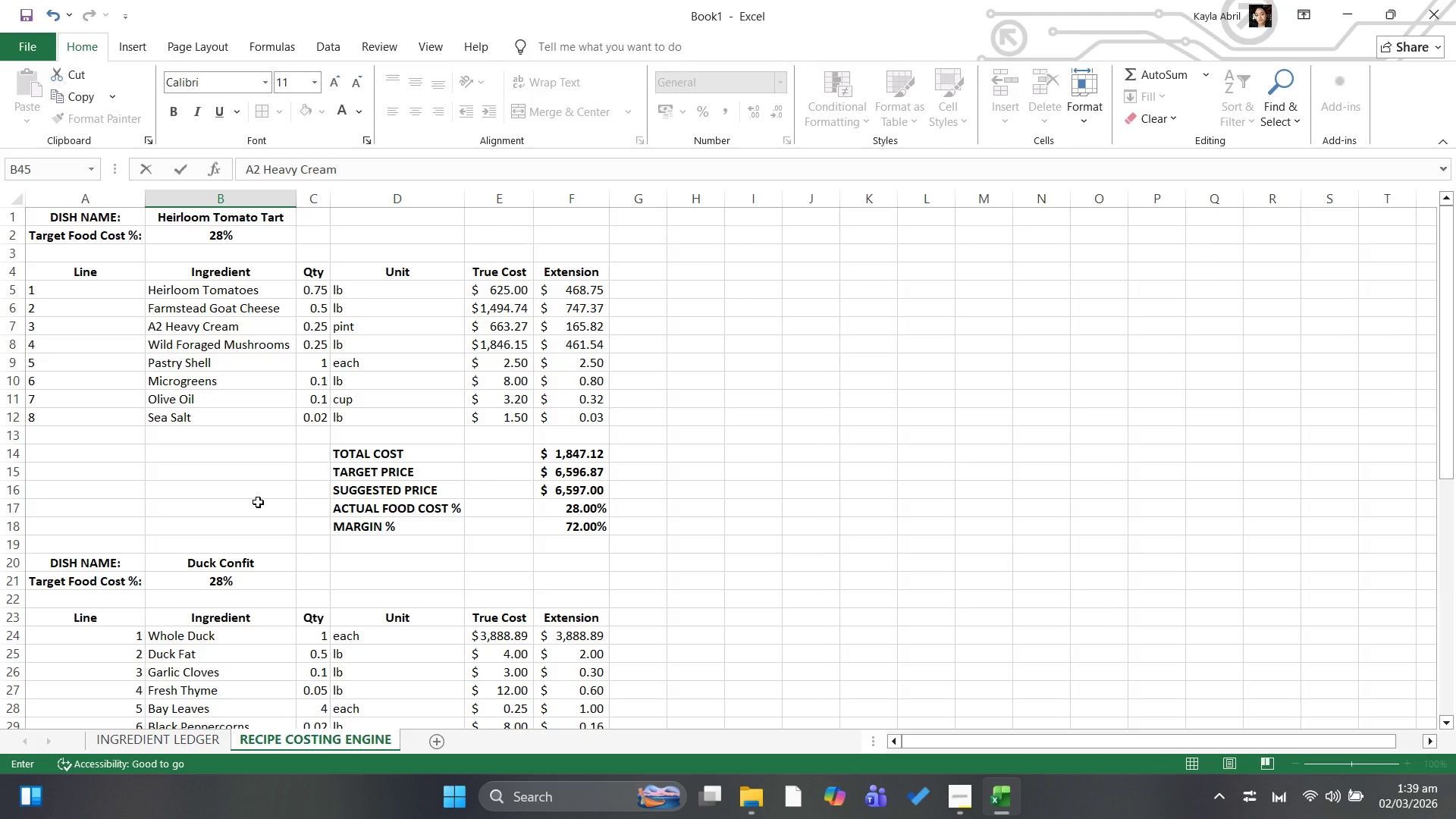 
scroll: coordinate [258, 502], scroll_direction: down, amount: 17.0
 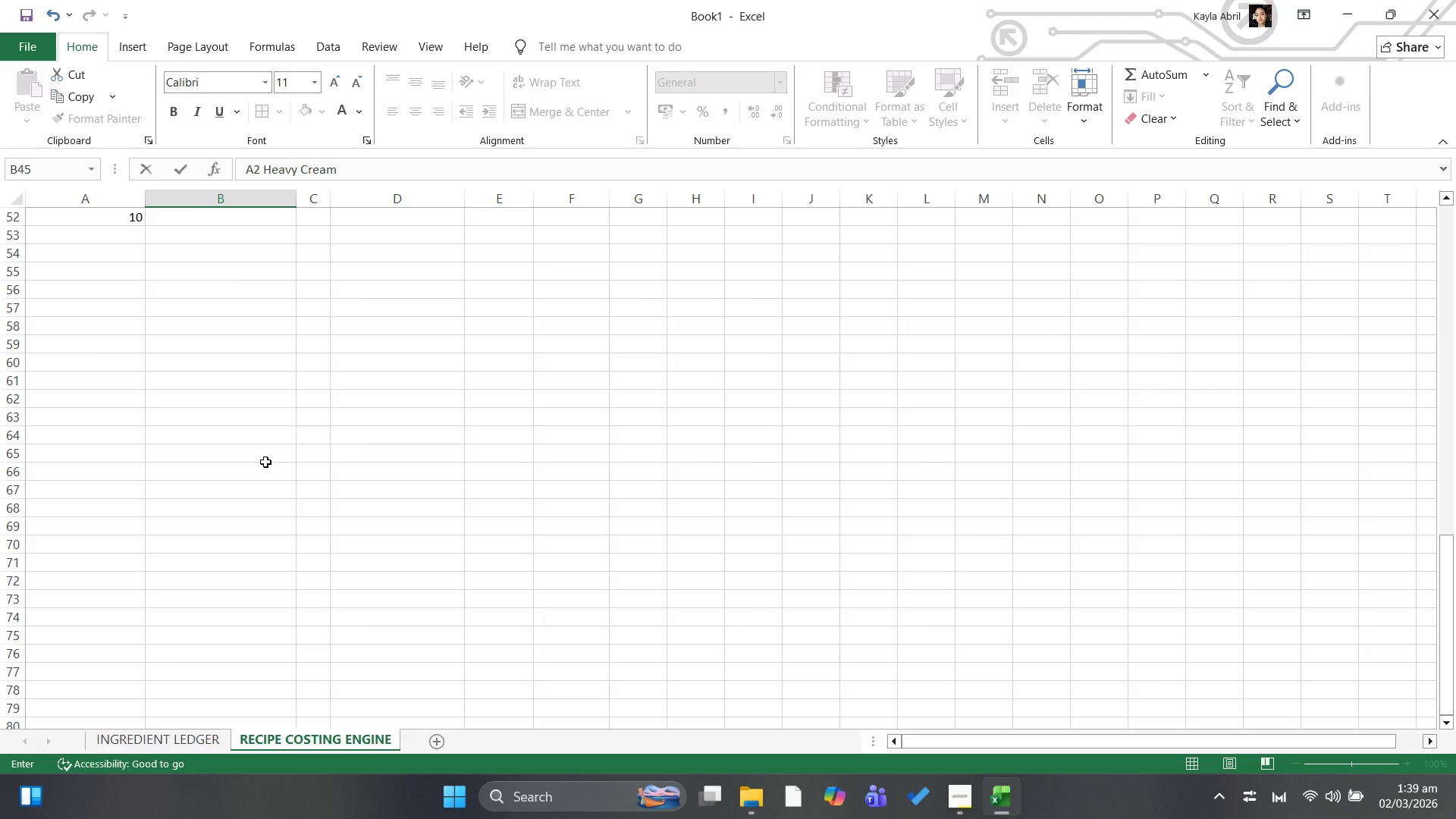 
scroll: coordinate [259, 463], scroll_direction: up, amount: 5.0
 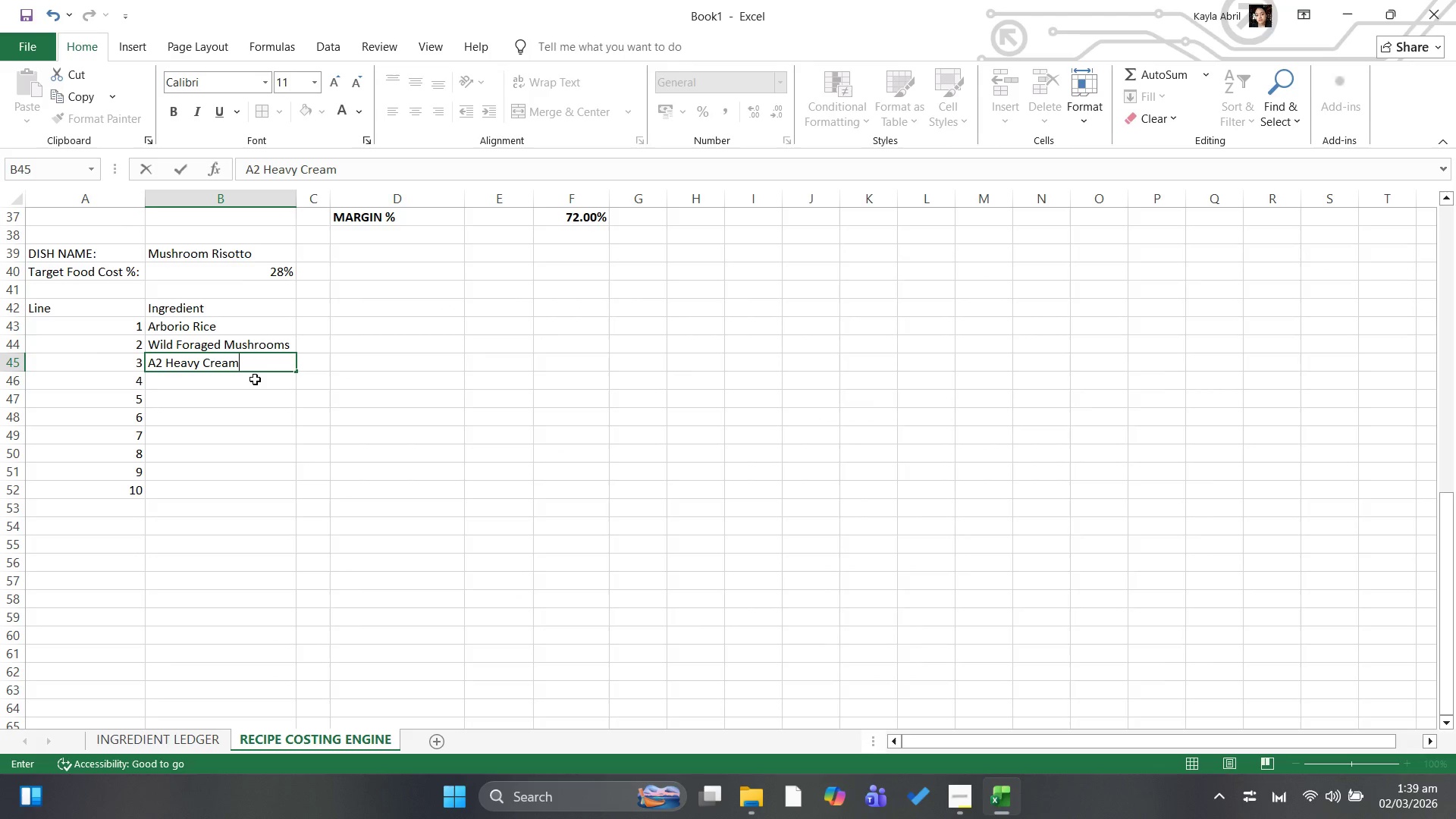 
left_click([255, 381])
 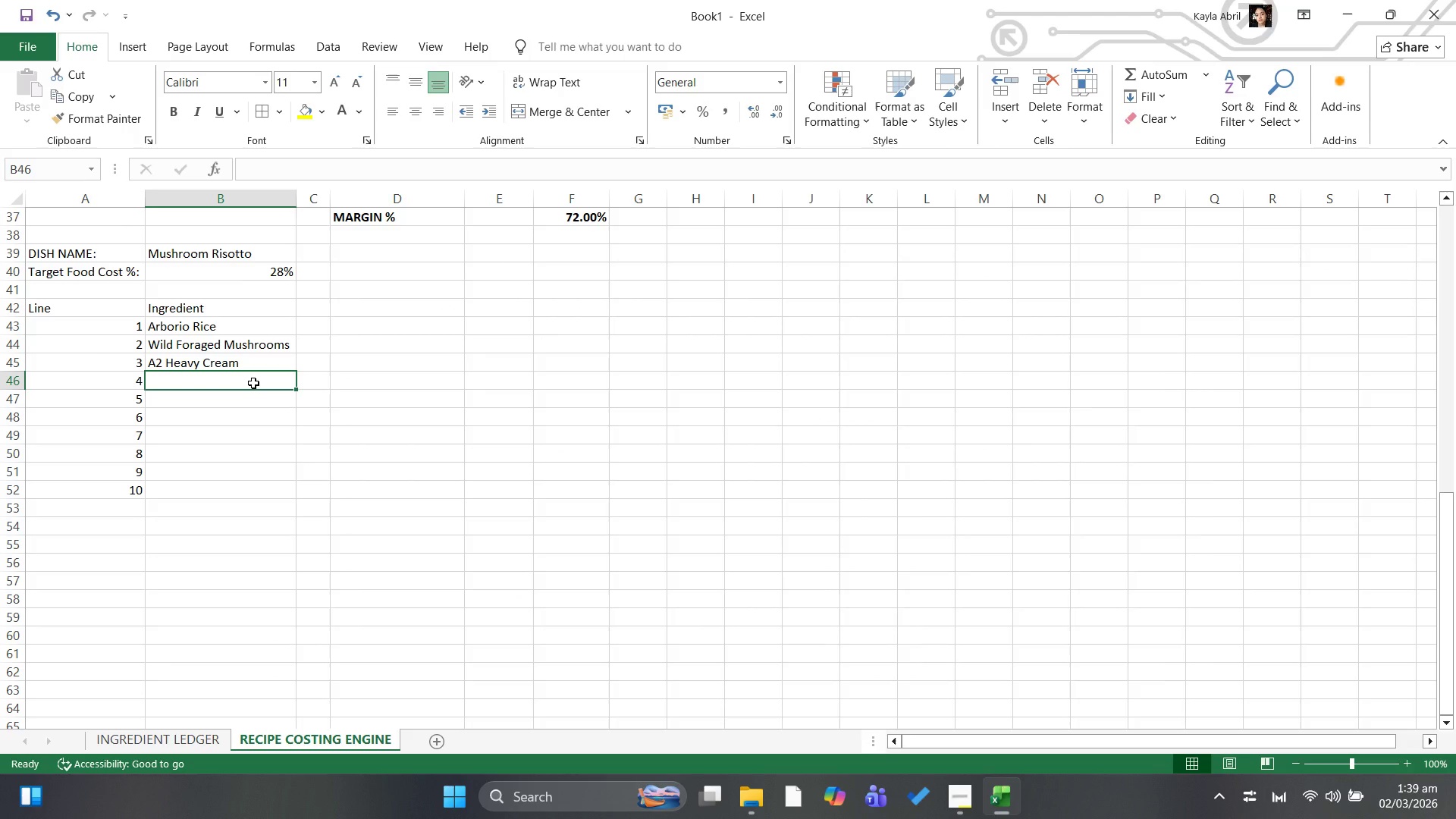 
type(Farmstead H)
key(Backspace)
type(Goat Cheese)
 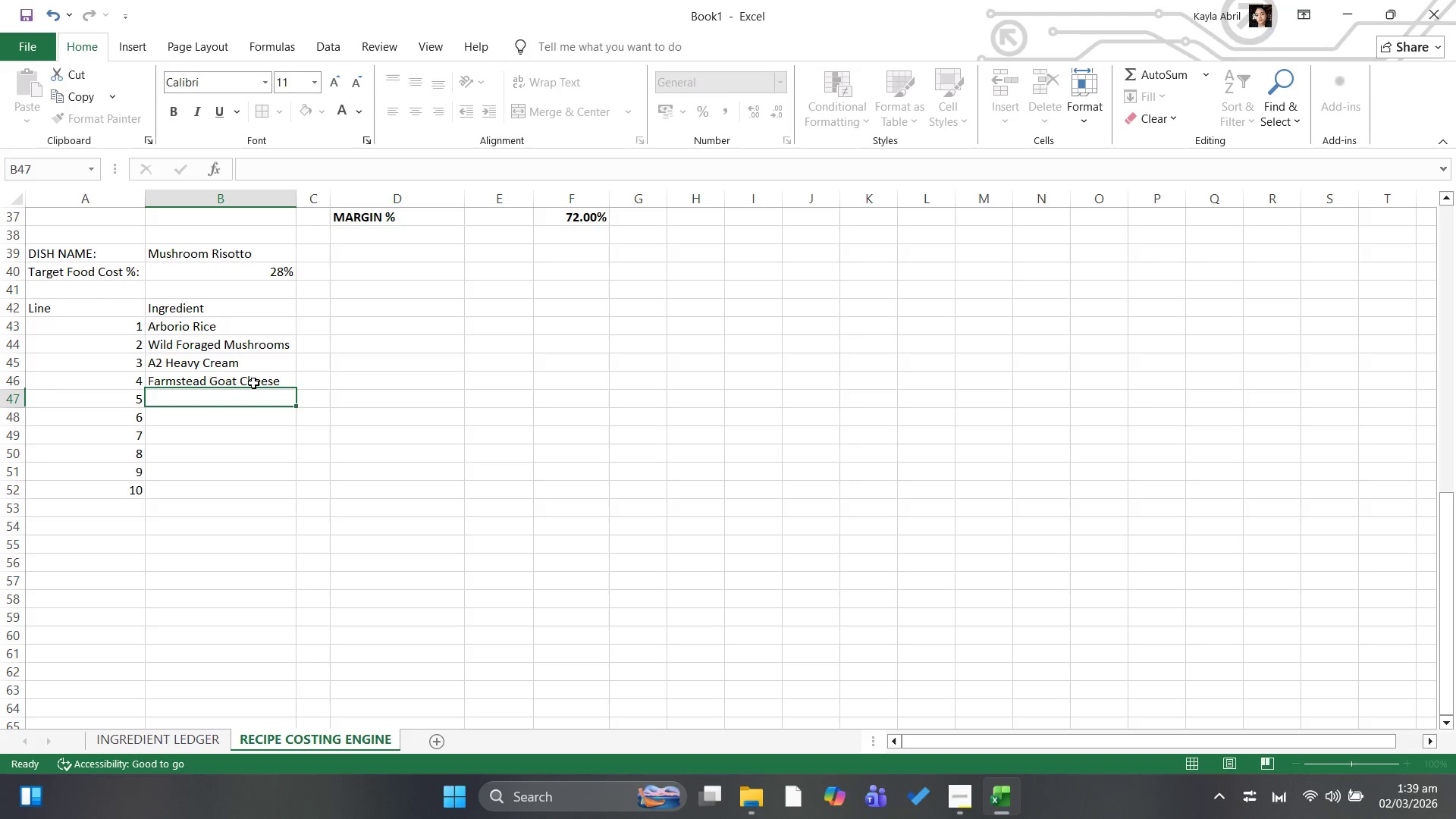 
 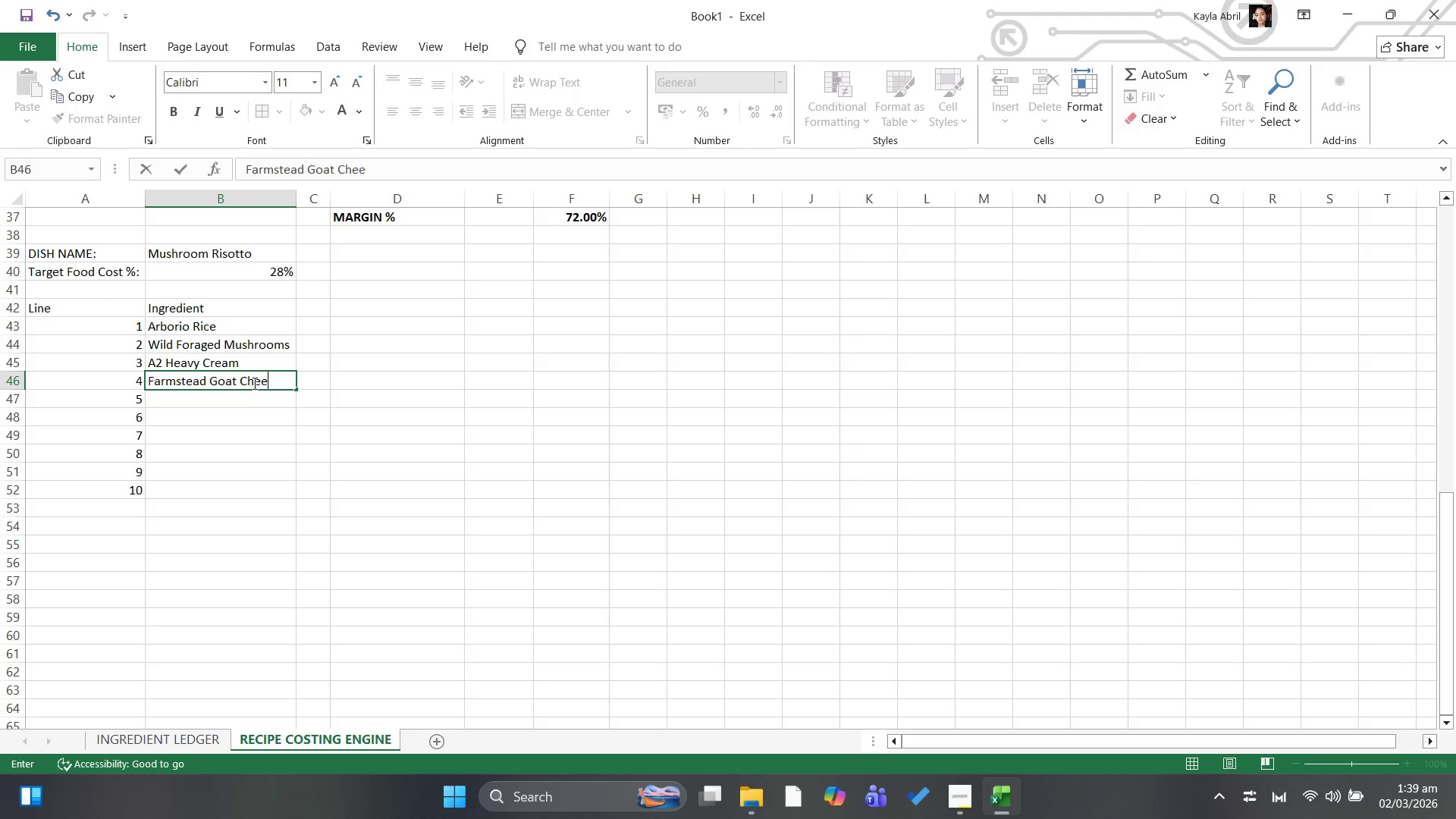 
key(ArrowDown)
 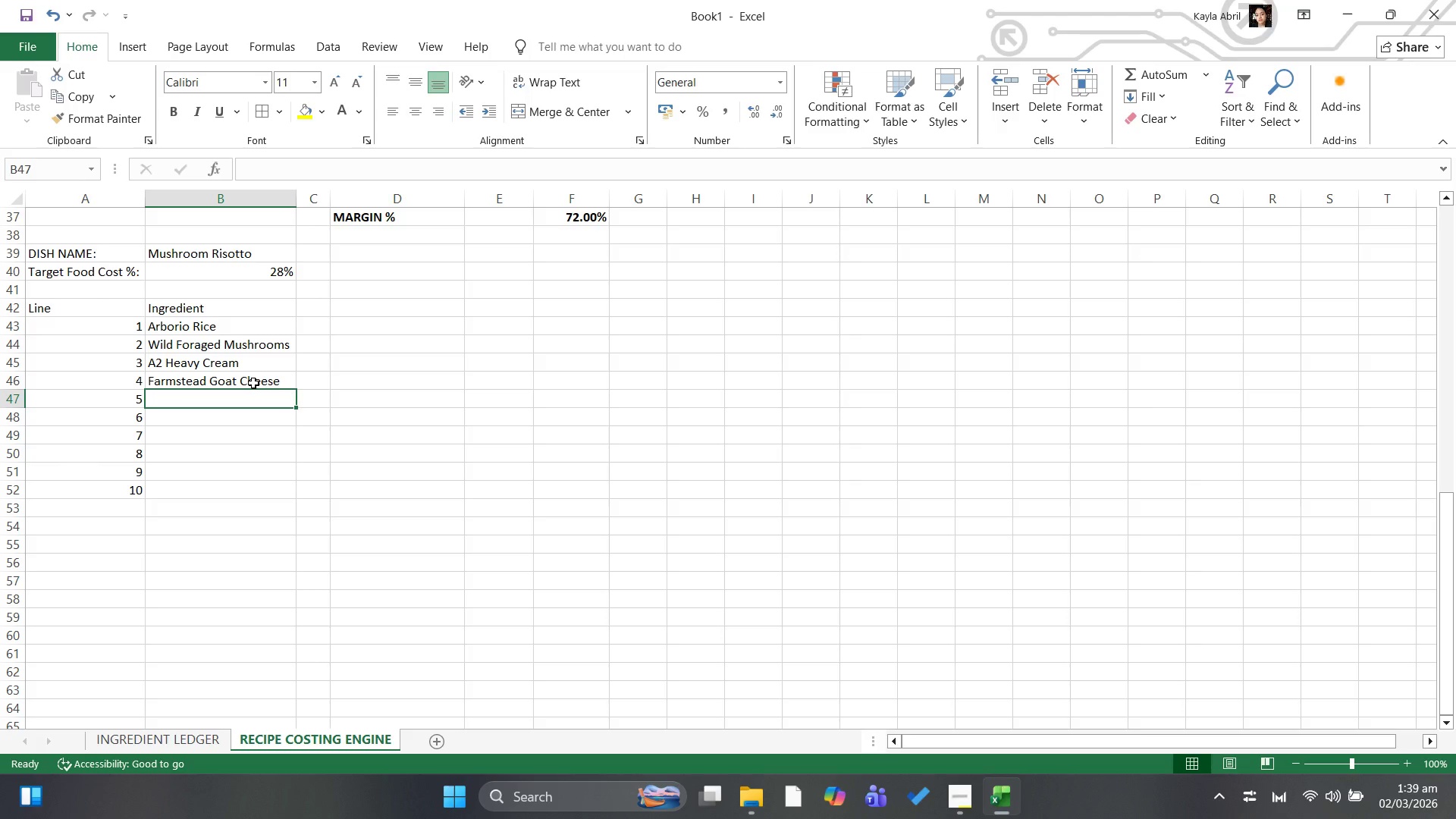 
type(Vegeteb)
key(Backspace)
key(Backspace)
type(able Stock)
 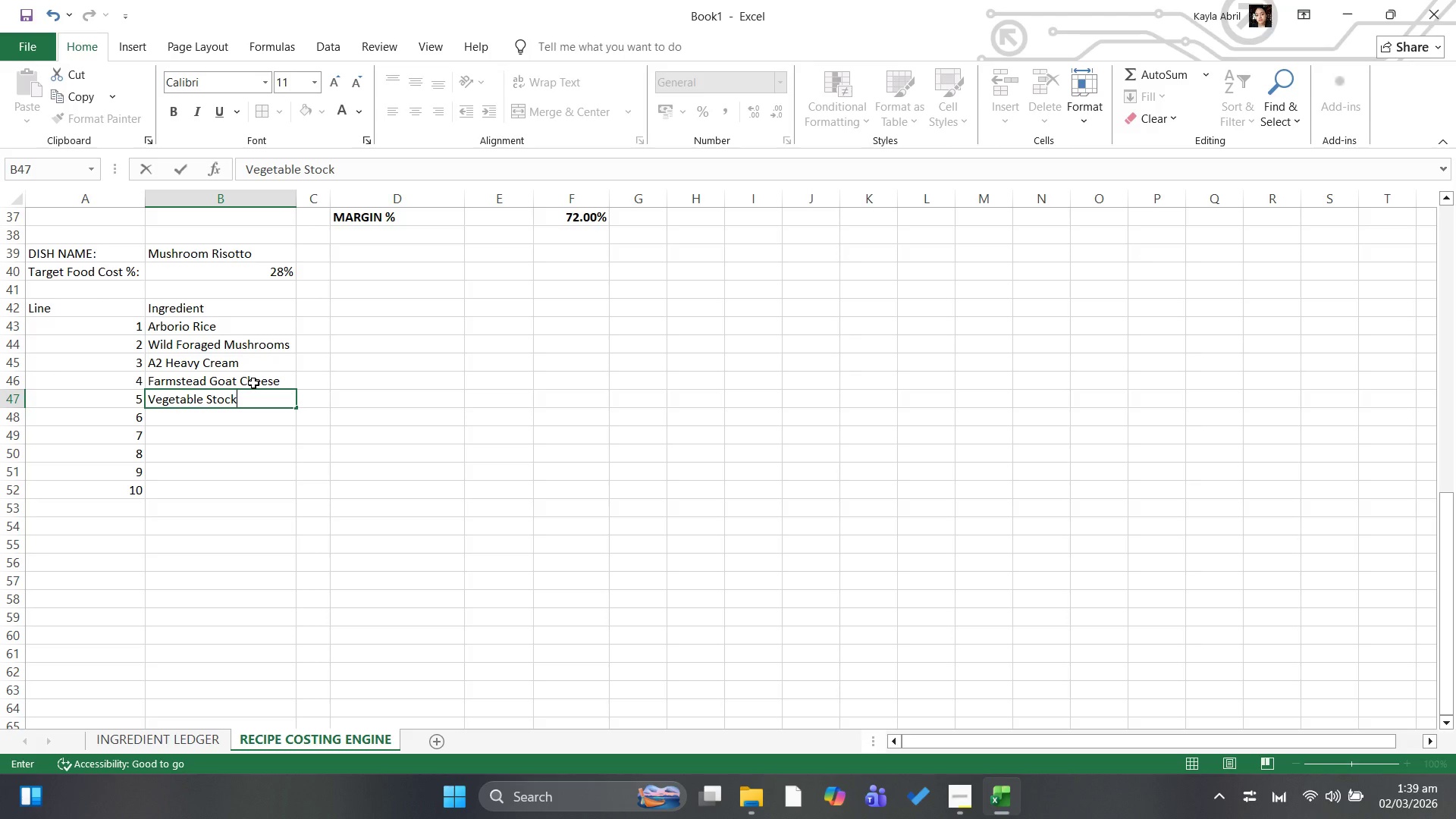 
key(ArrowDown)
 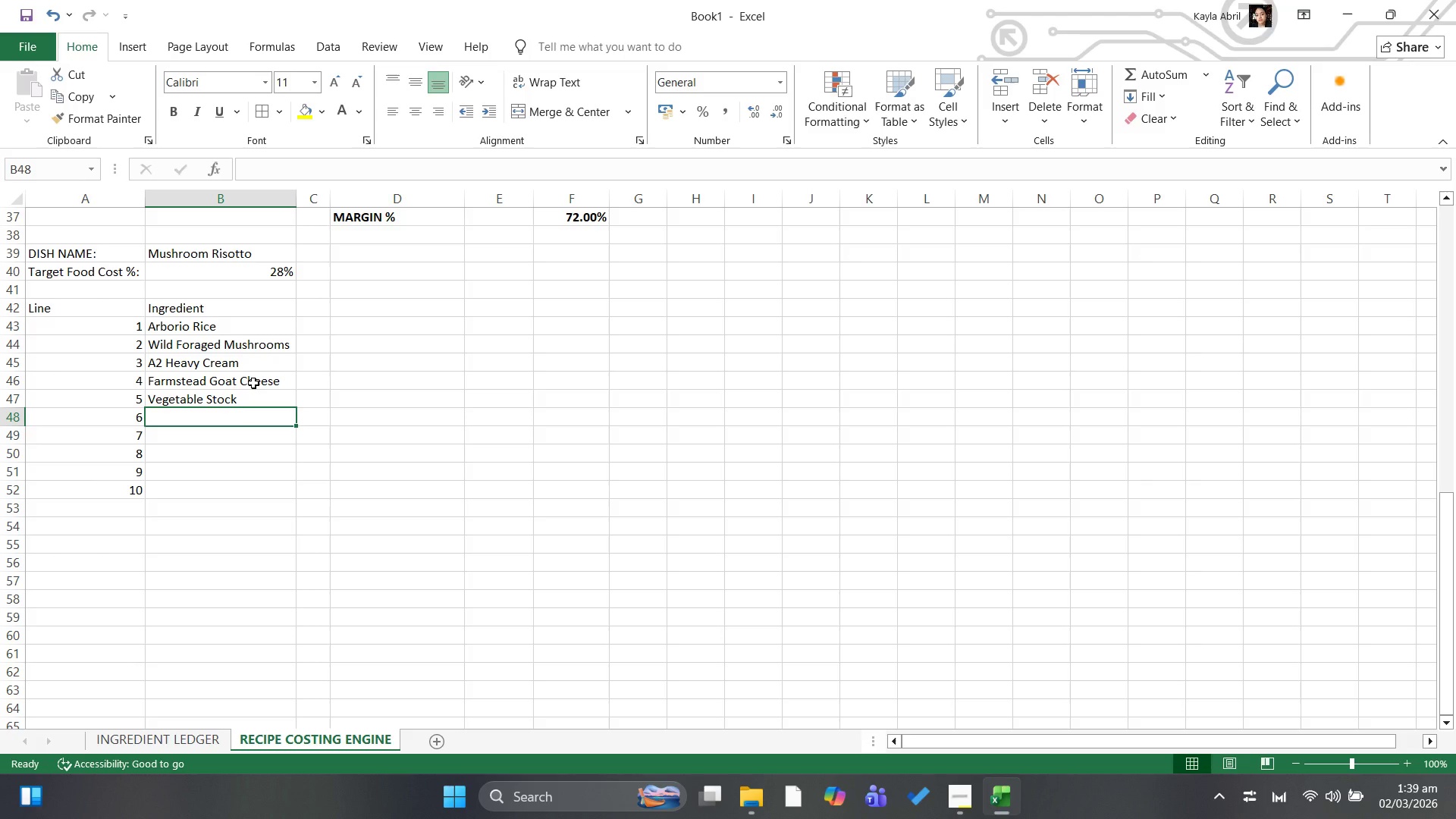 
type(Sg)
key(Backspace)
type(hallots)
 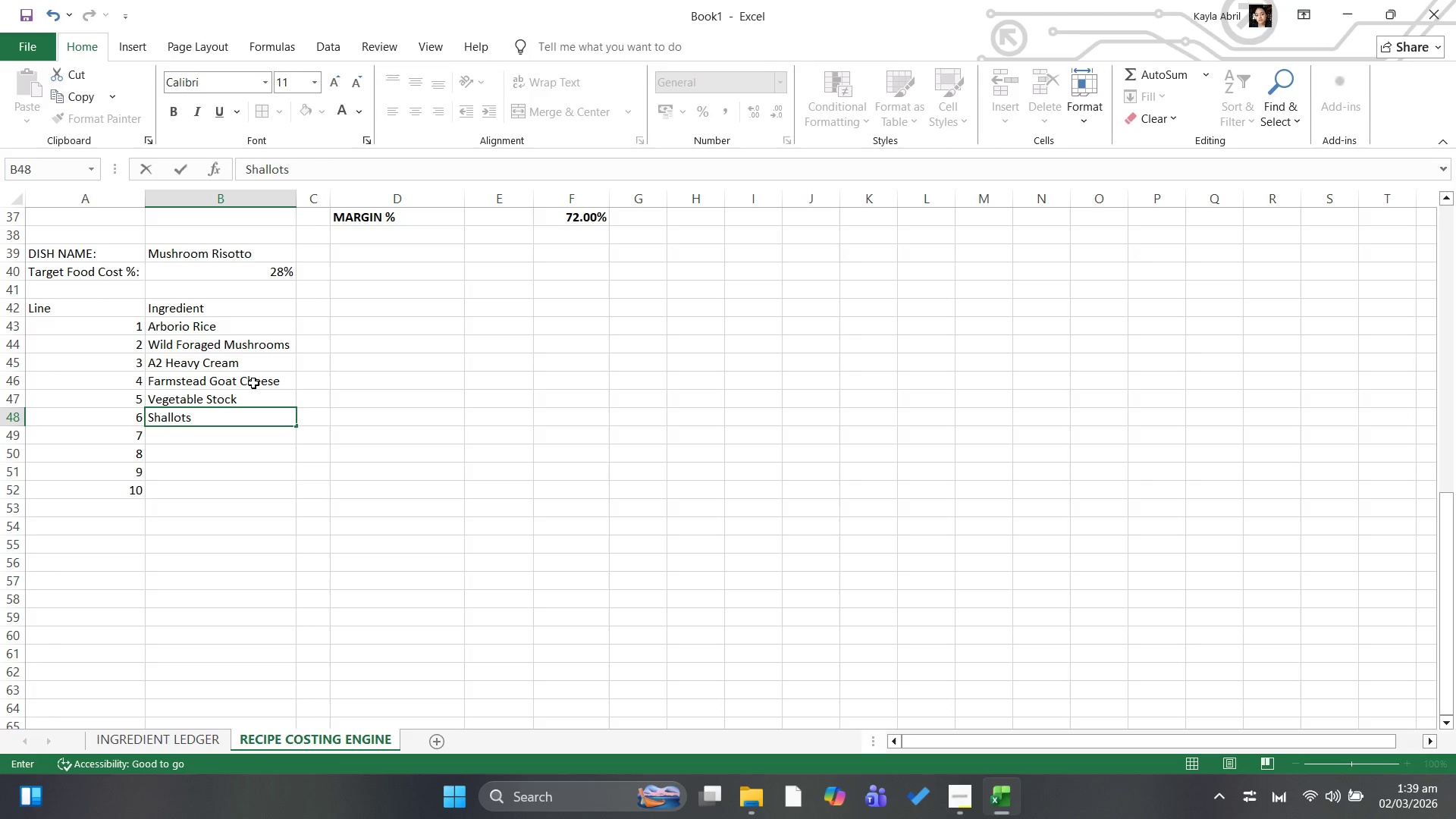 
key(ArrowDown)
 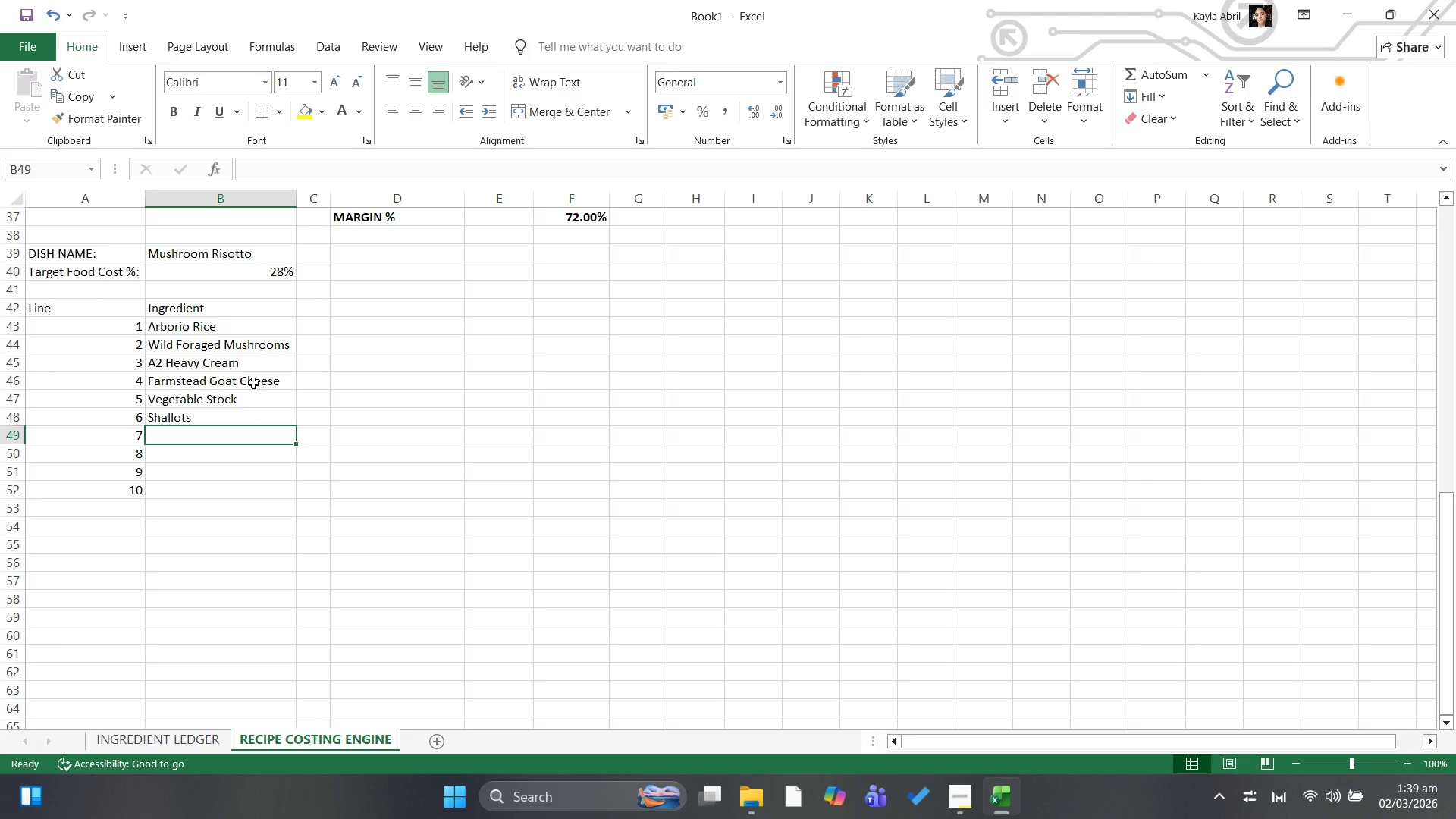 
type(White WIne)
key(Backspace)
key(Backspace)
key(Backspace)
type(ine)
 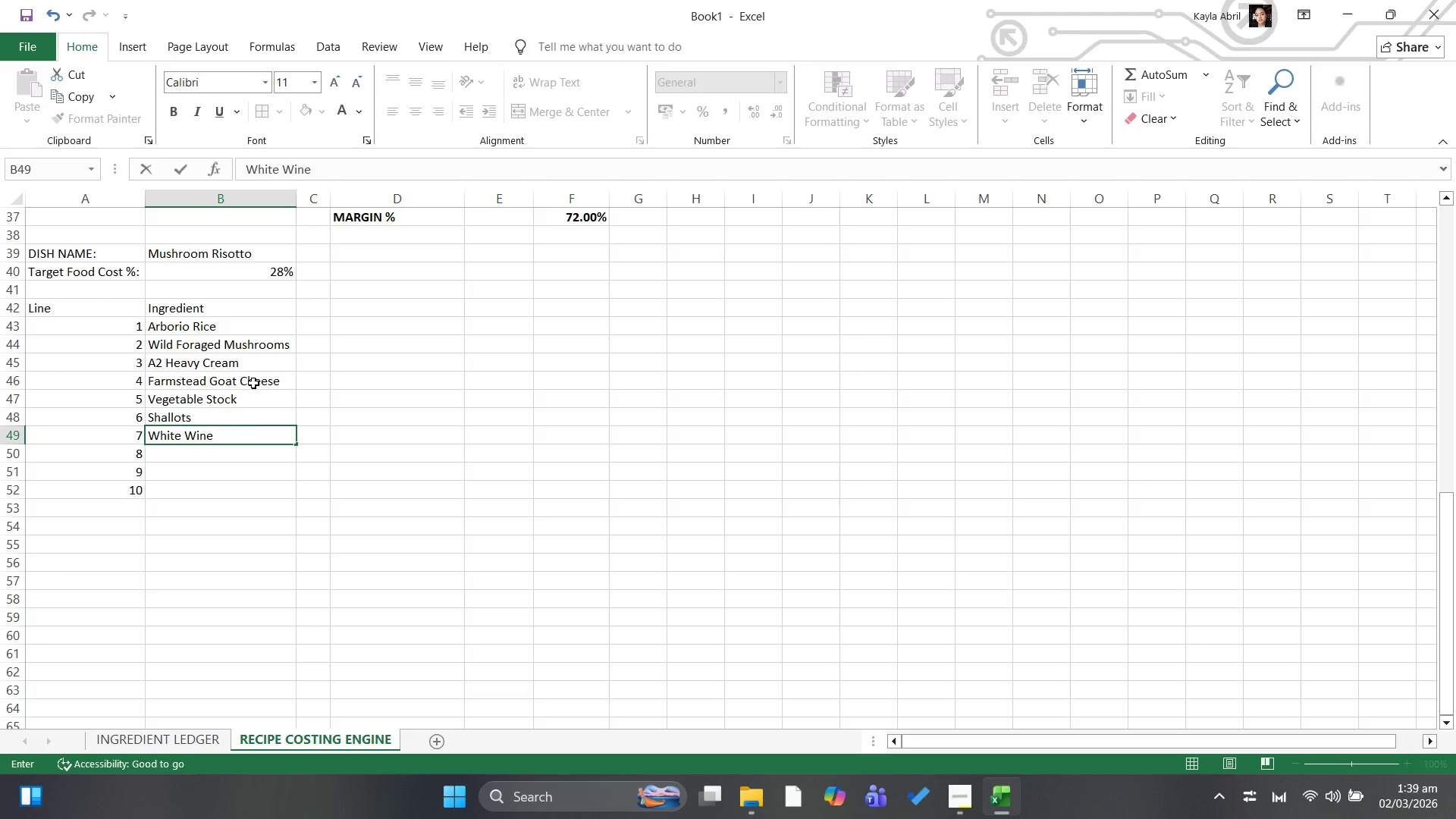 
key(ArrowDown)
 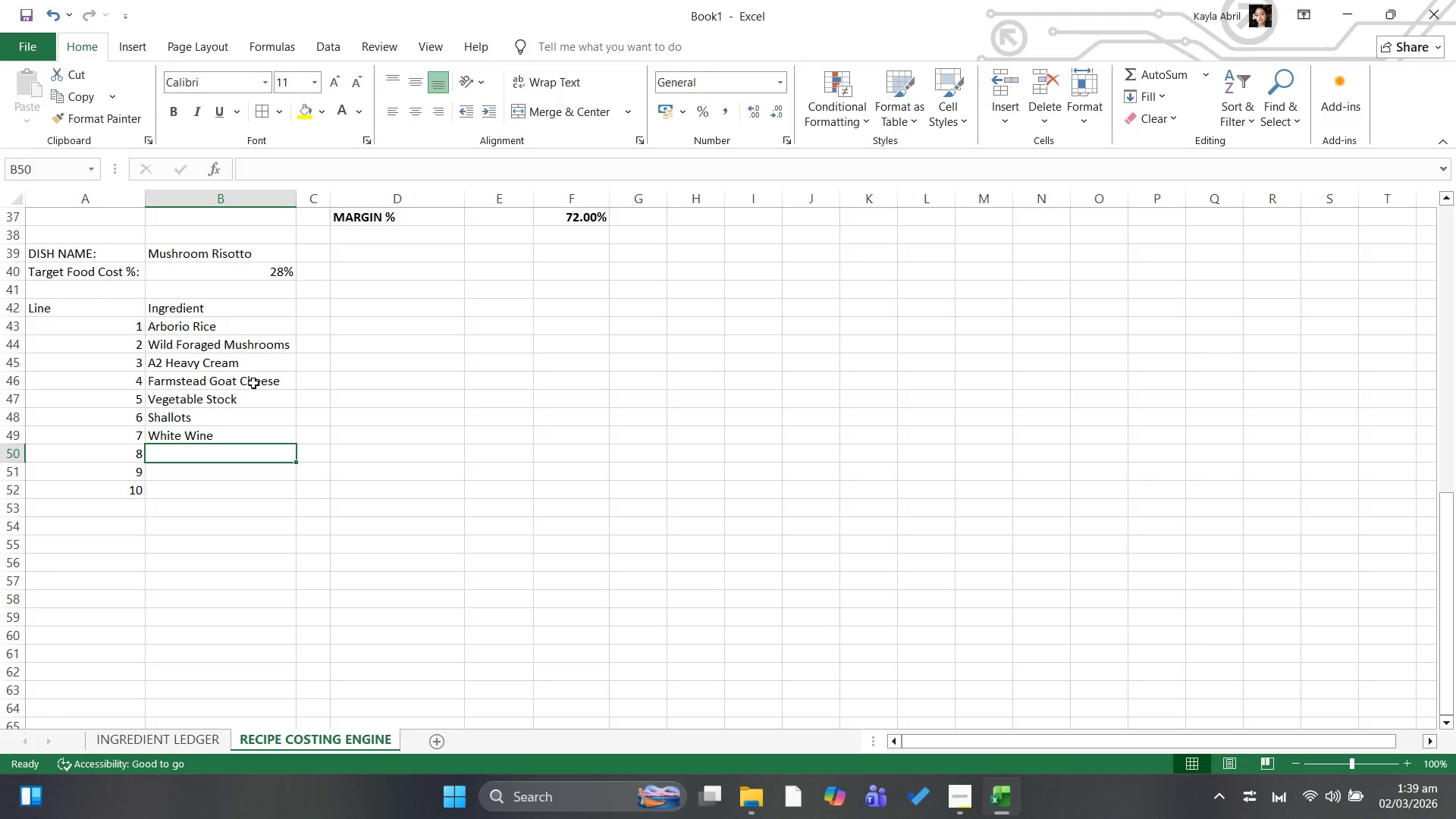 
type(Olive Oil)
 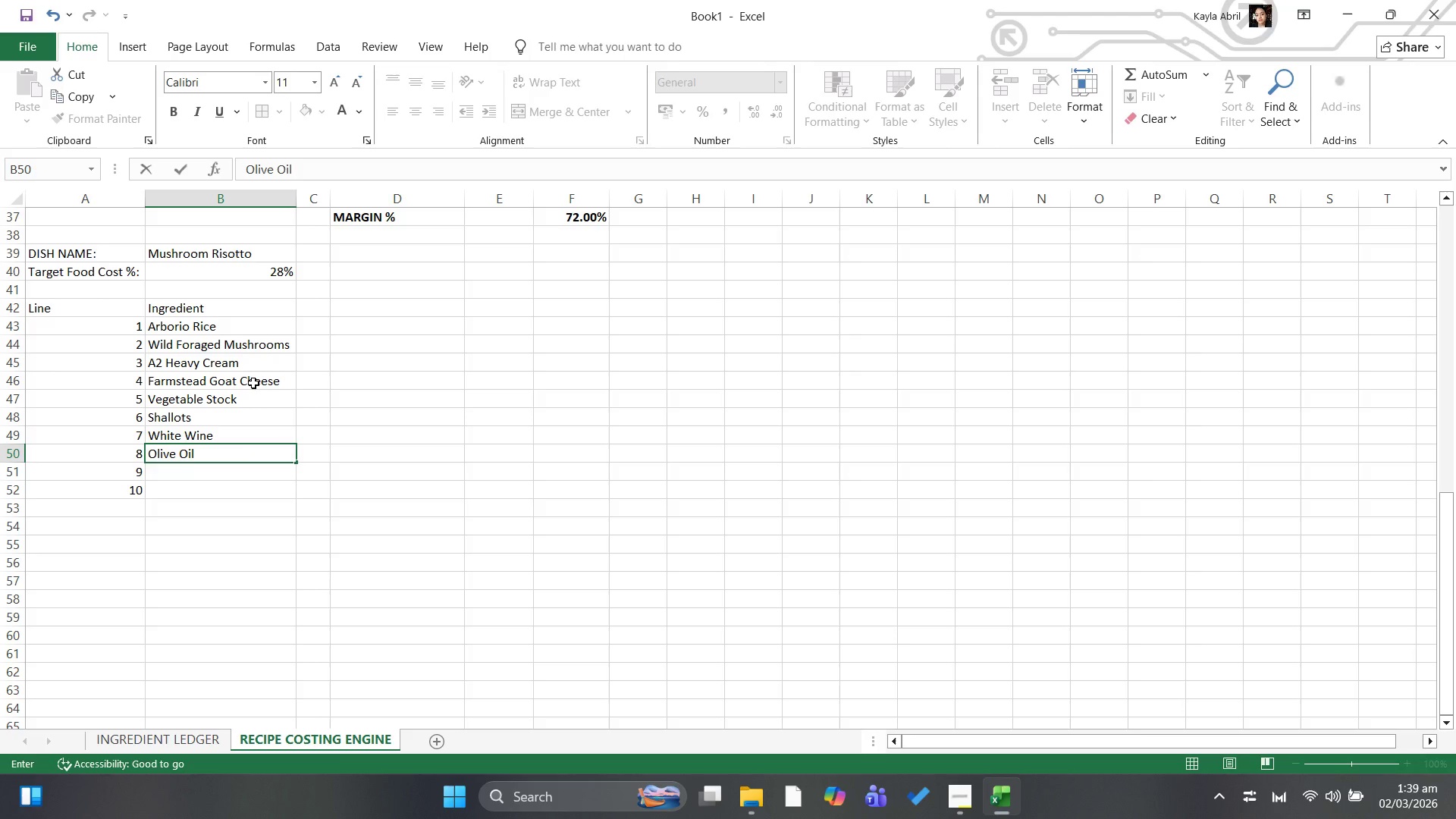 
key(ArrowDown)
 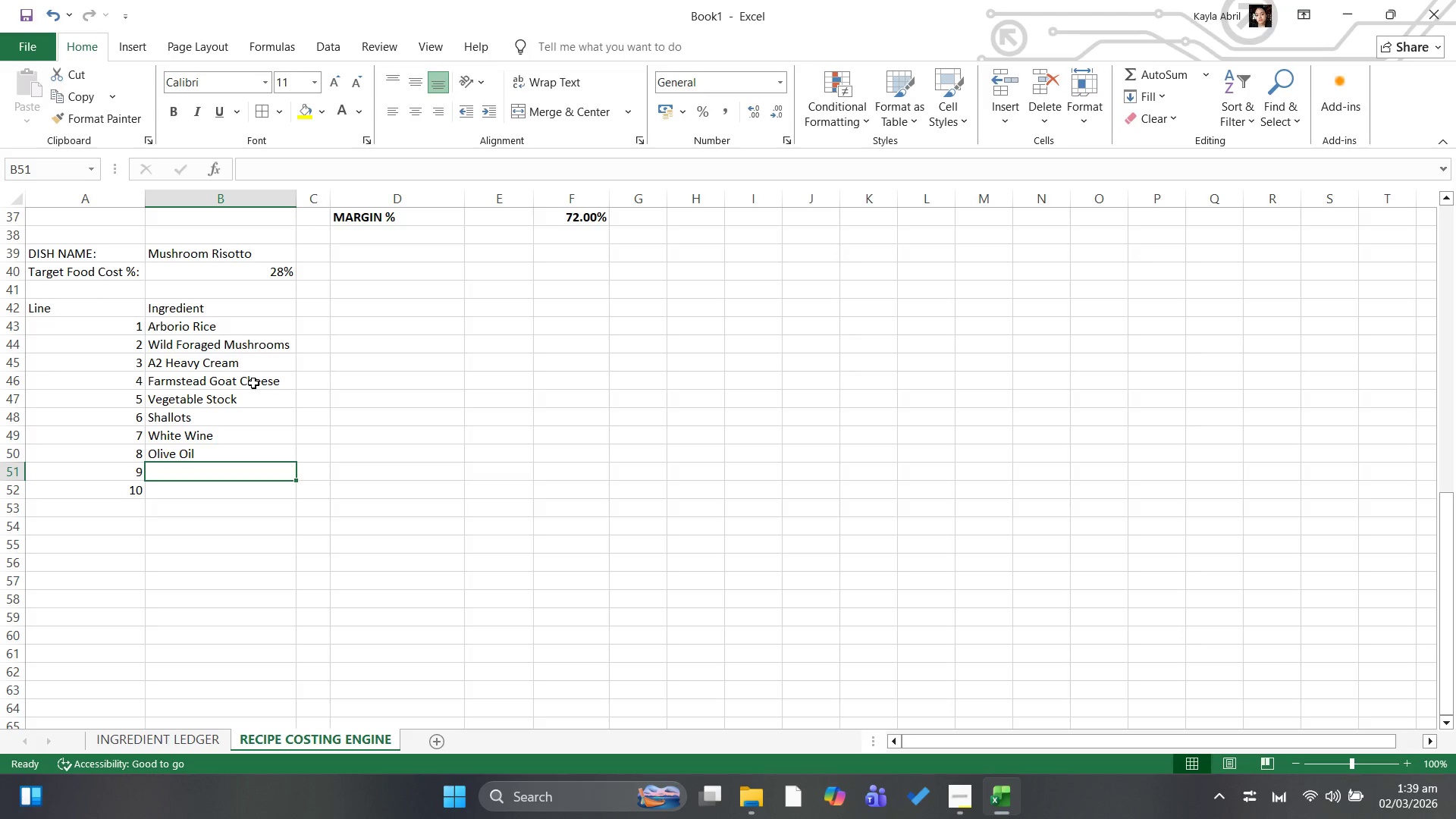 
type(Butter)
 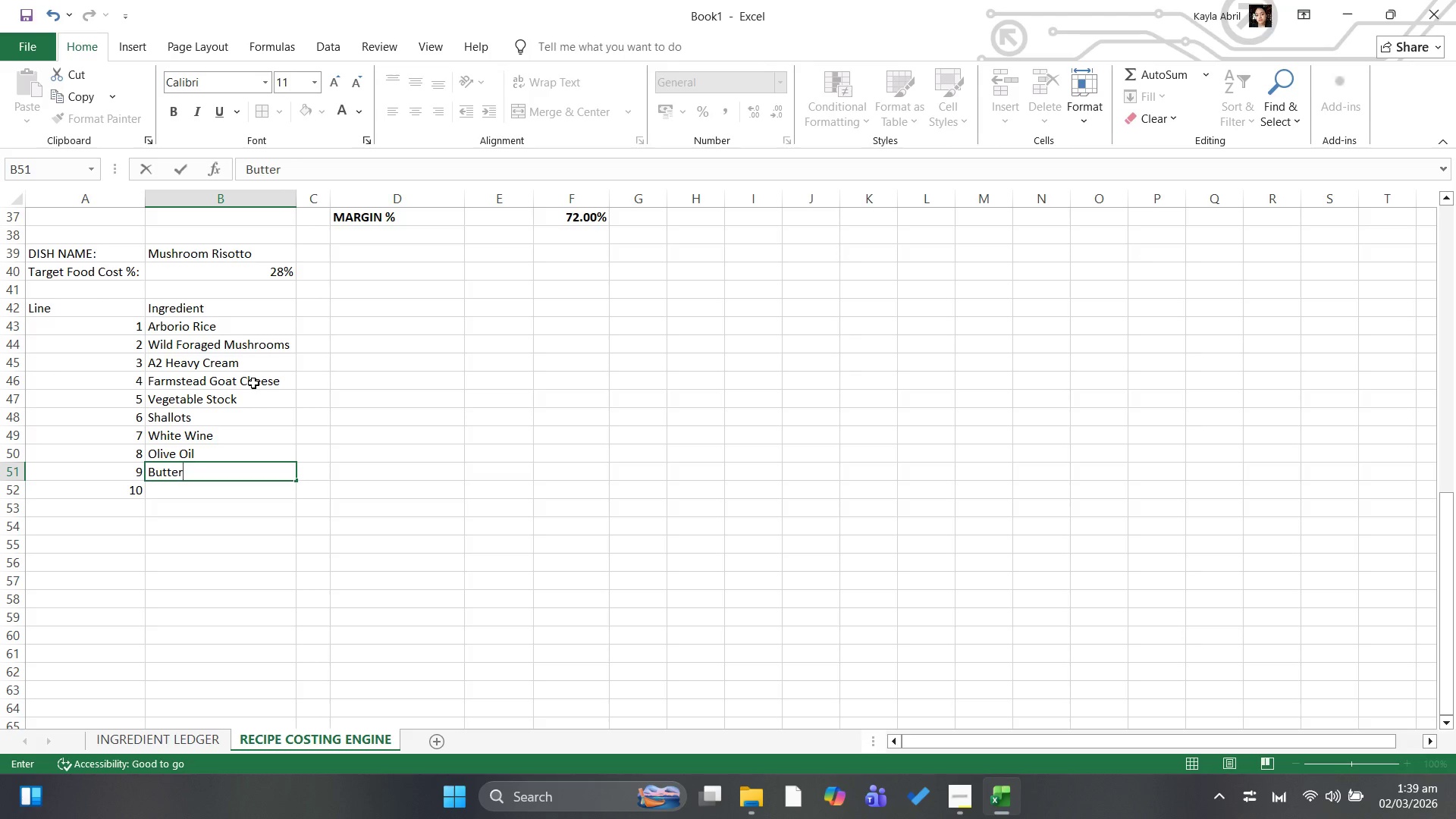 
key(ArrowUp)
 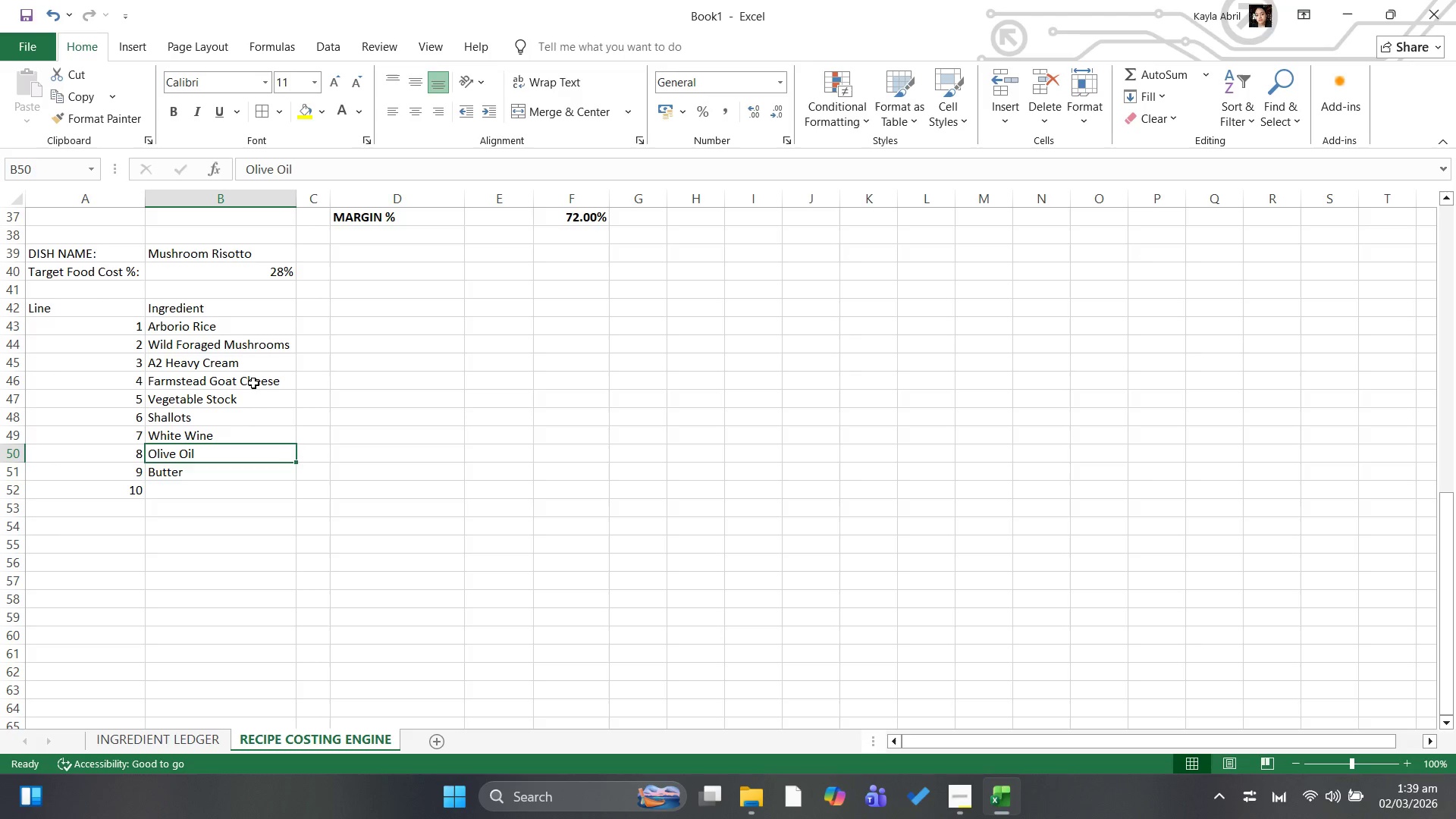 
key(ArrowDown)
 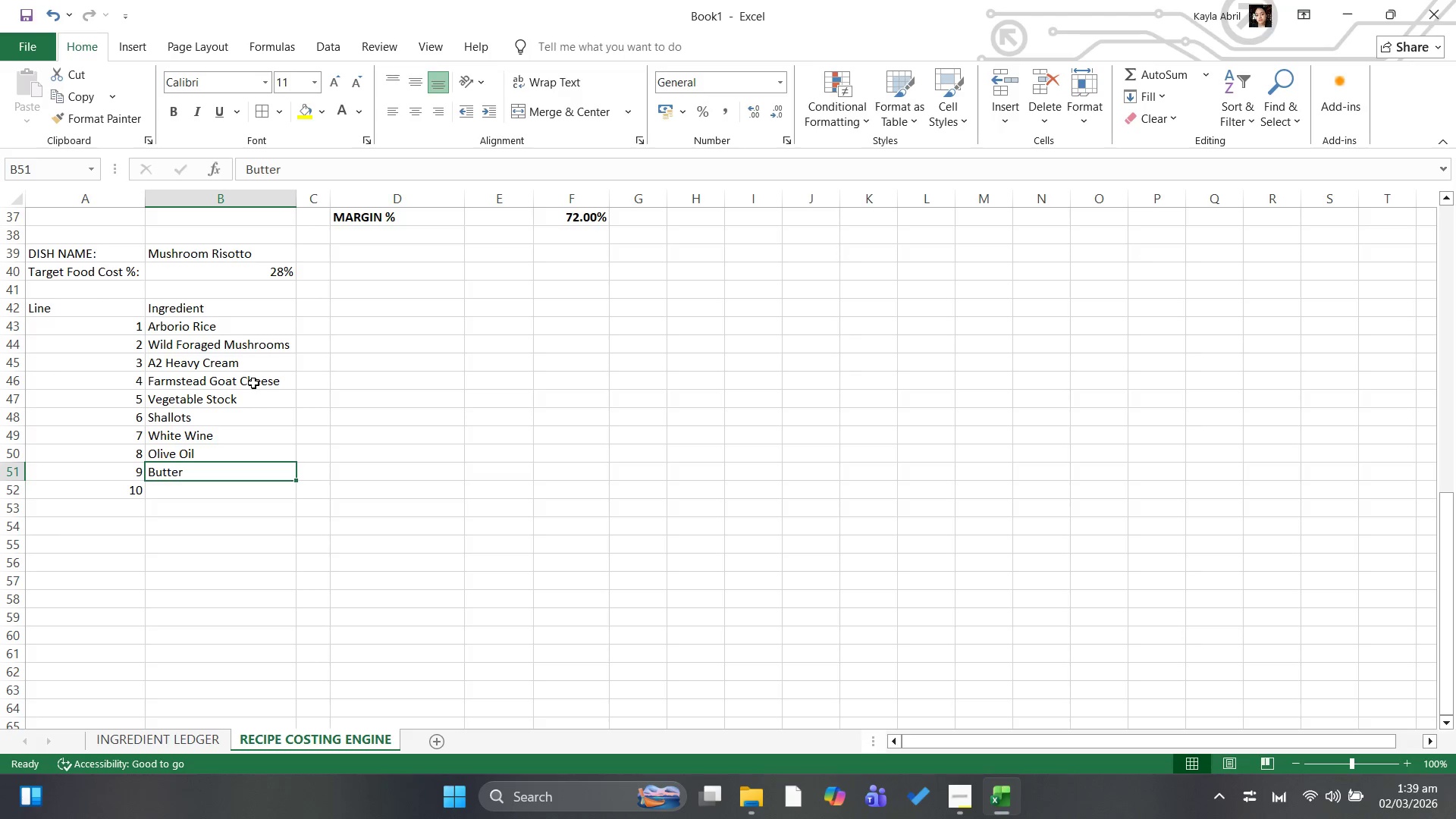 
key(ArrowDown)
 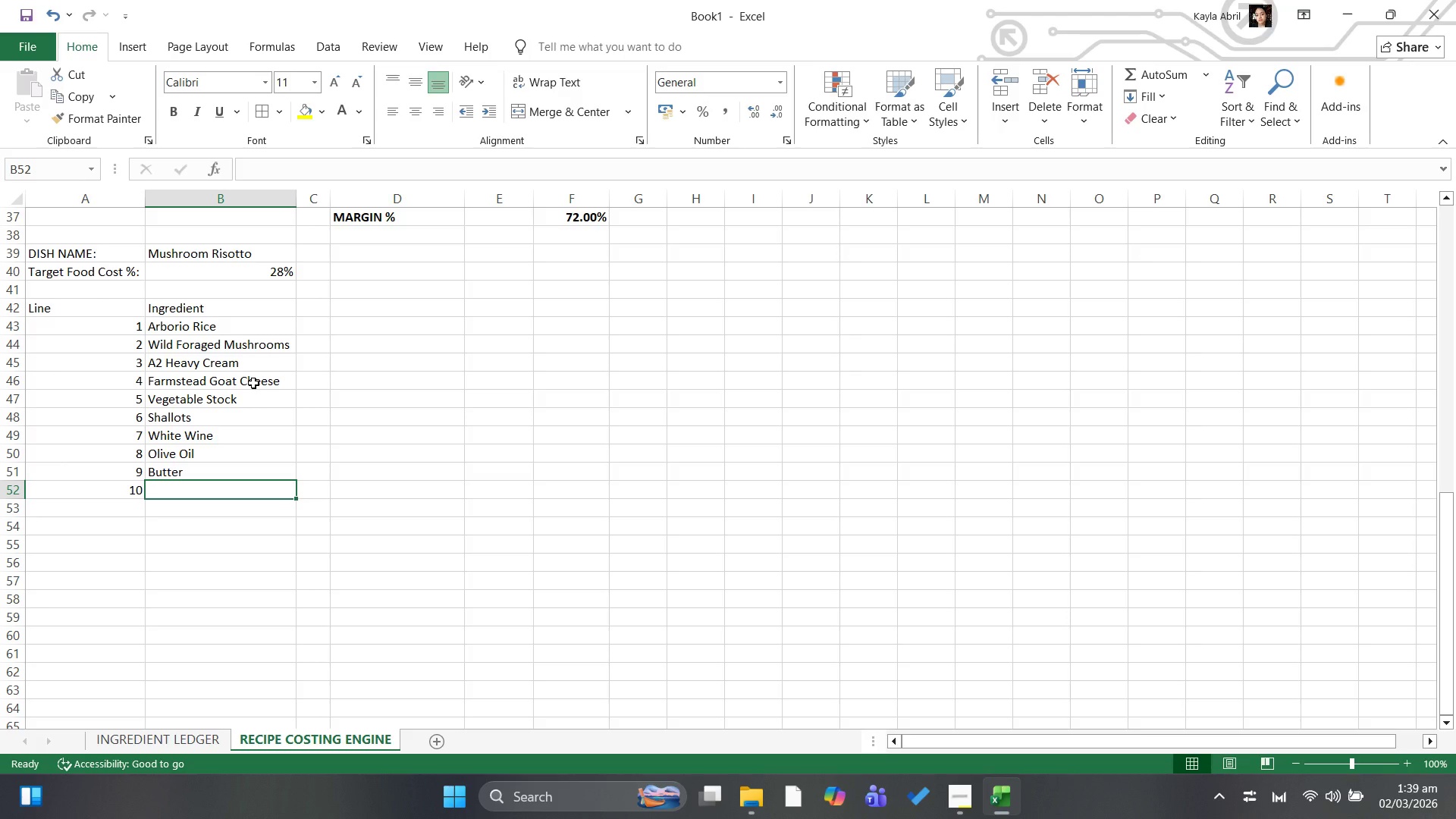 
type(Parmesan)
 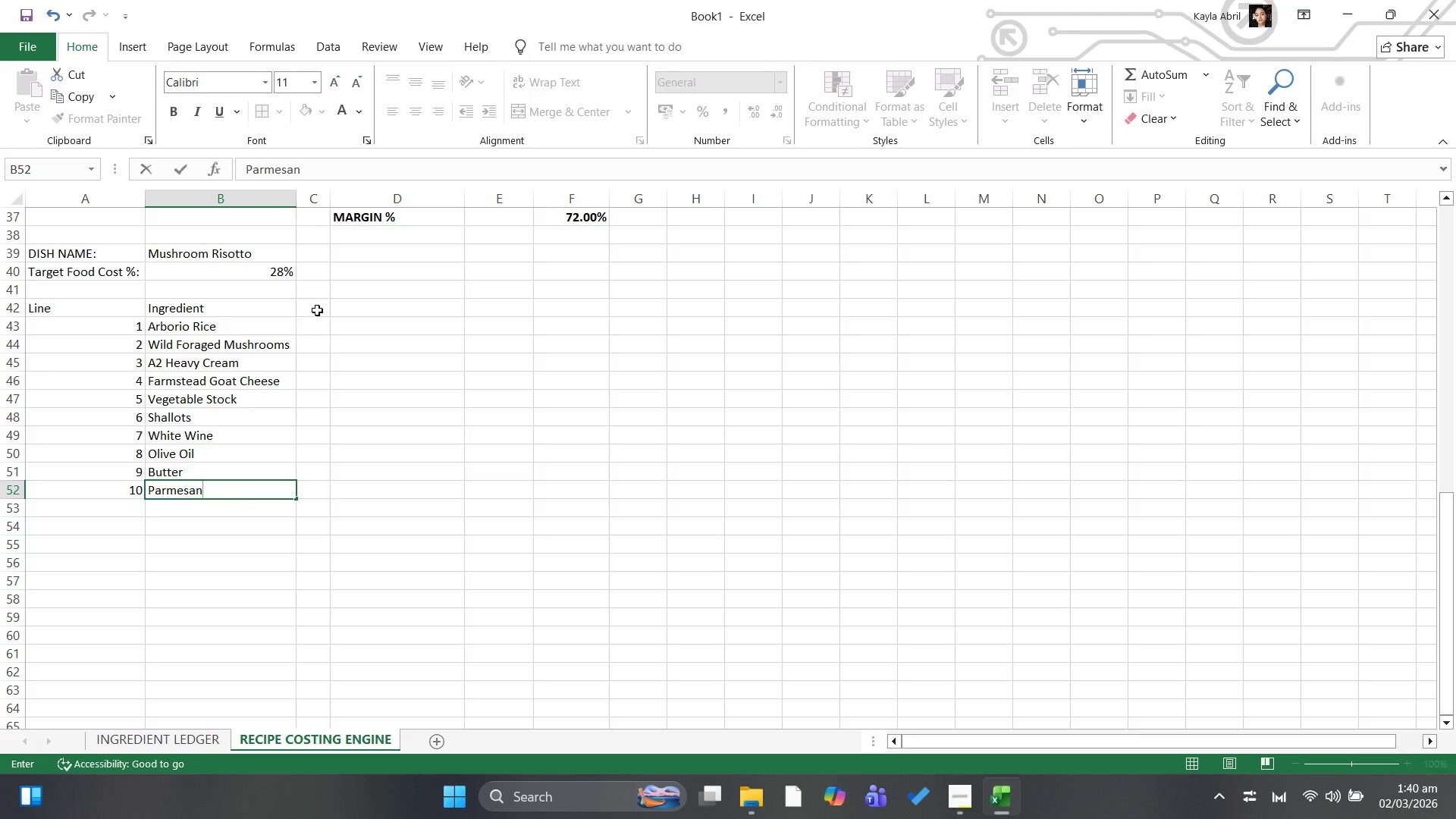 
scroll: coordinate [510, 472], scroll_direction: up, amount: 18.0
 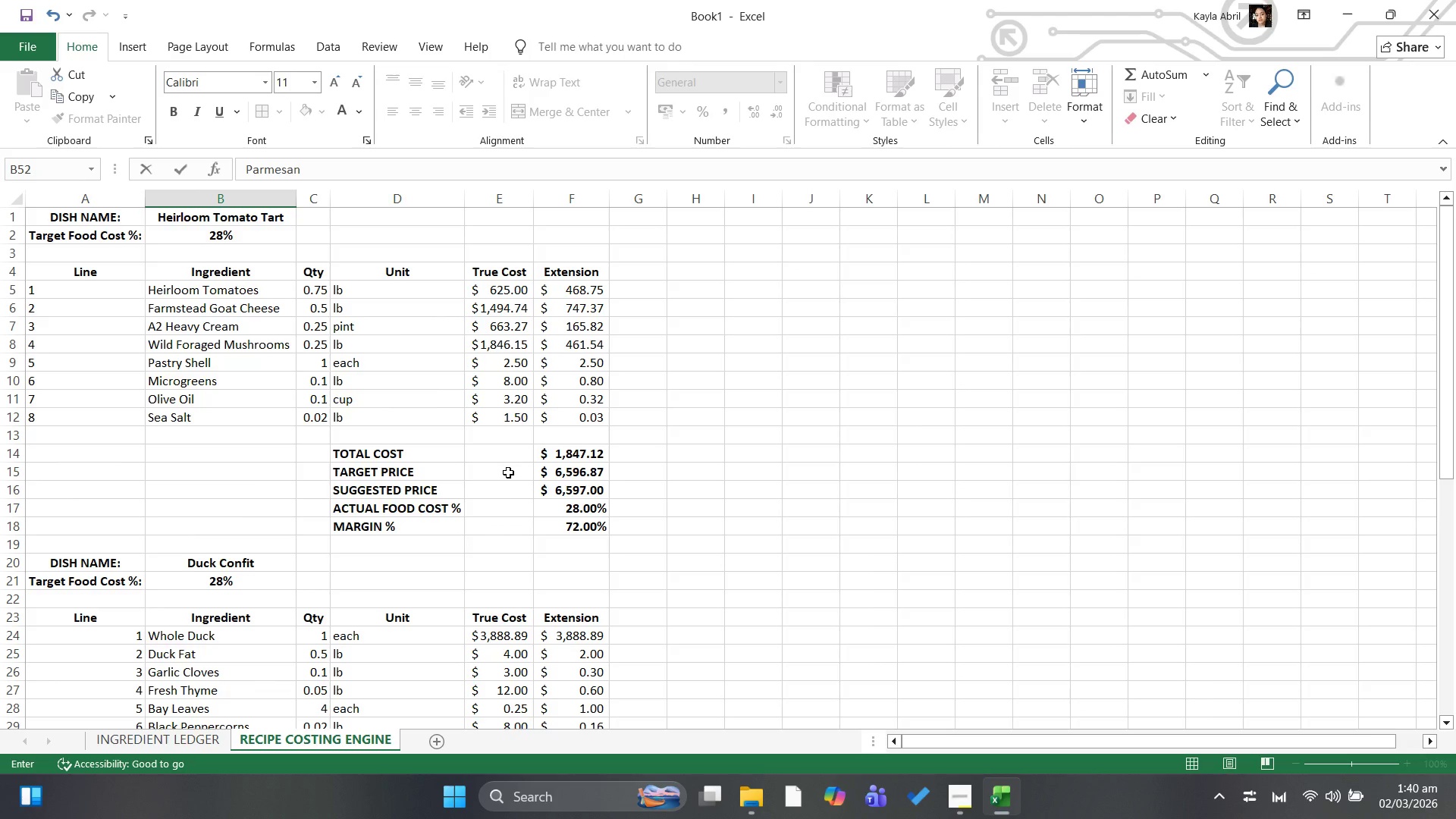 
scroll: coordinate [508, 475], scroll_direction: down, amount: 5.0
 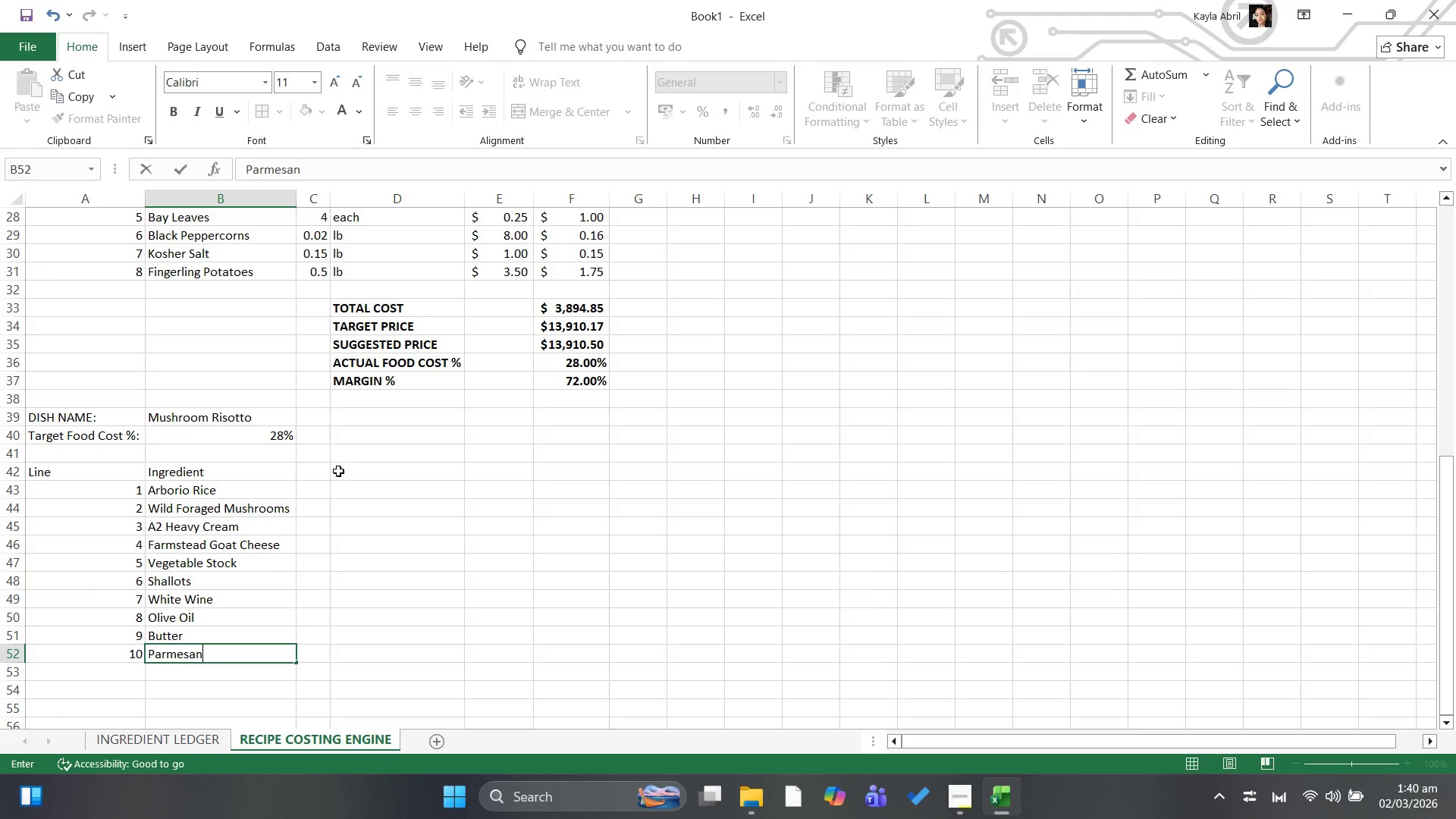 
left_click([312, 467])
 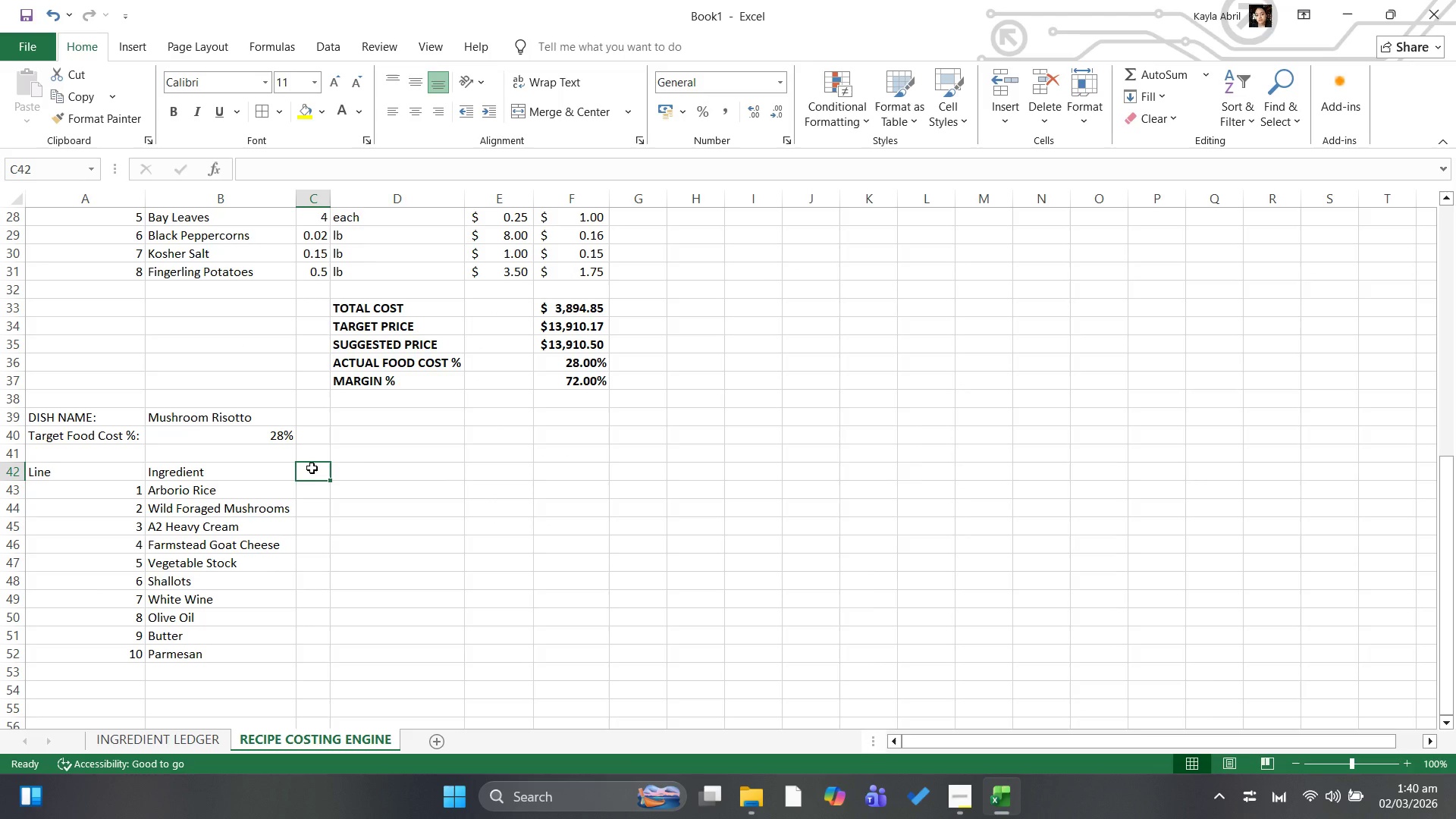 
type(Qty)
 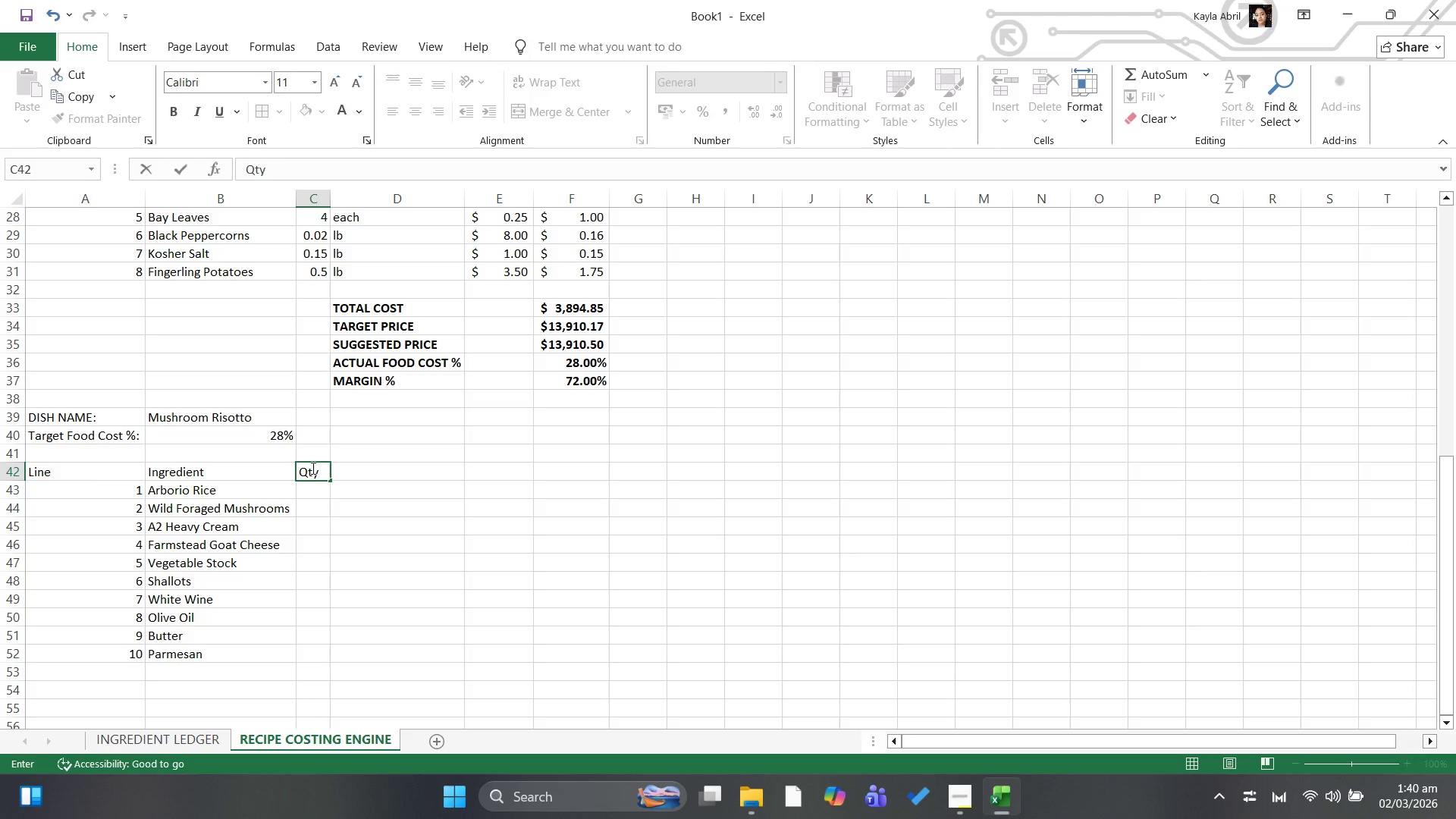 
key(ArrowDown)
 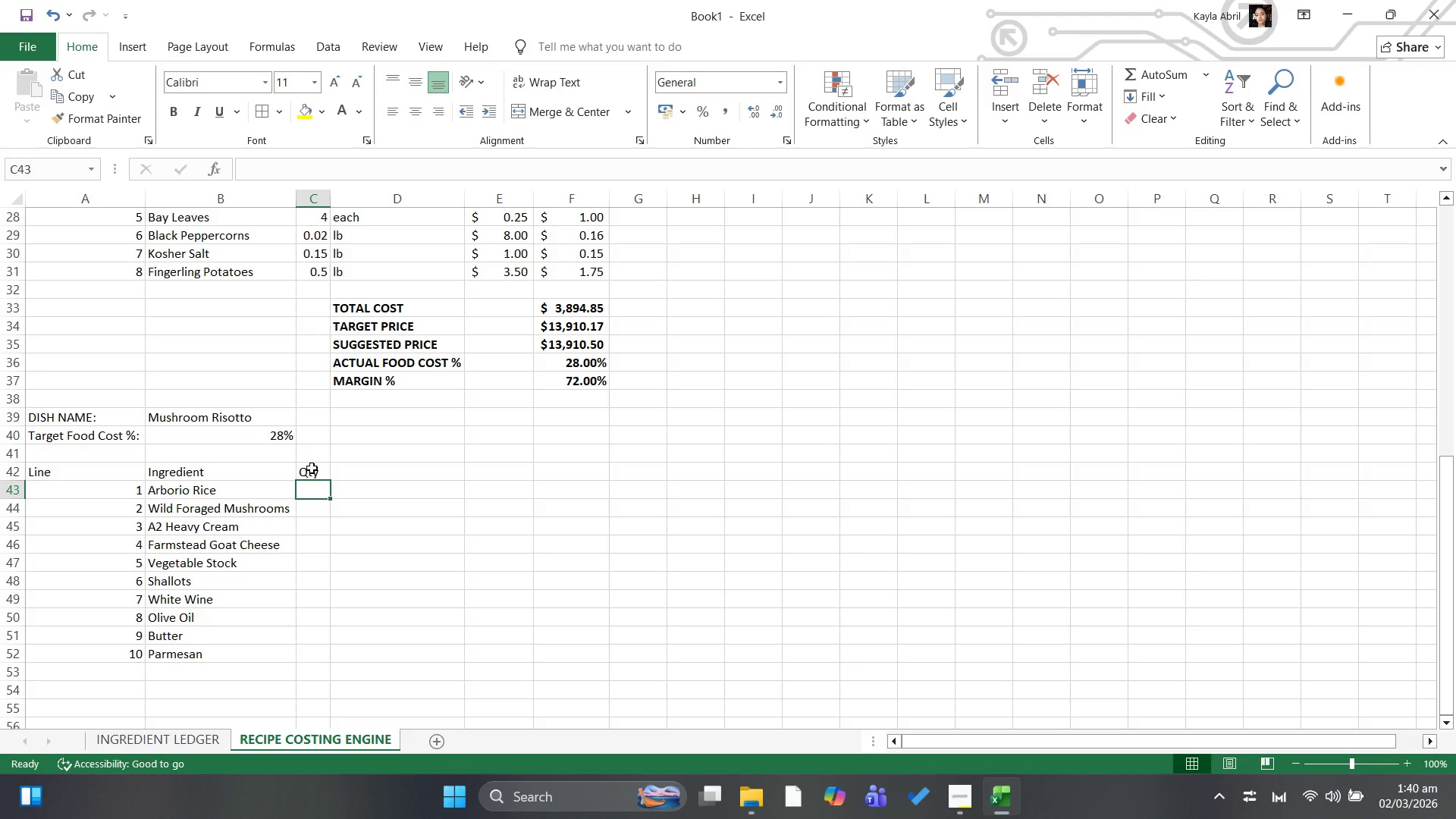 
wait(5.14)
 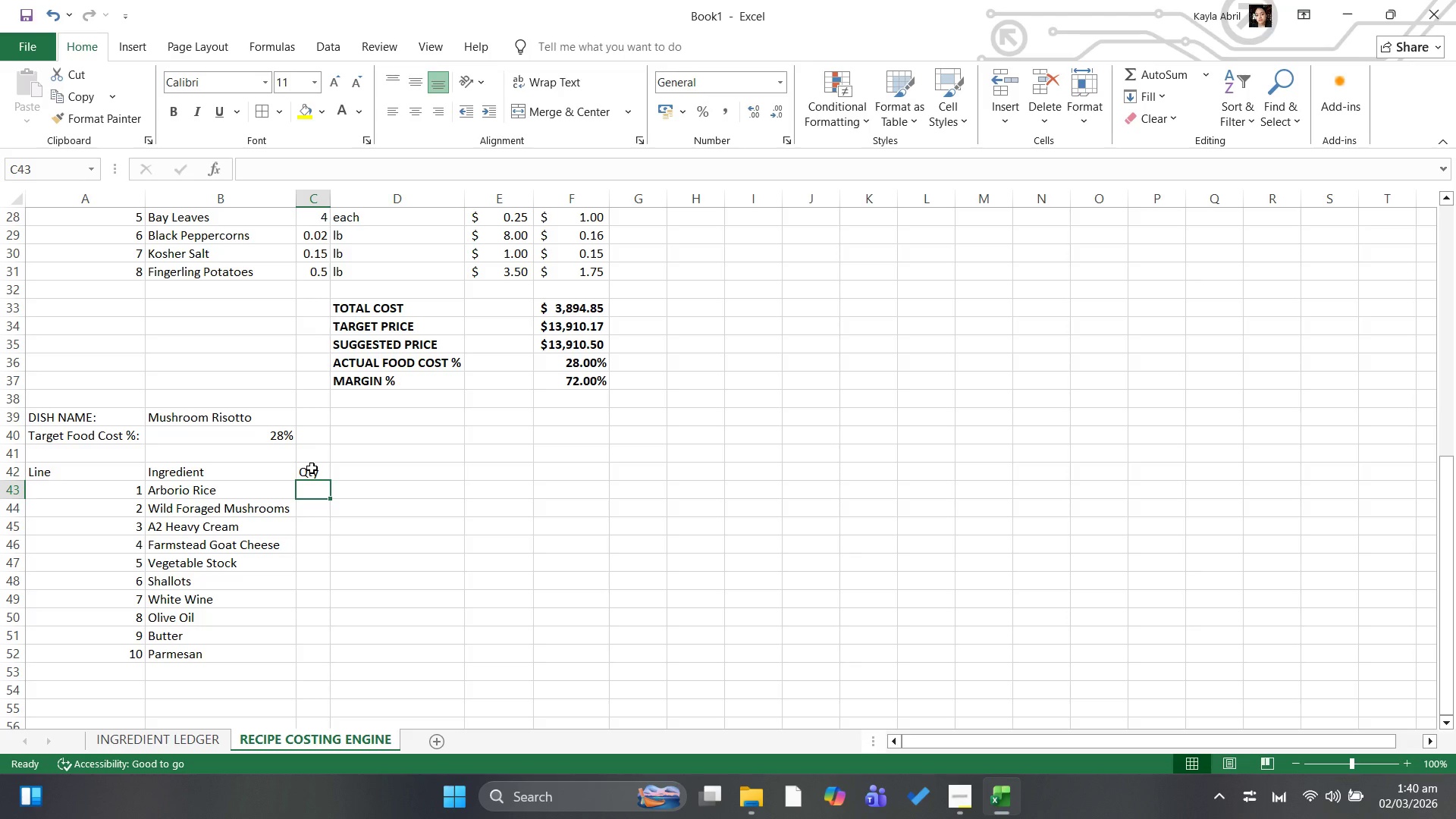 
type(0.50)
 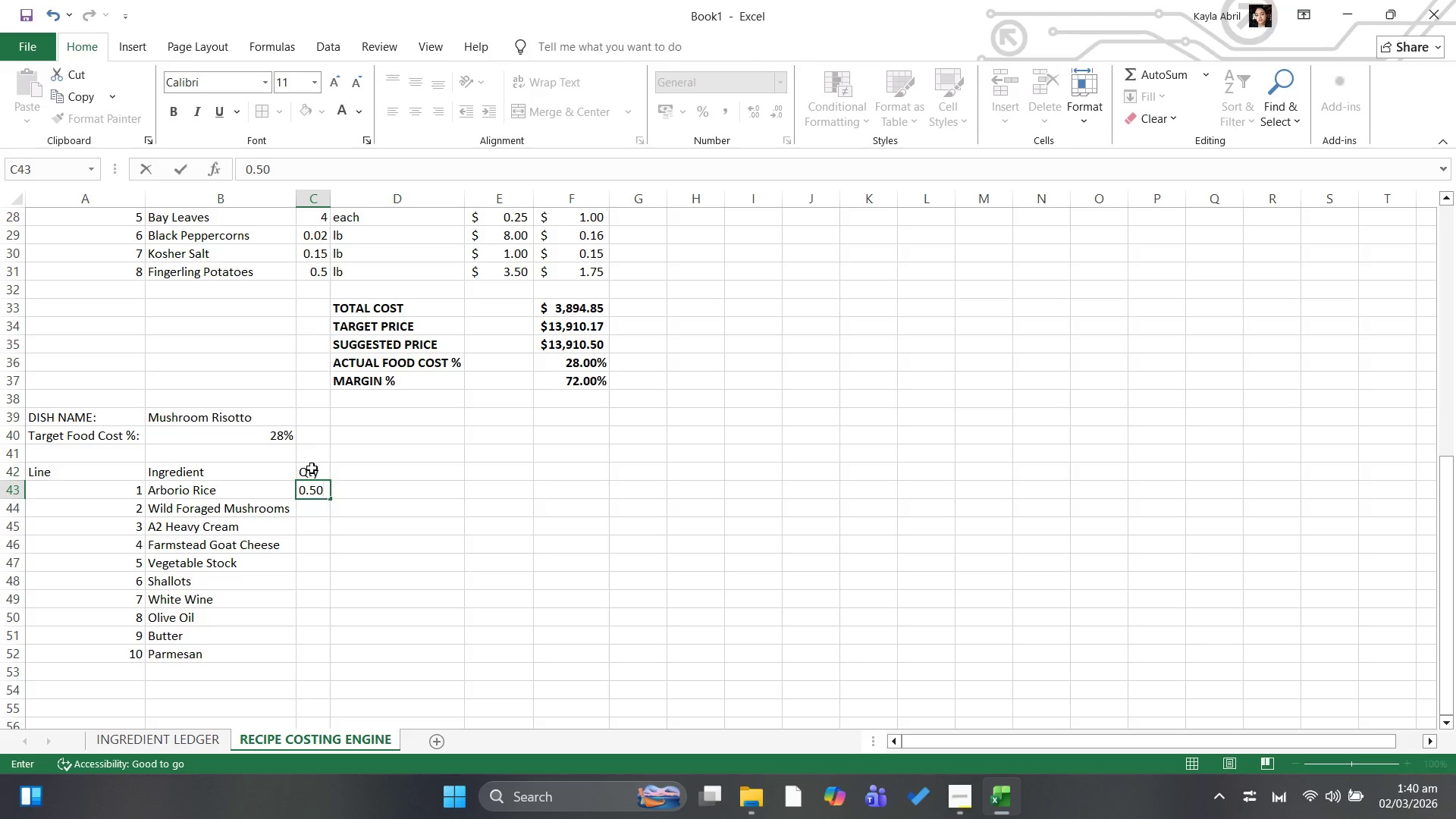 
key(ArrowDown)
 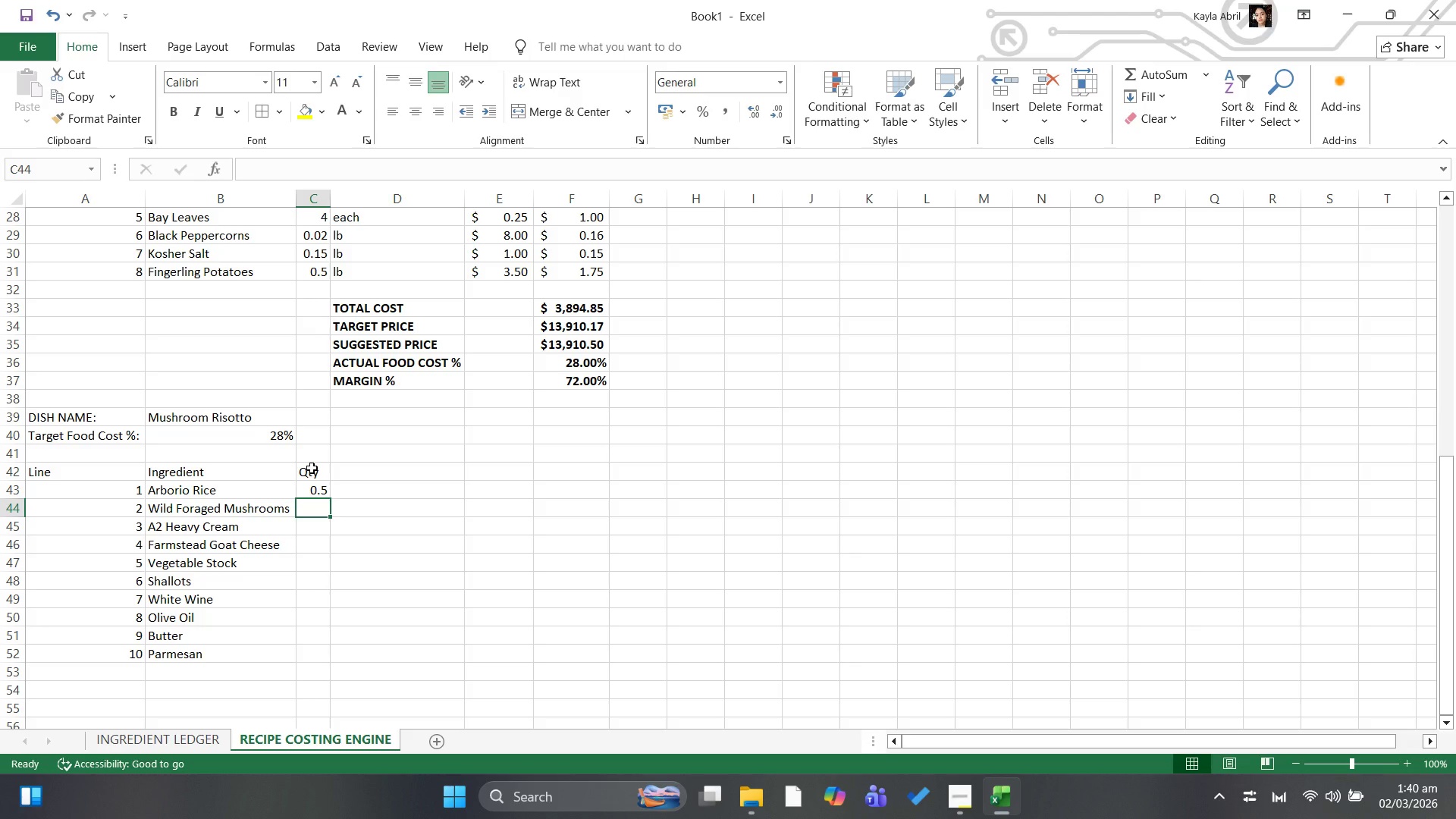 
key(0)
 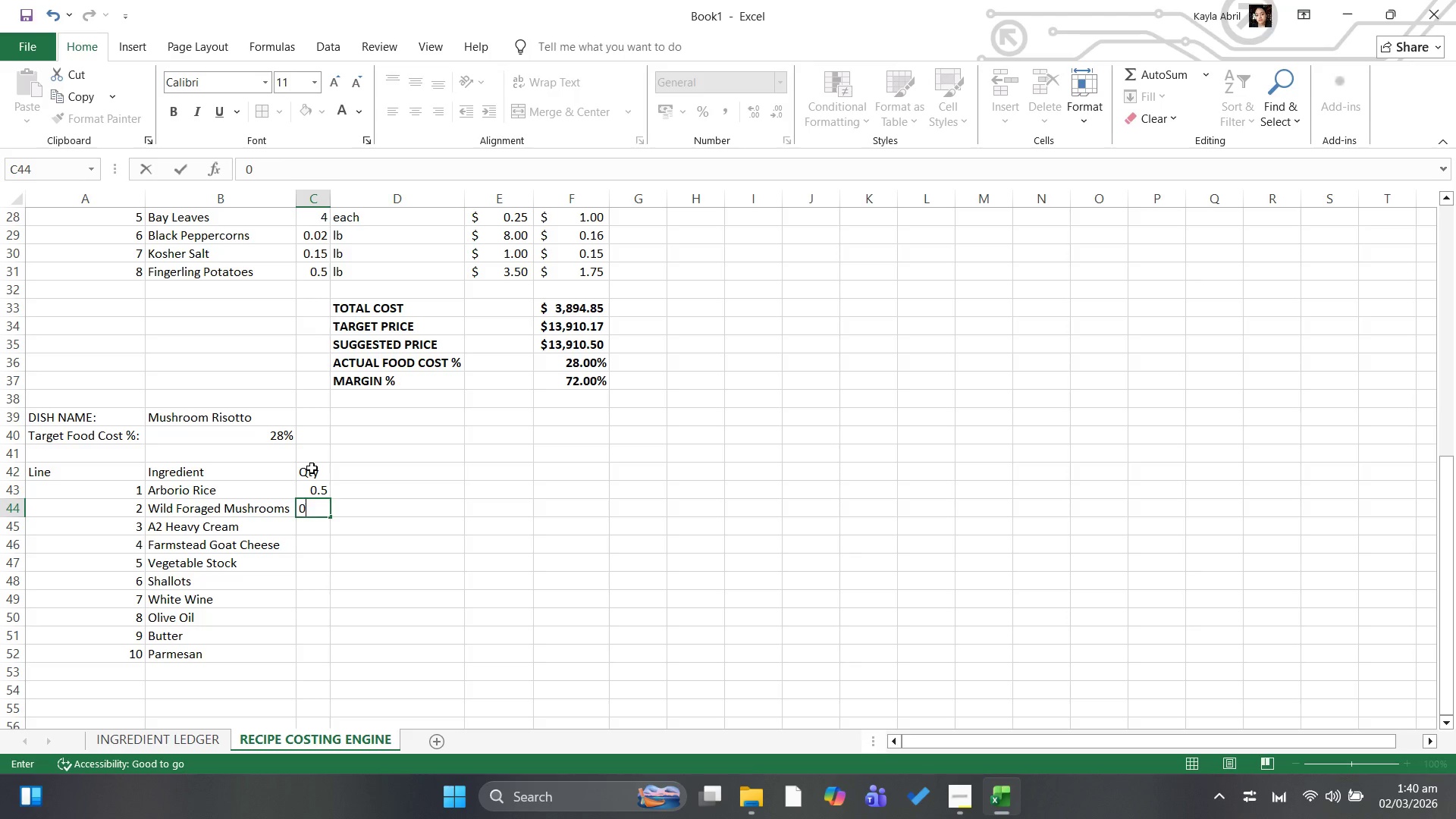 
key(Period)
 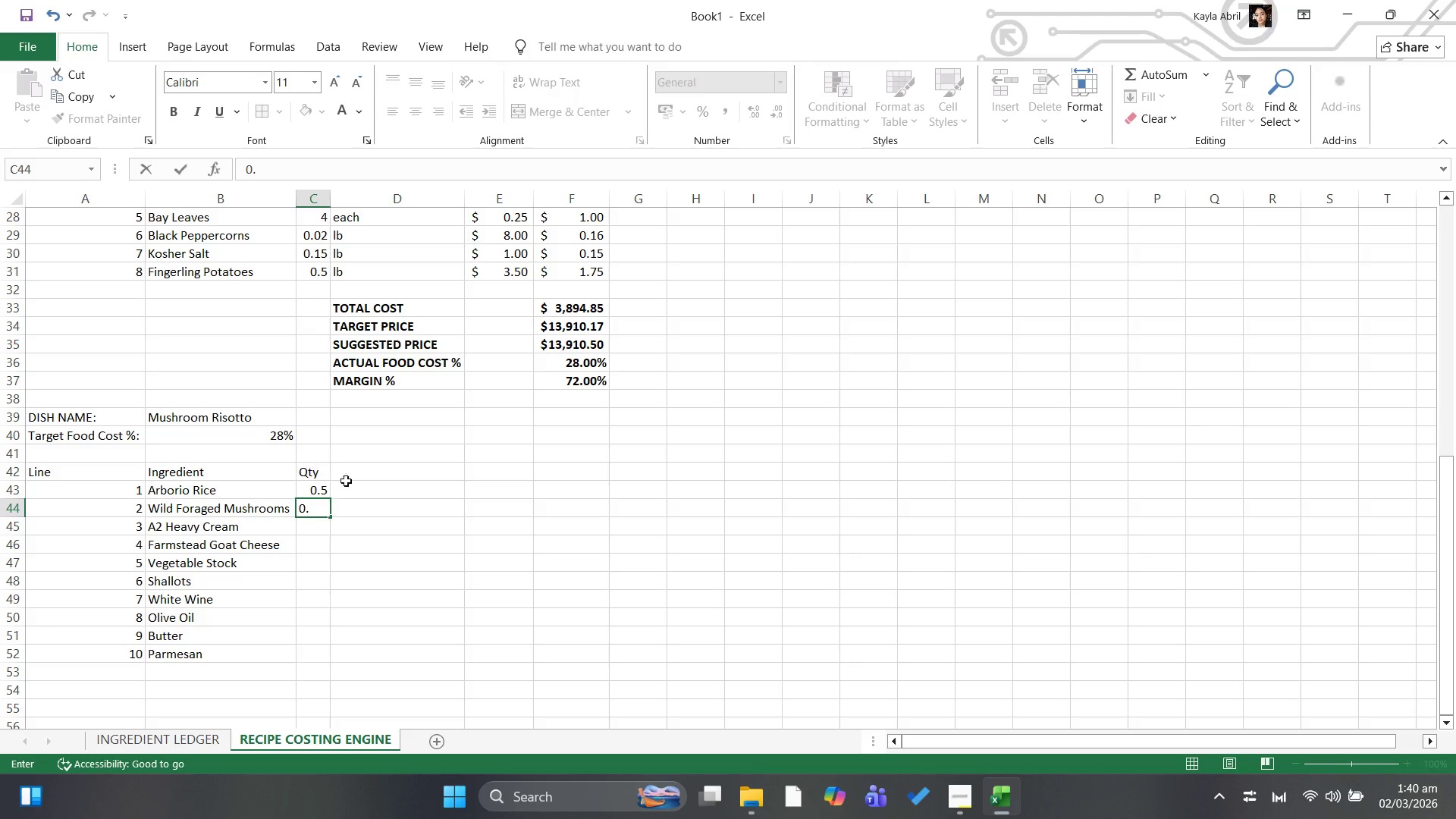 
type(75)
 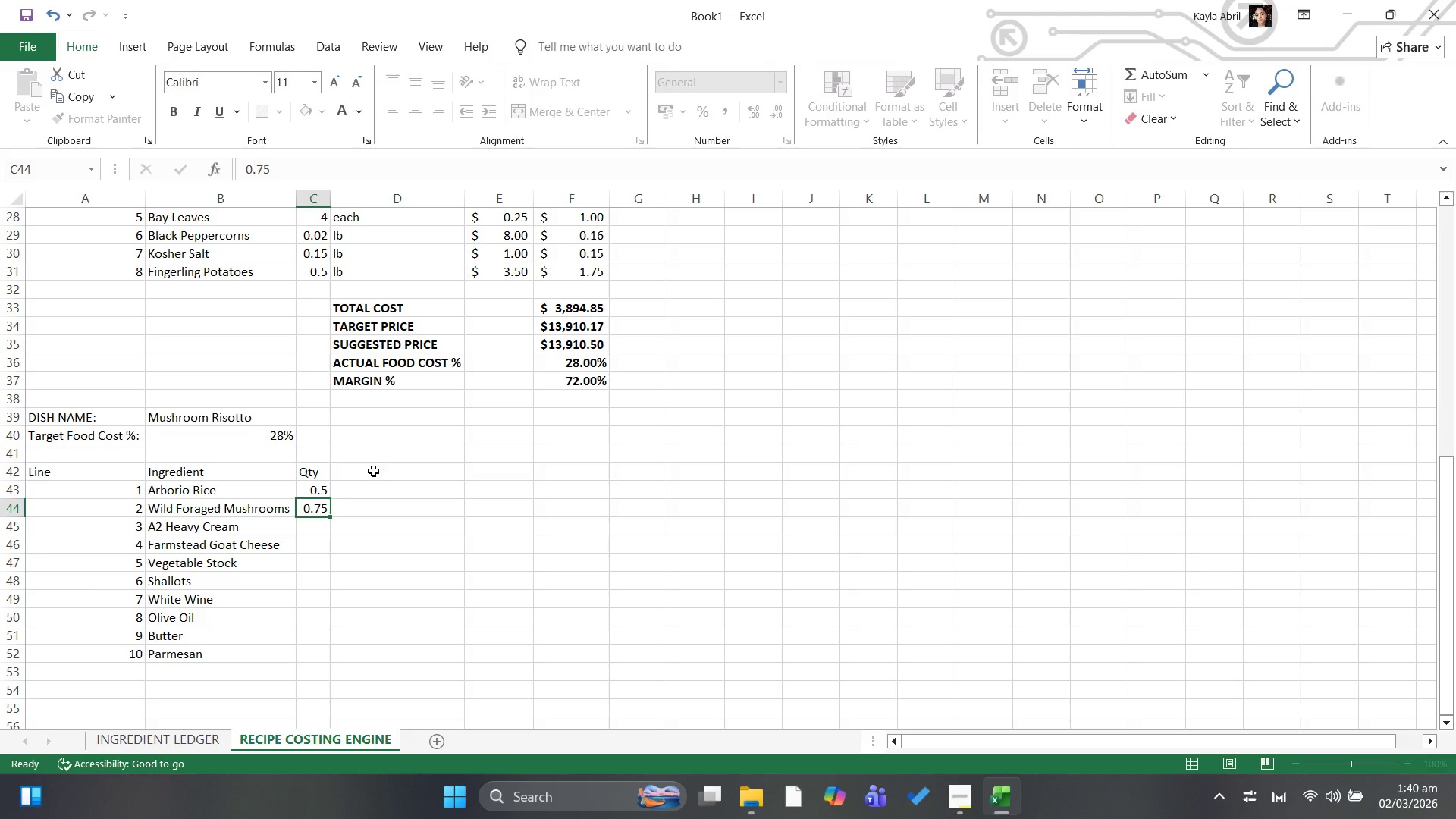 
key(ArrowDown)
 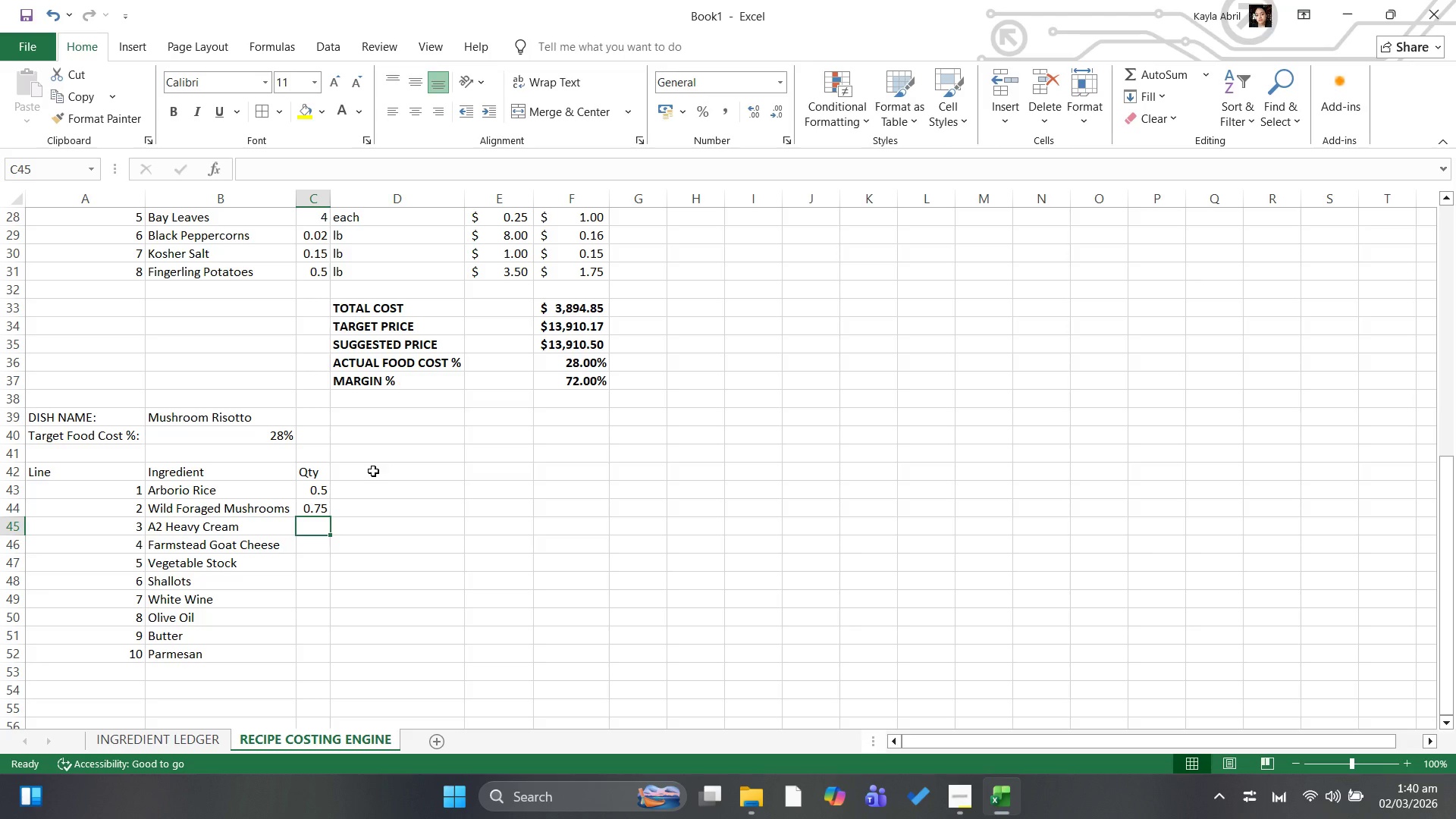 
type(0.50)
 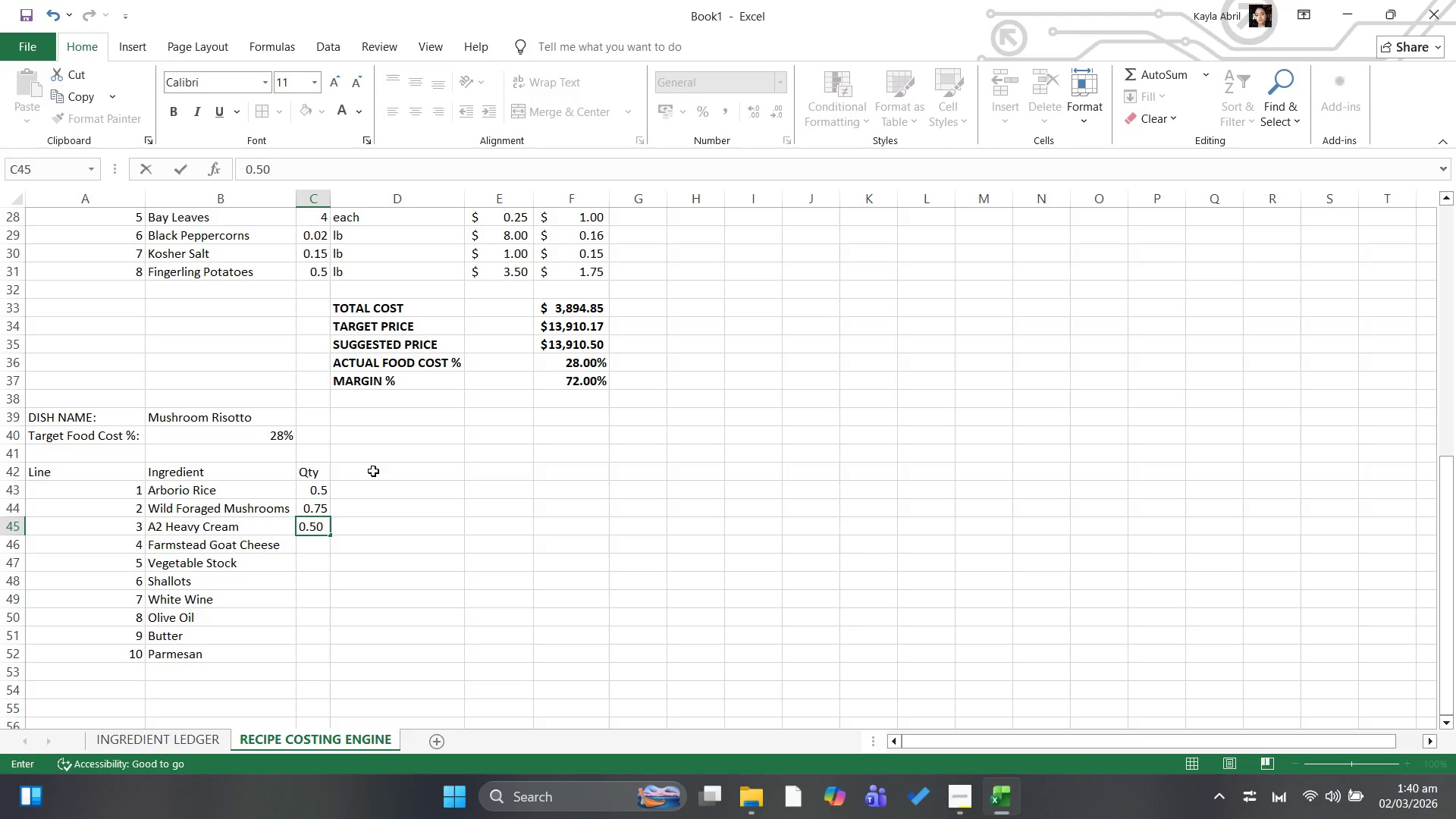 
key(ArrowDown)
 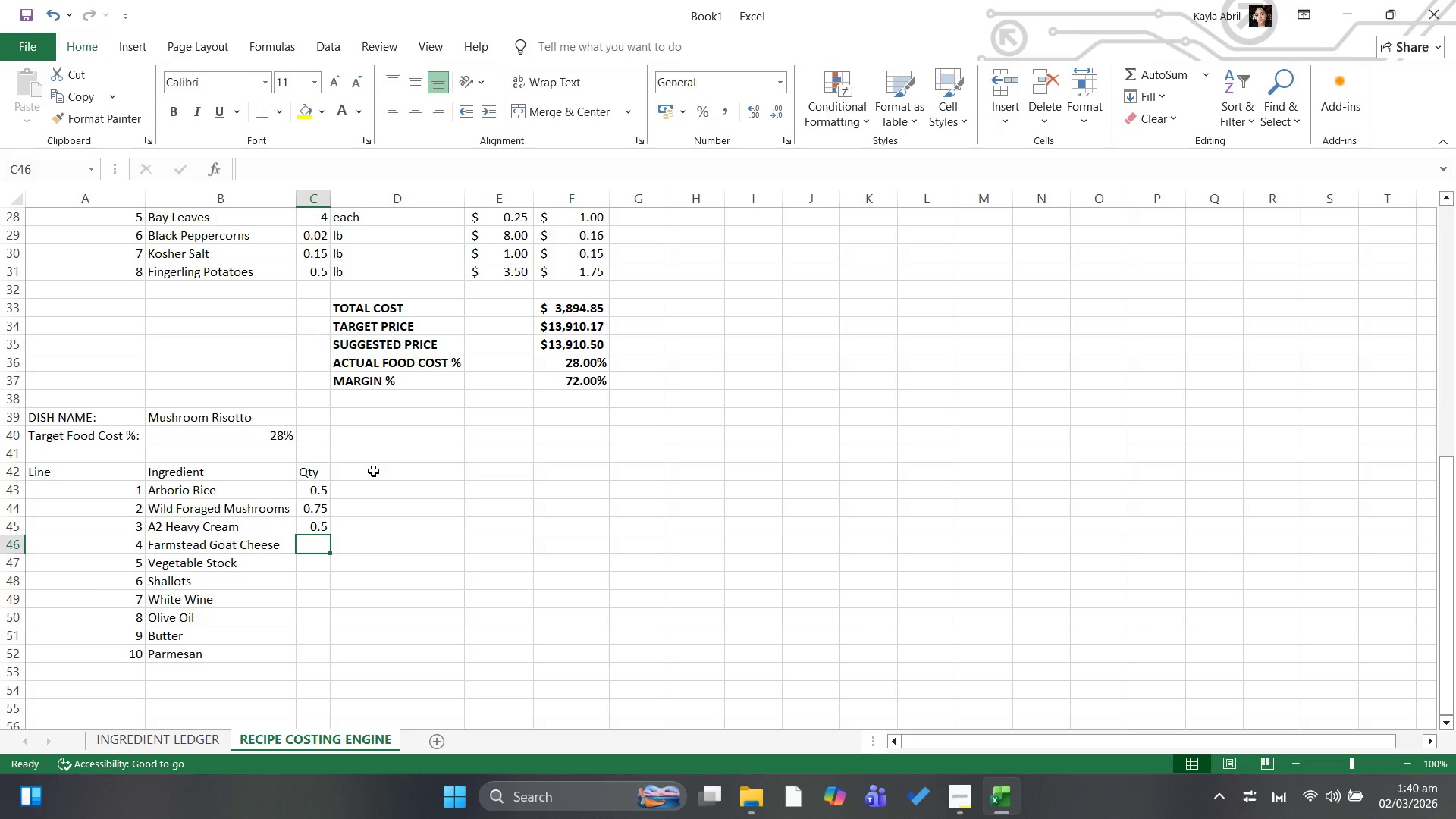 
type(0.25)
 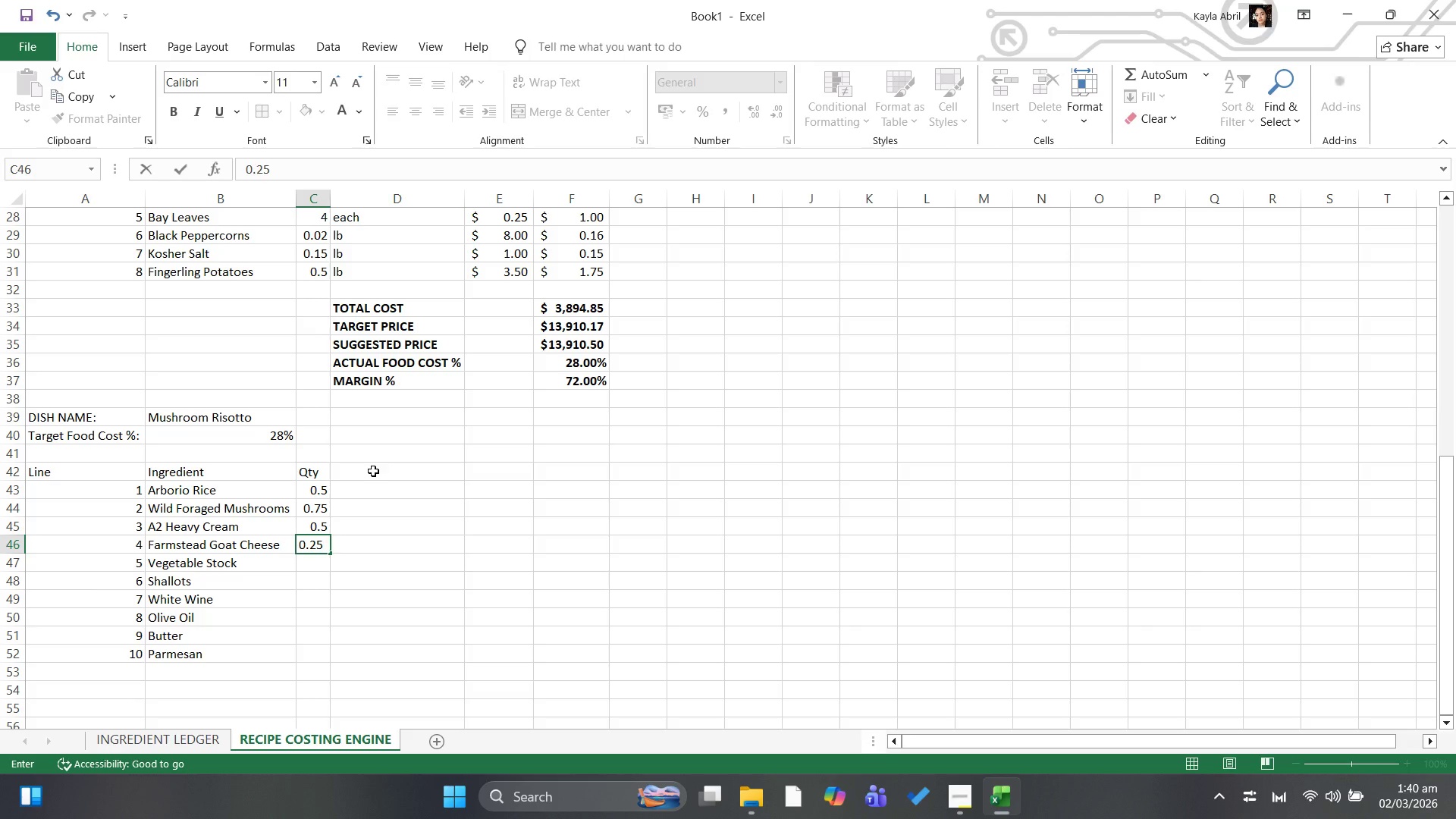 
key(ArrowDown)
 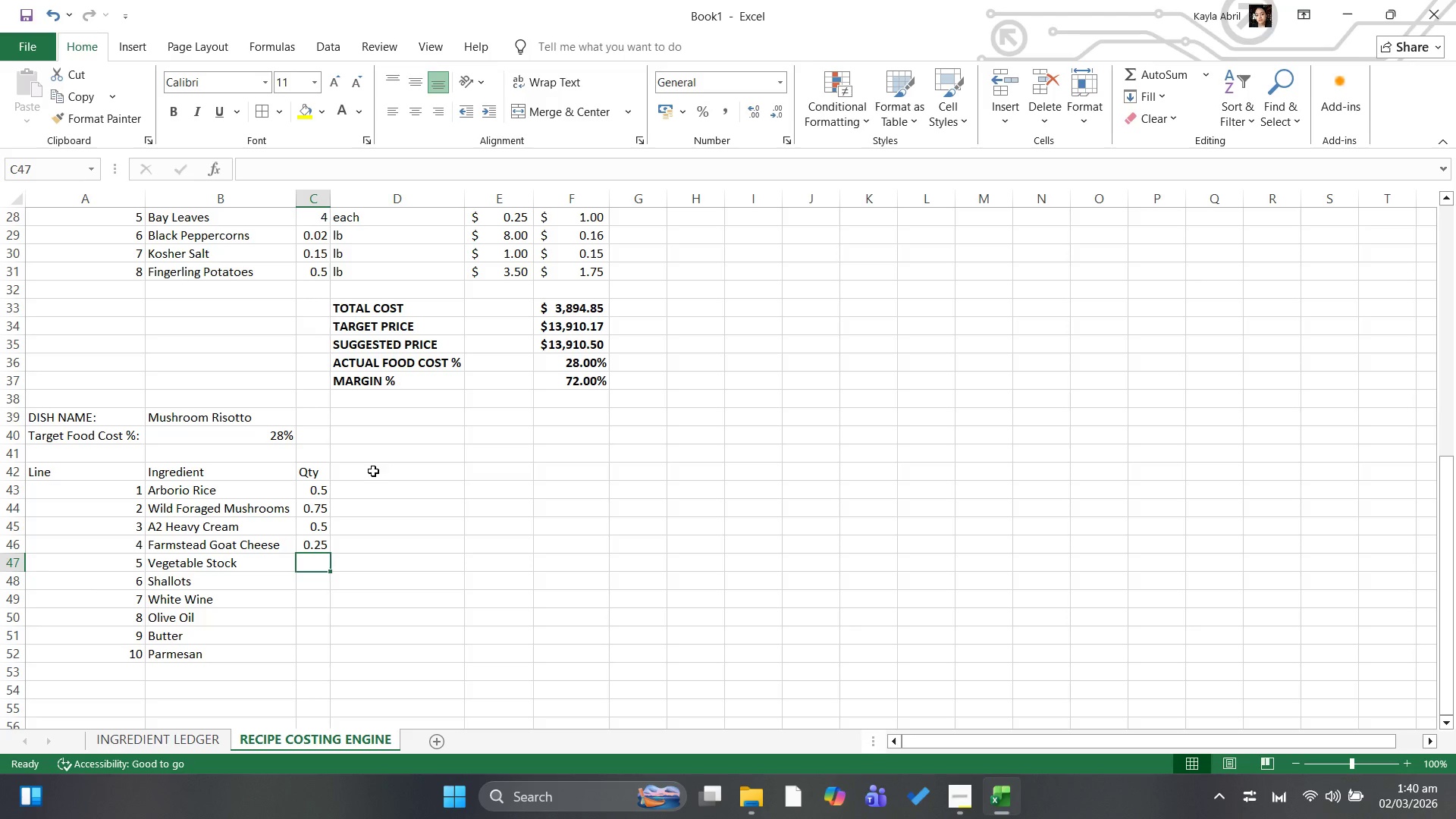 
type(1.50)
 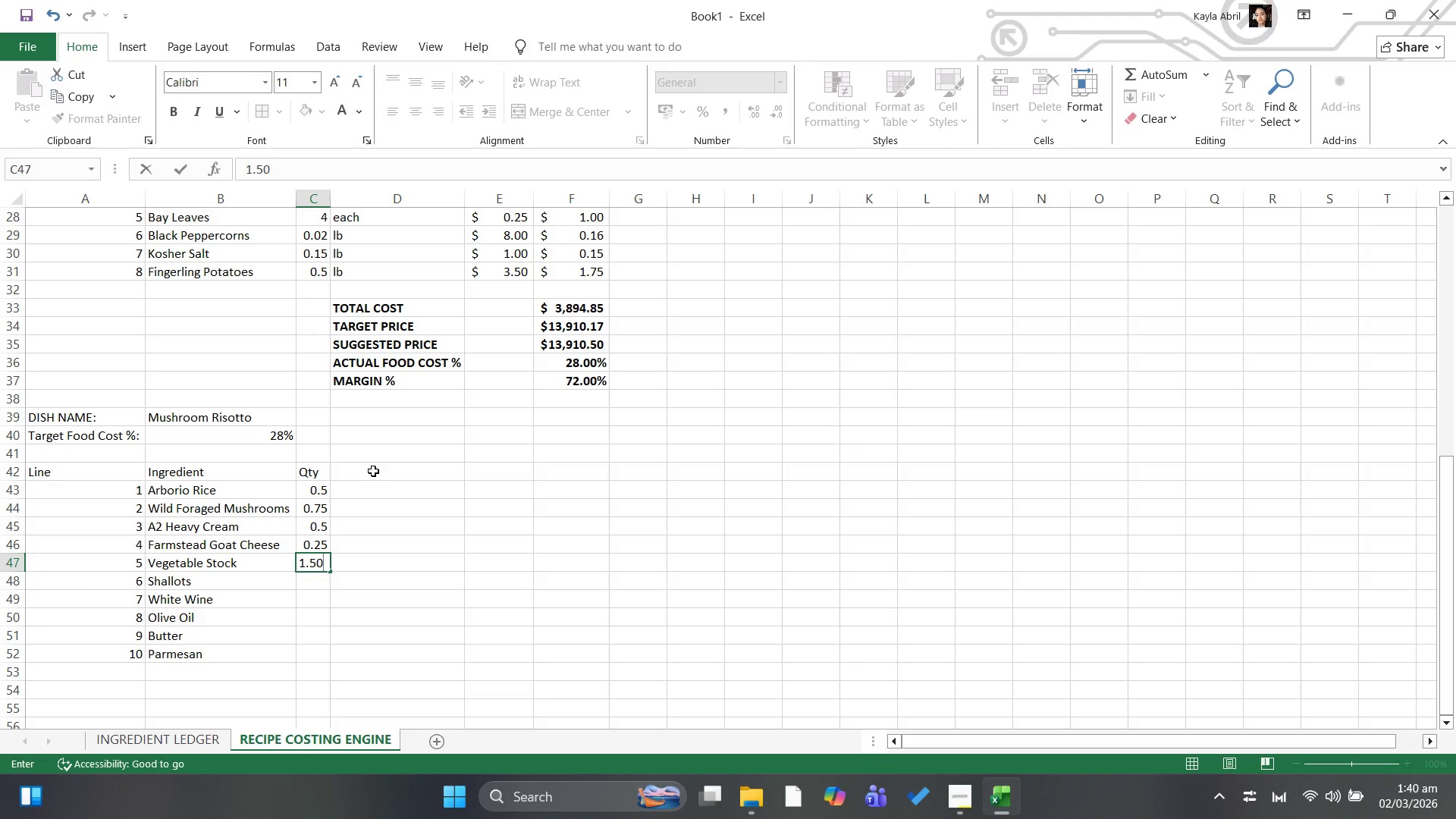 
key(ArrowDown)
 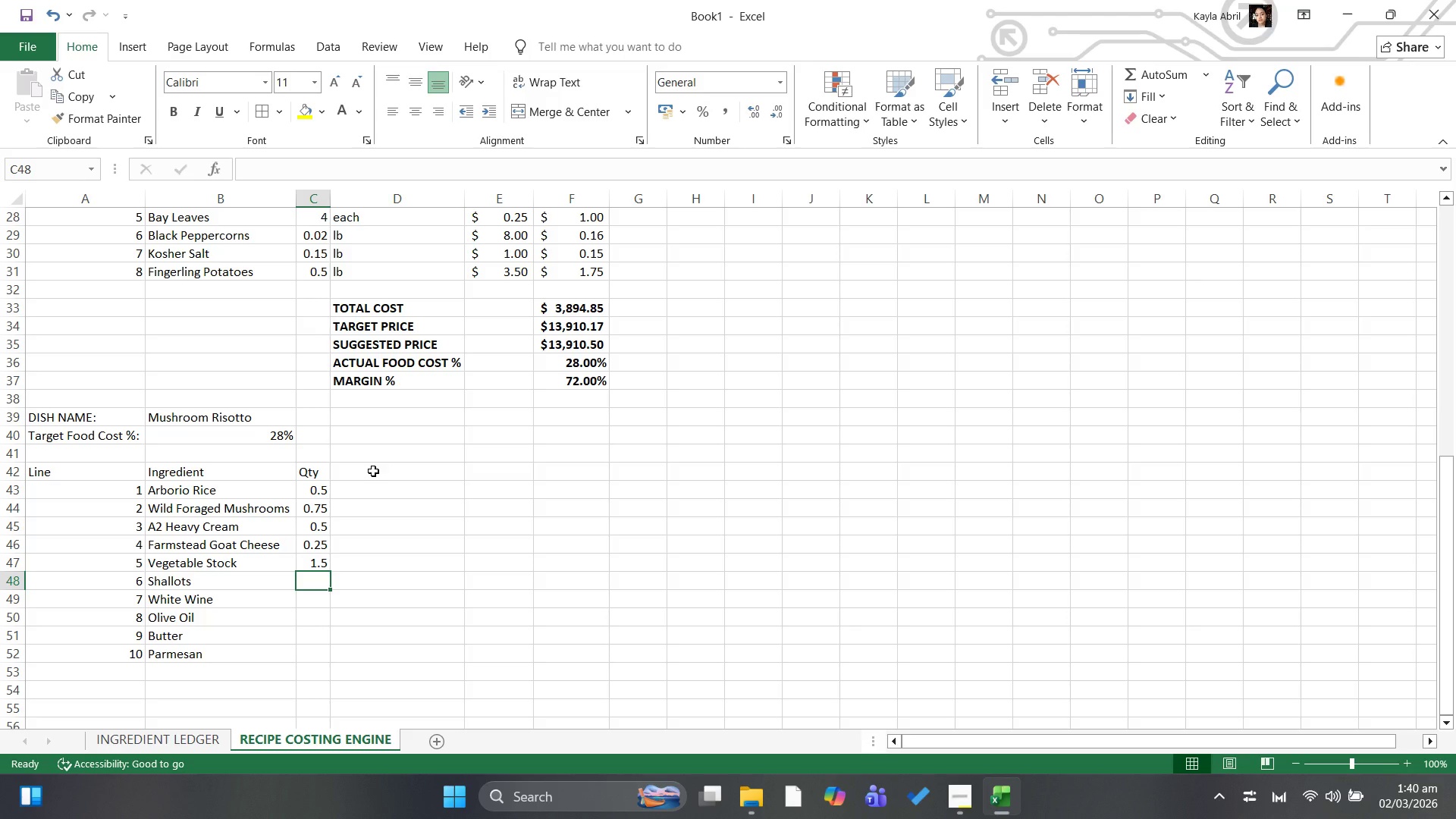 
type(0.25)
 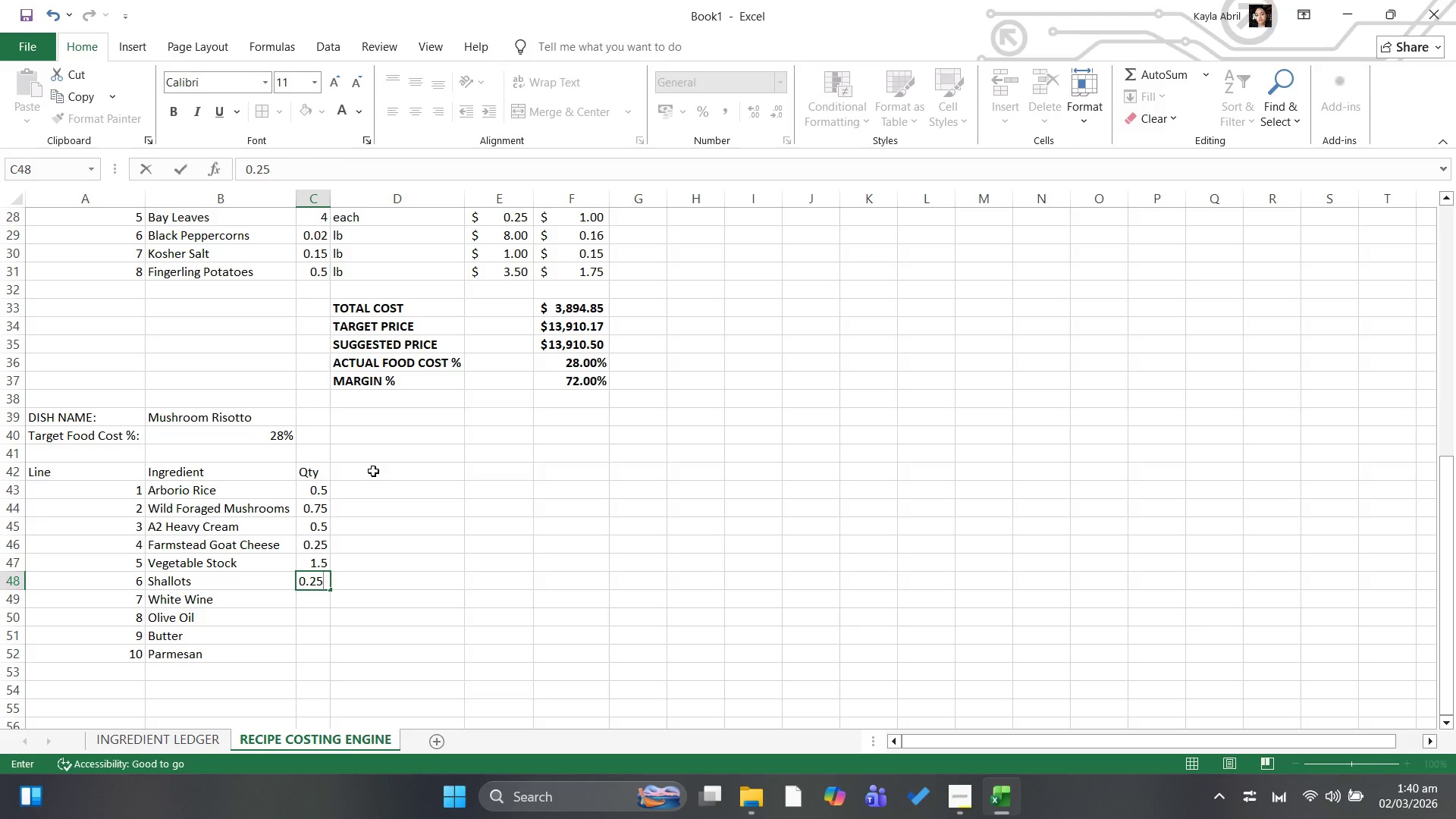 
key(ArrowDown)
 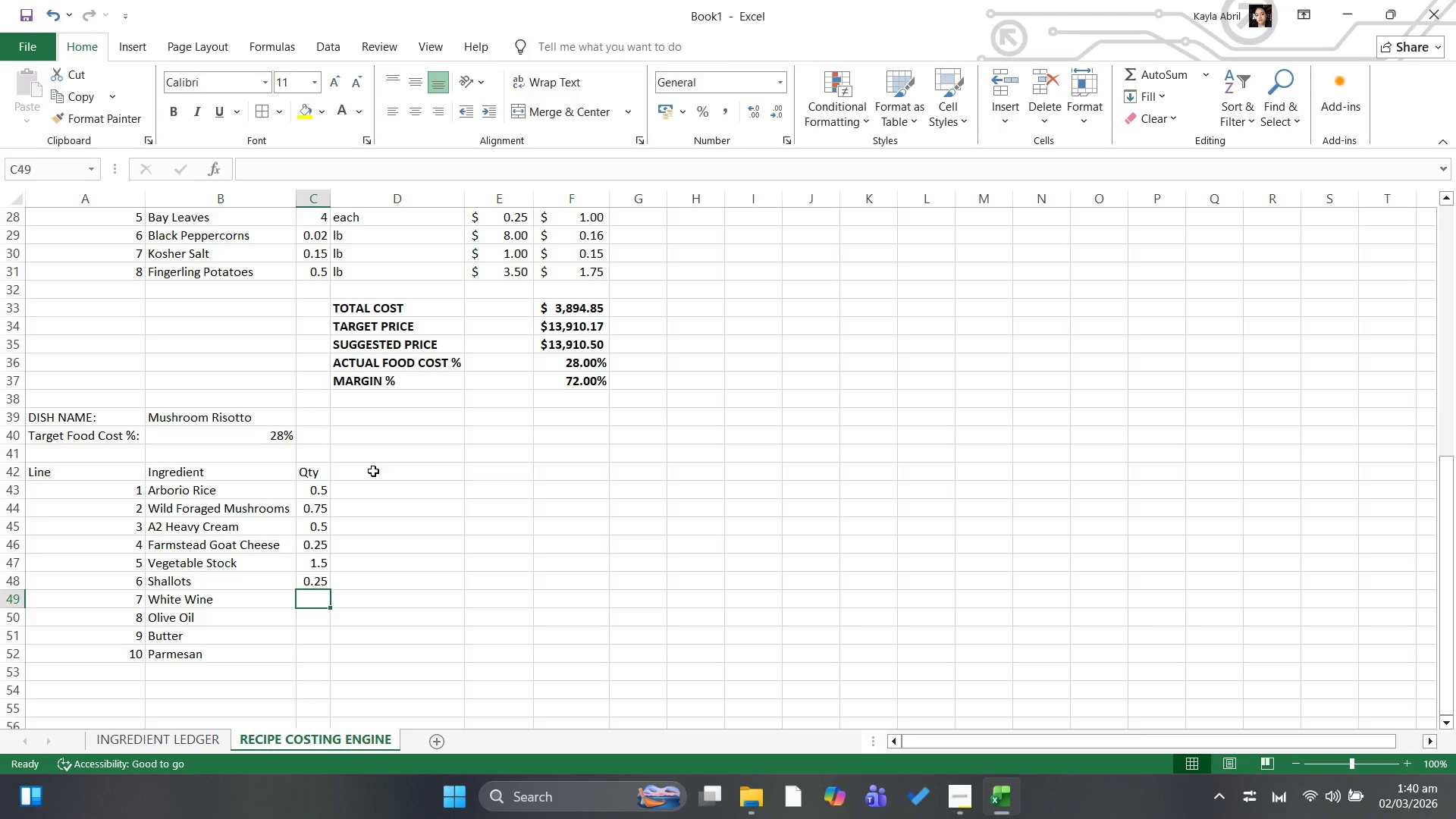 
type(0,)
key(Backspace)
type(.25)
 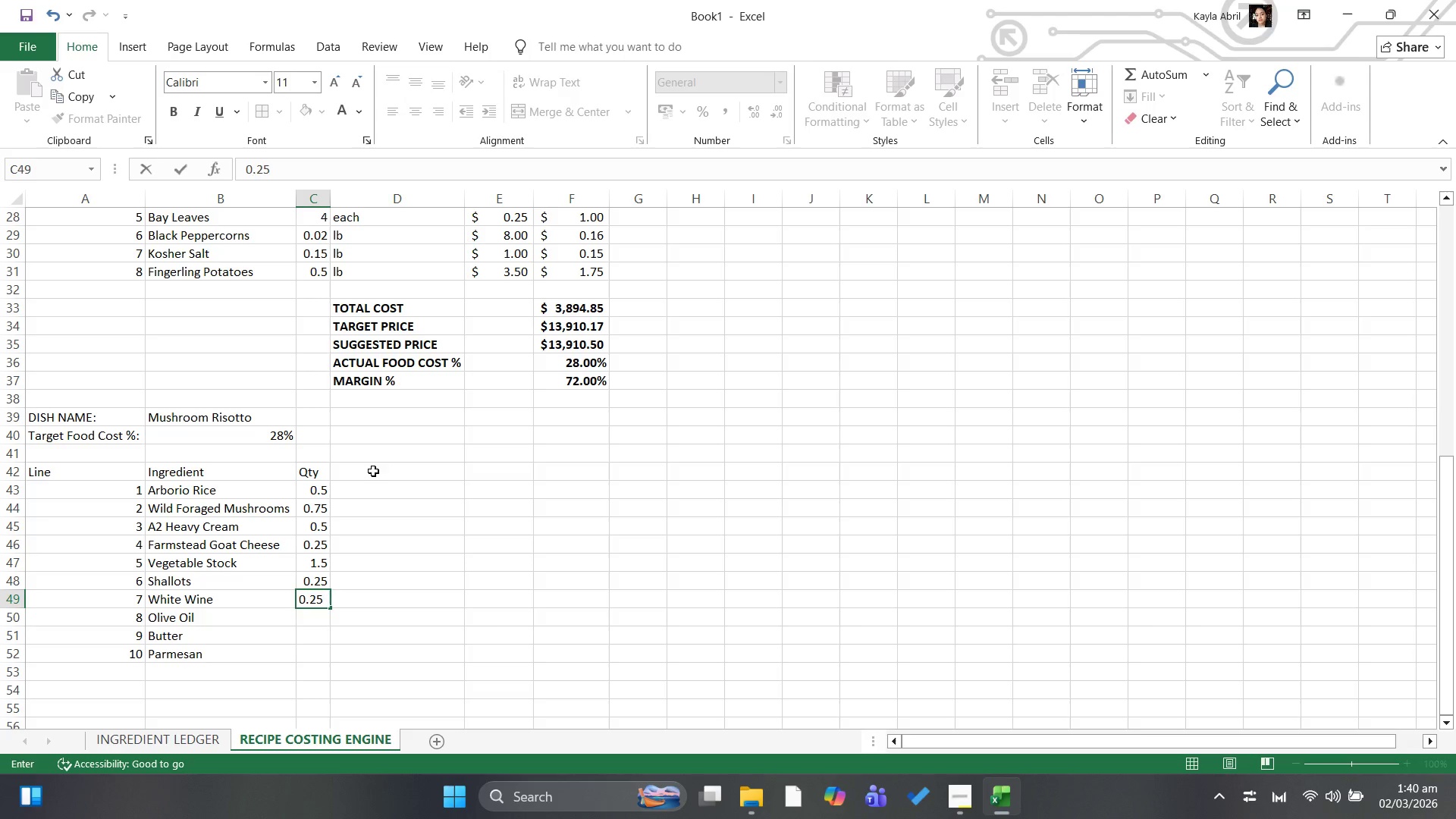 
key(ArrowDown)
 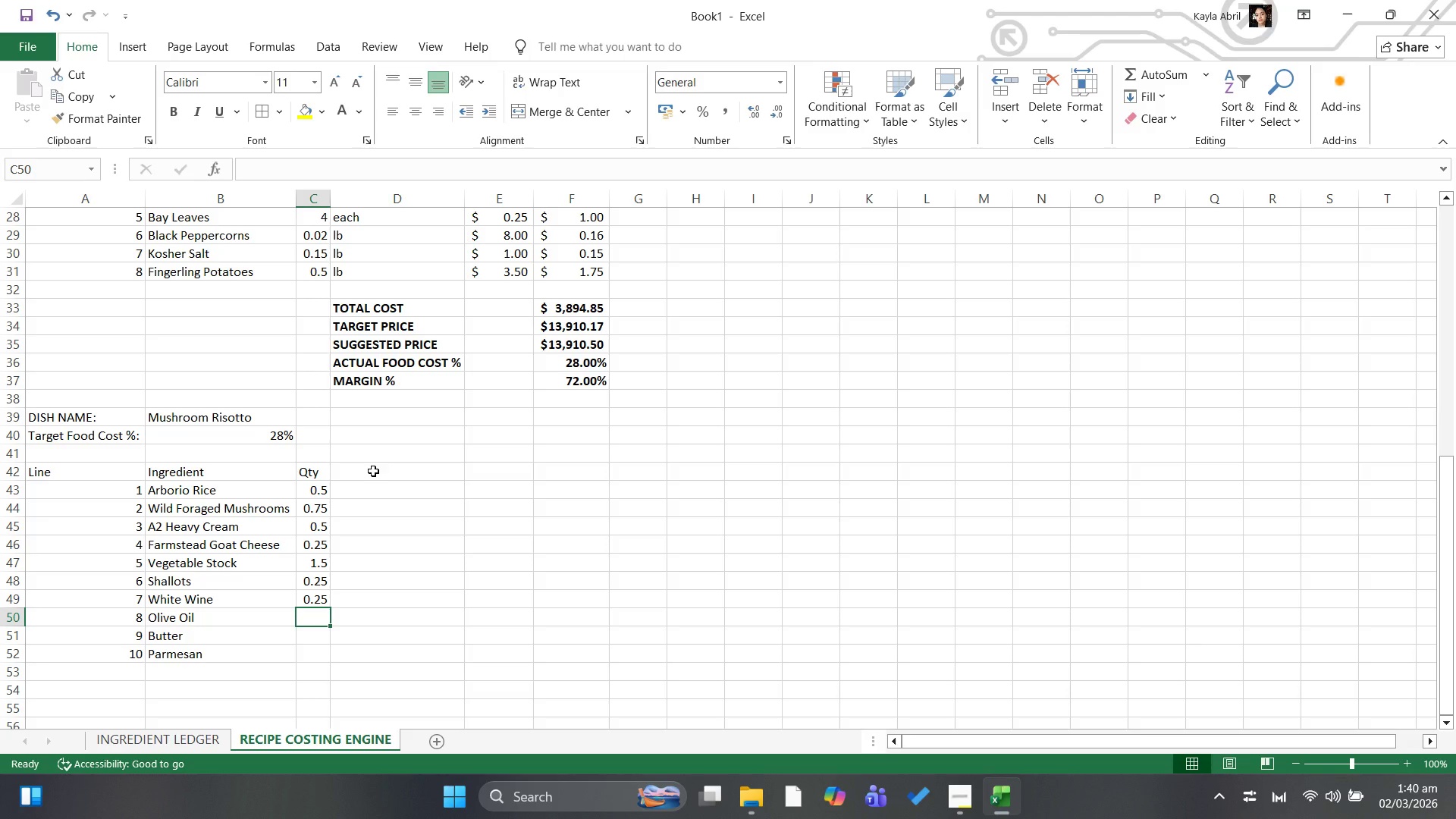 
type(0.15)
 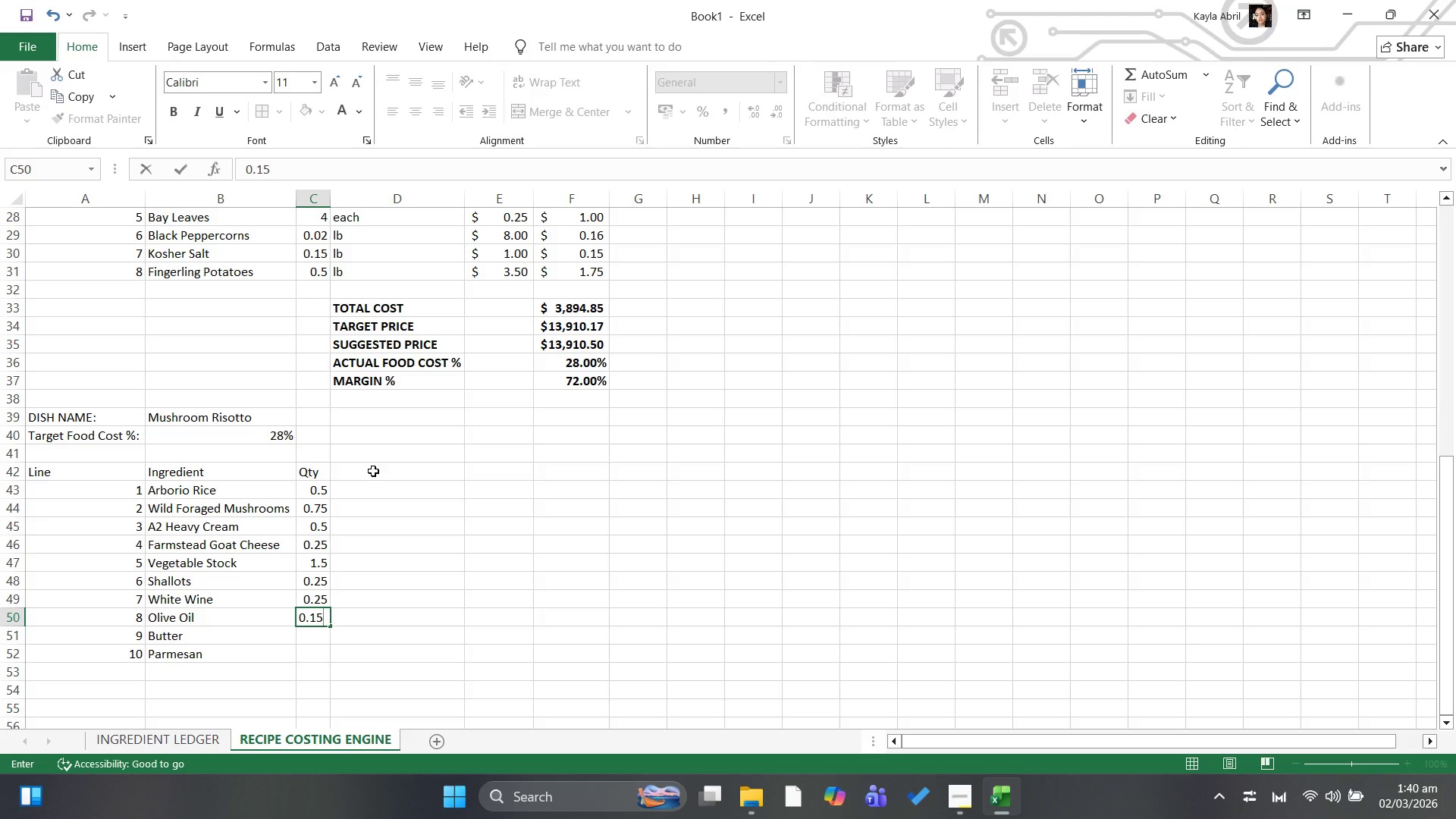 
key(ArrowDown)
 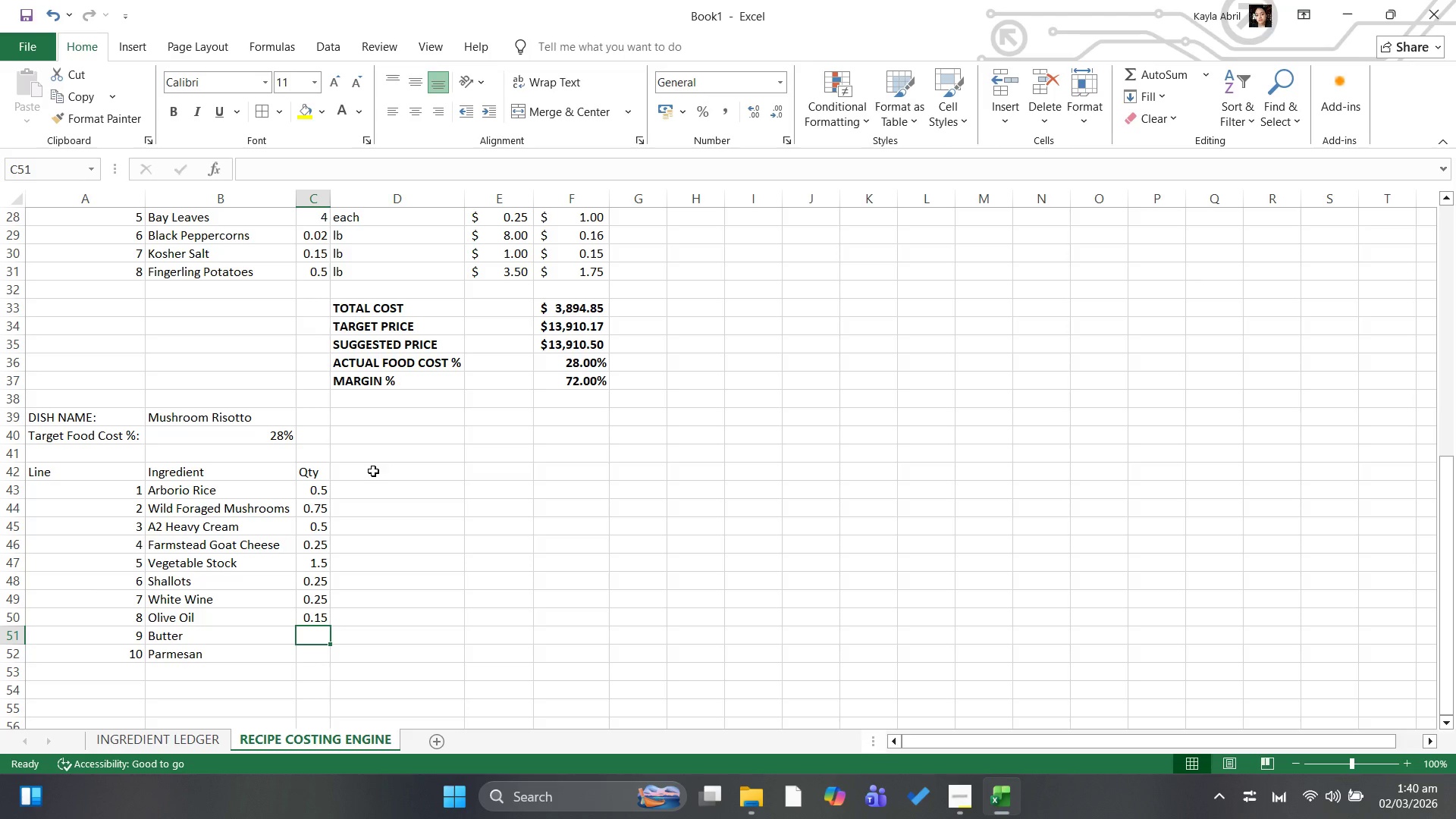 
type(0.10)
 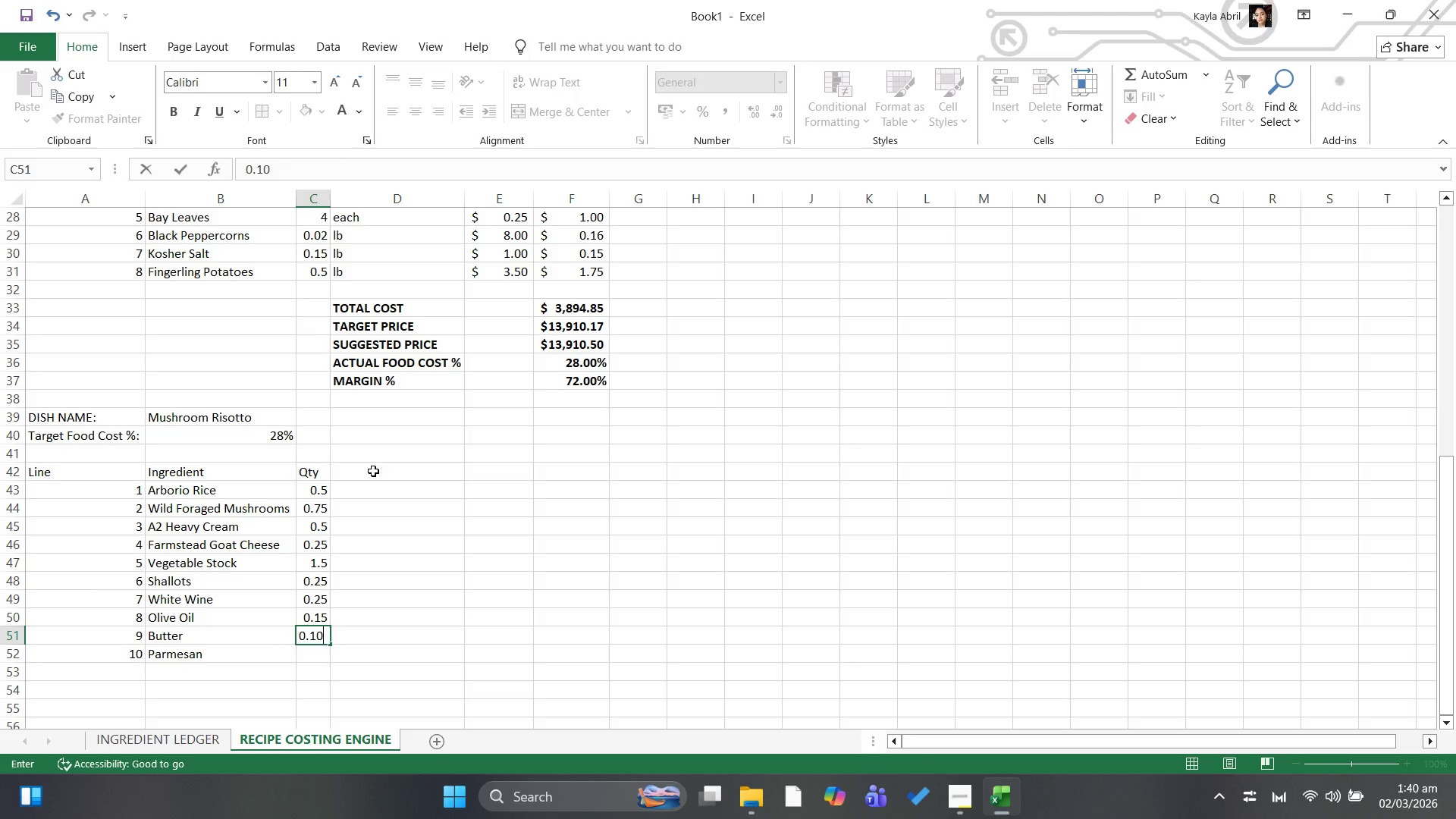 
key(ArrowRight)
 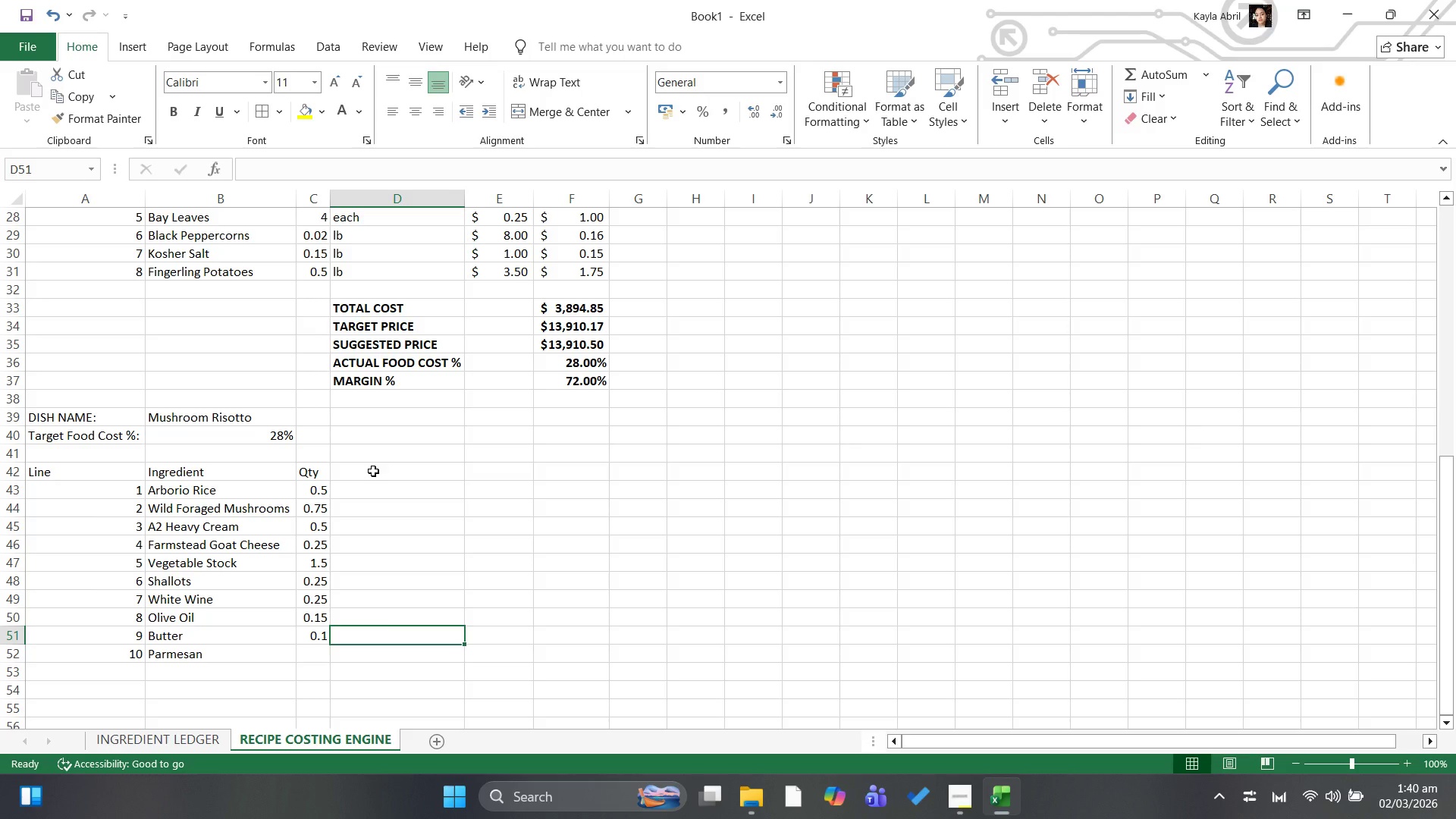 
key(ArrowLeft)
 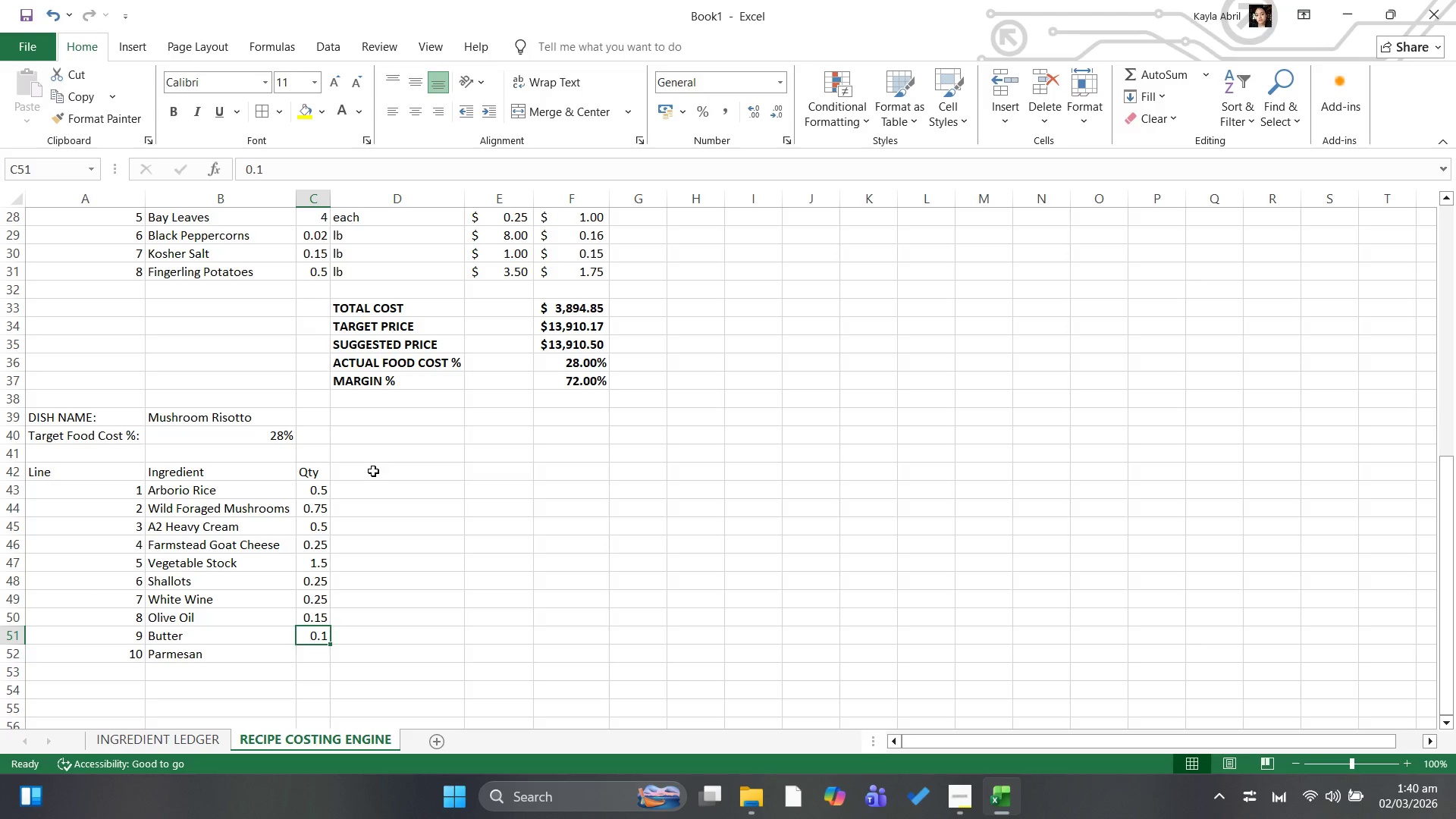 
key(ArrowDown)
 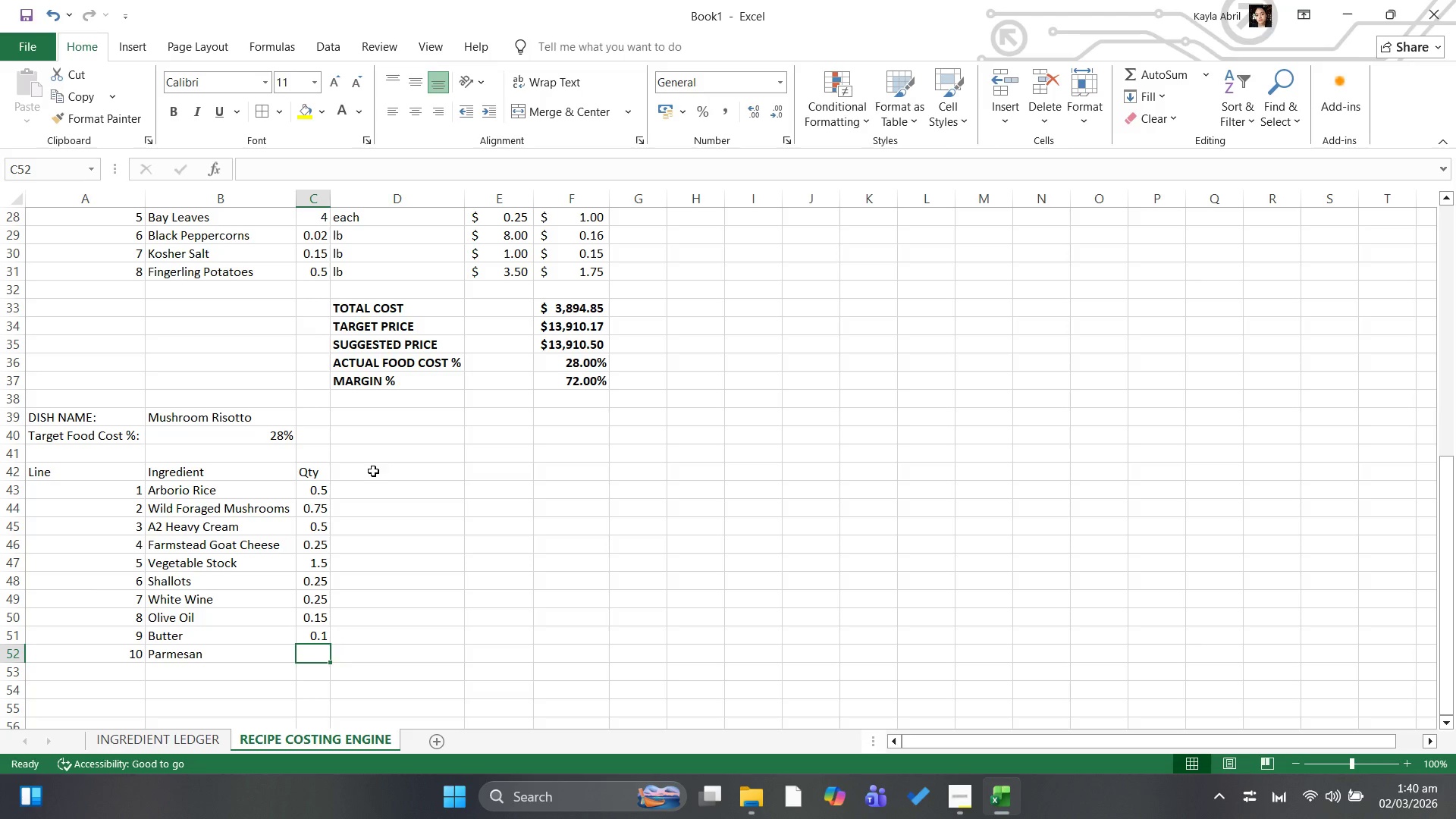 
type(0.10)
 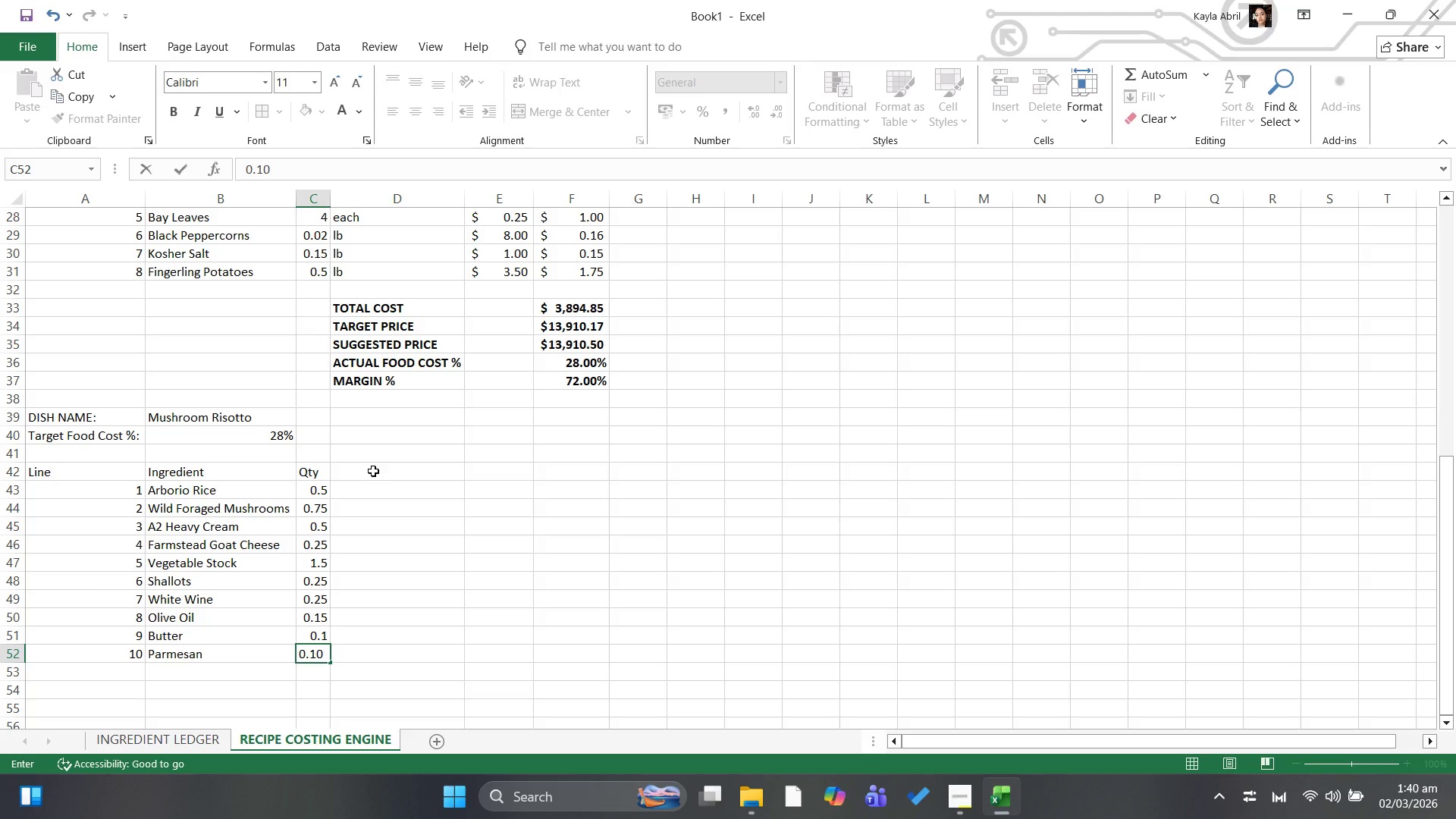 
key(ArrowRight)
 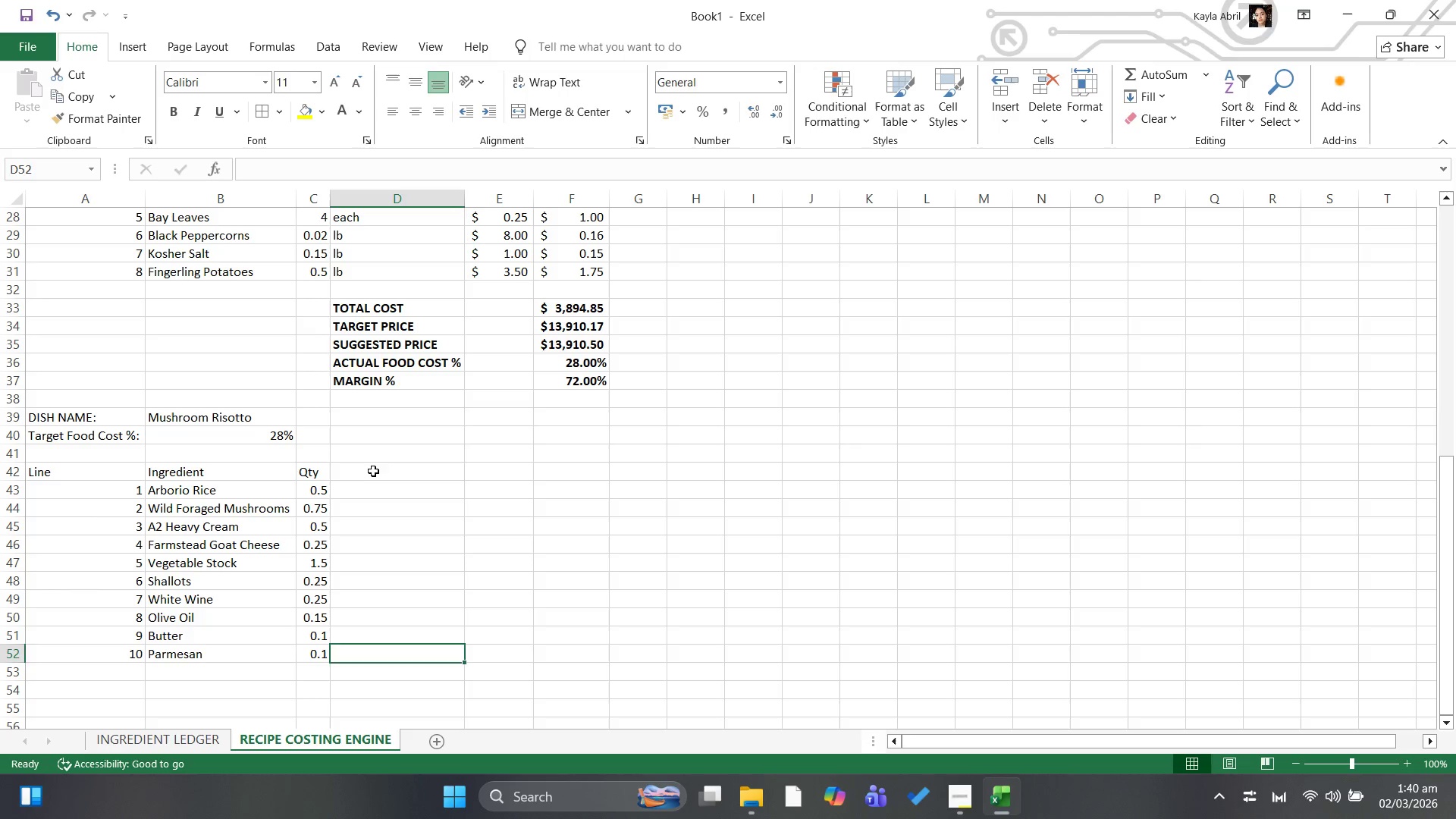 
hold_key(key=ArrowUp, duration=0.84)
 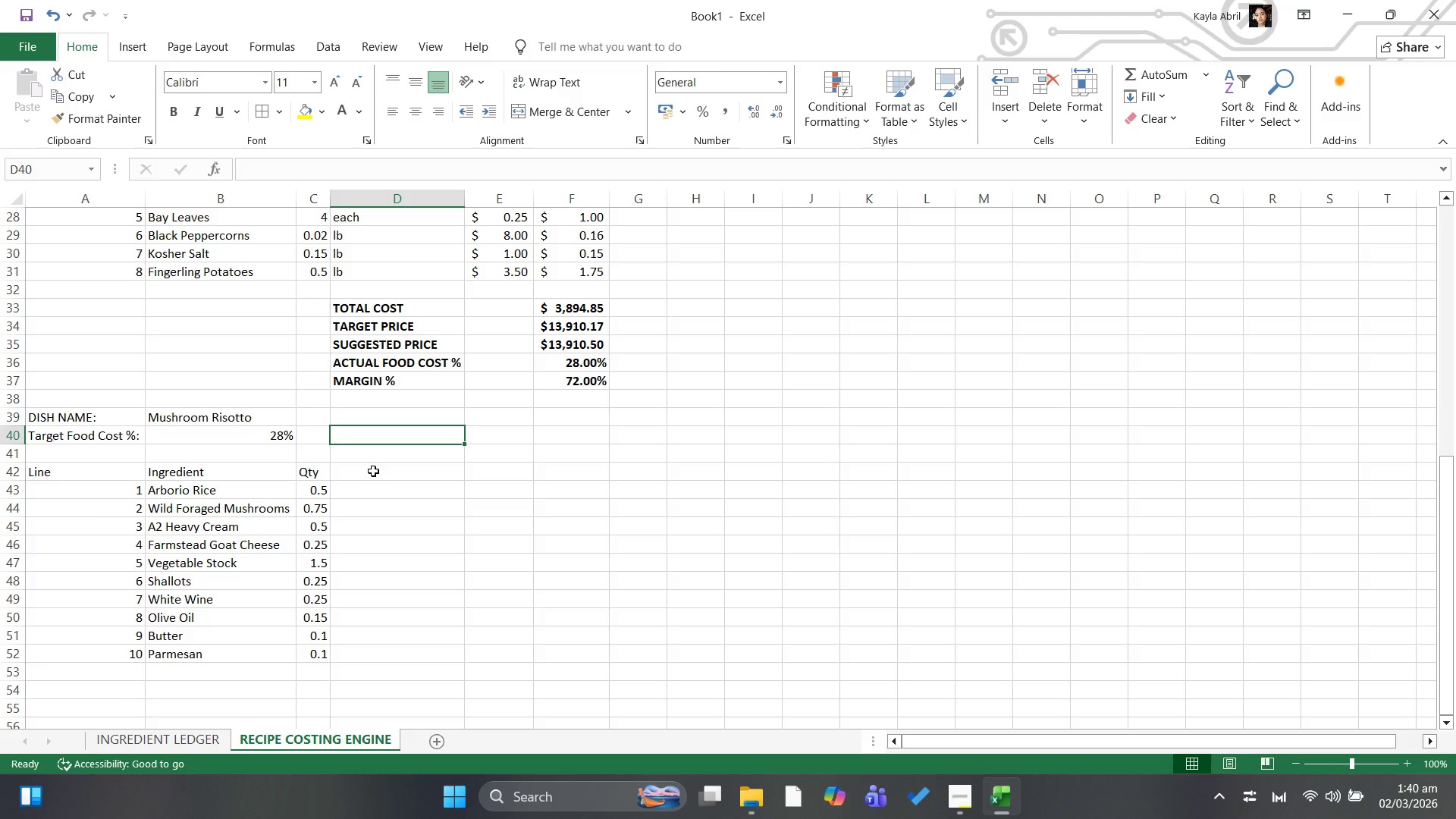 
key(ArrowDown)
 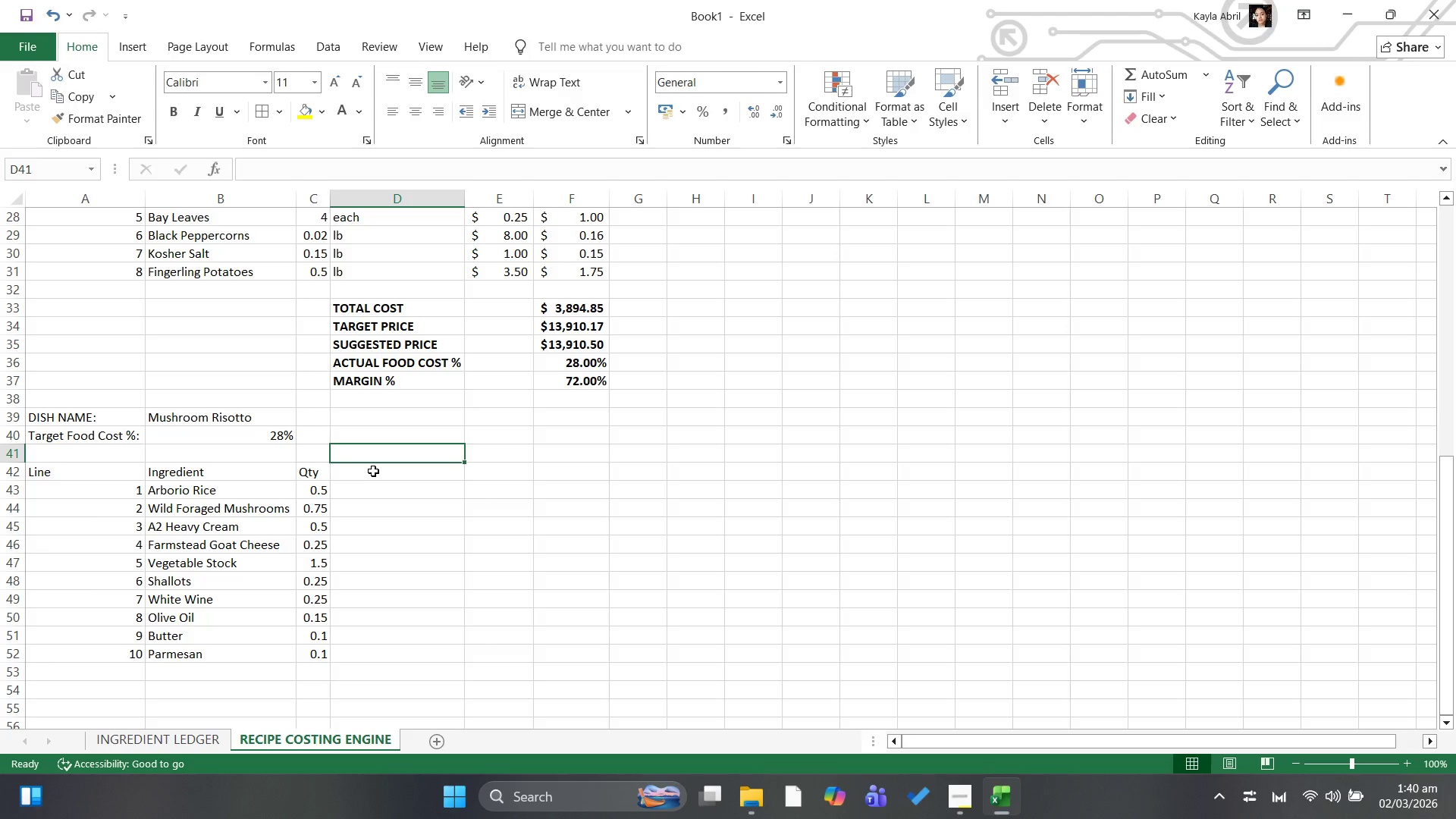 
key(ArrowDown)
 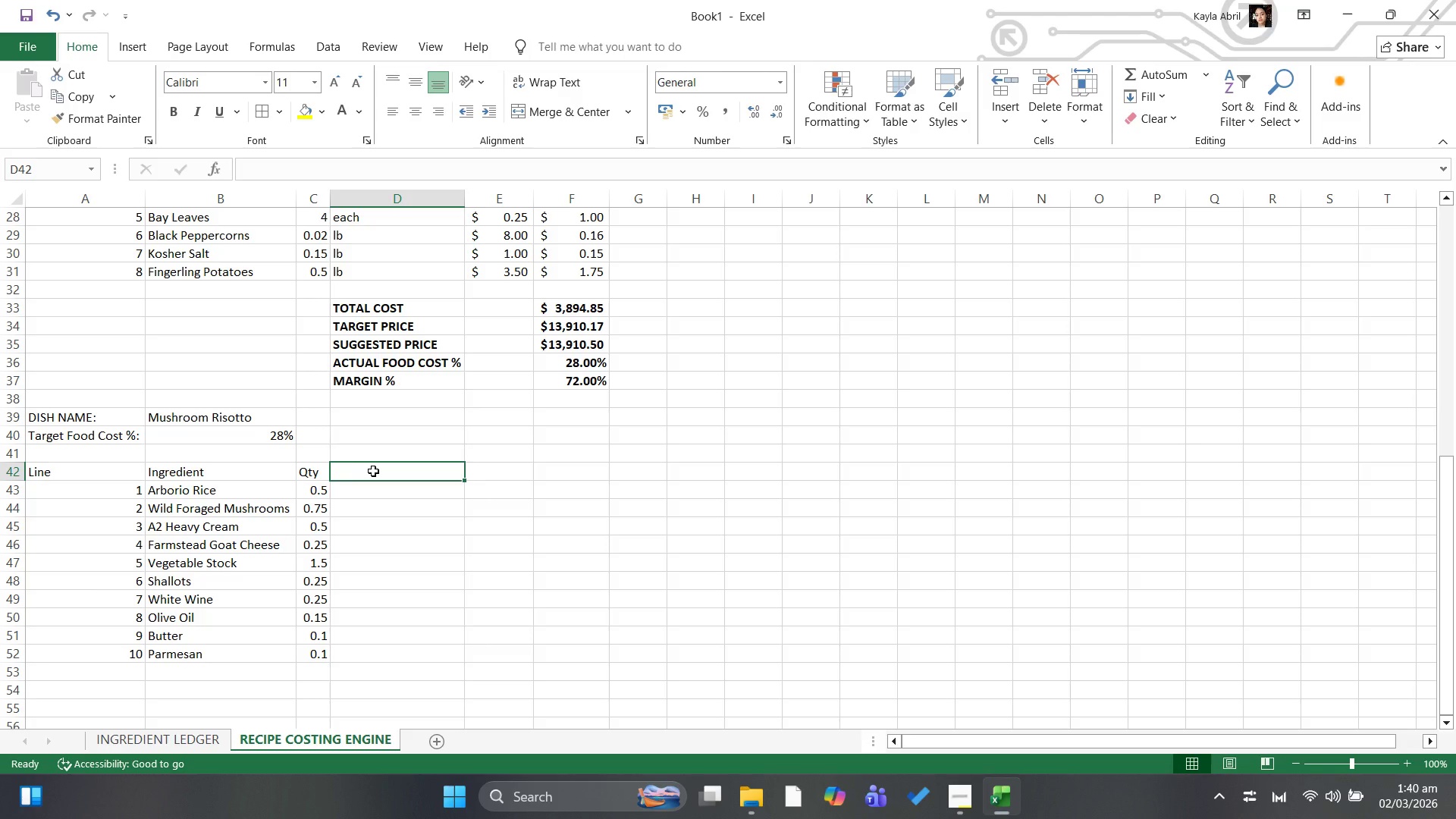 
type(Unit)
 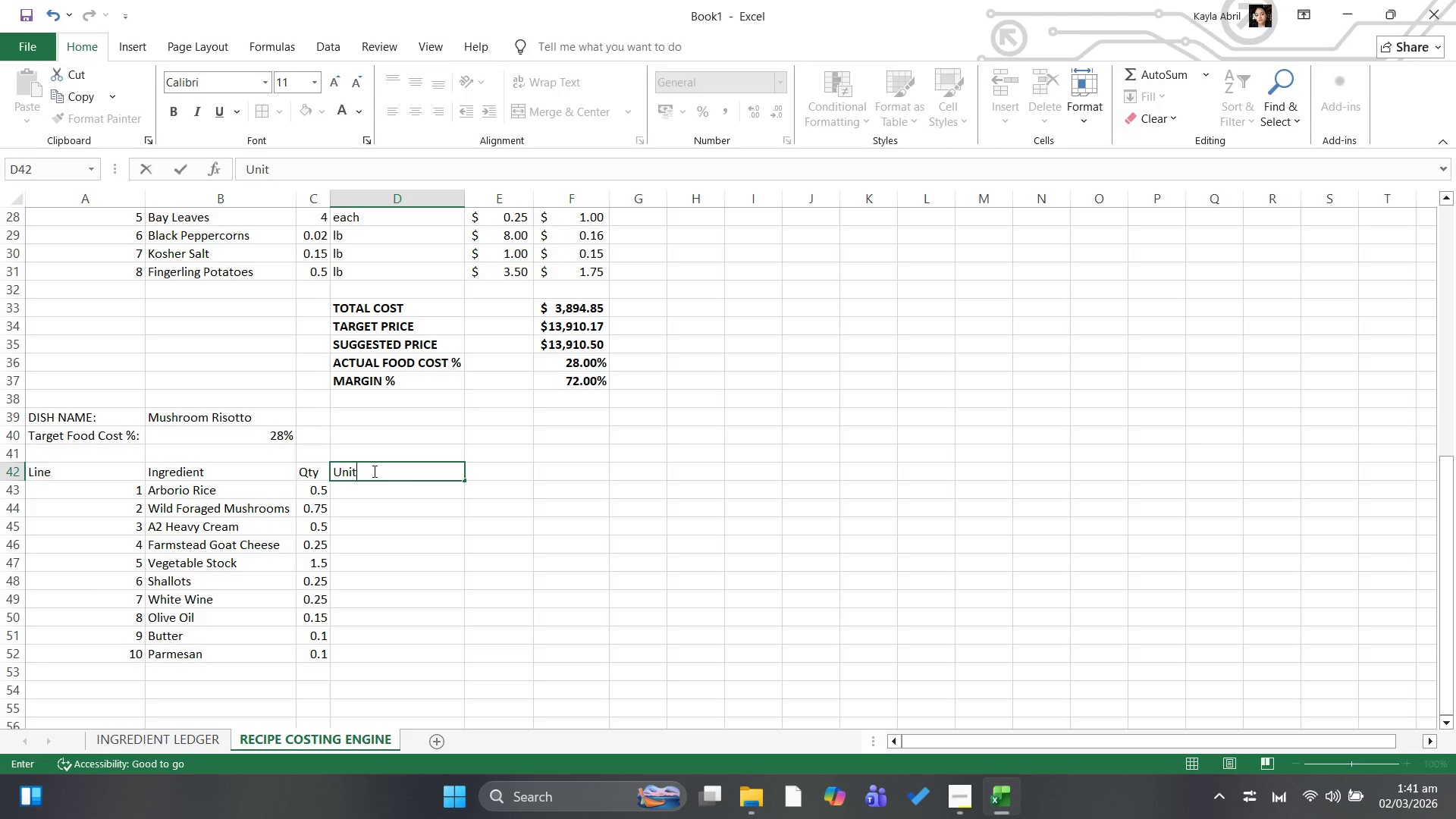 
key(ArrowDown)
 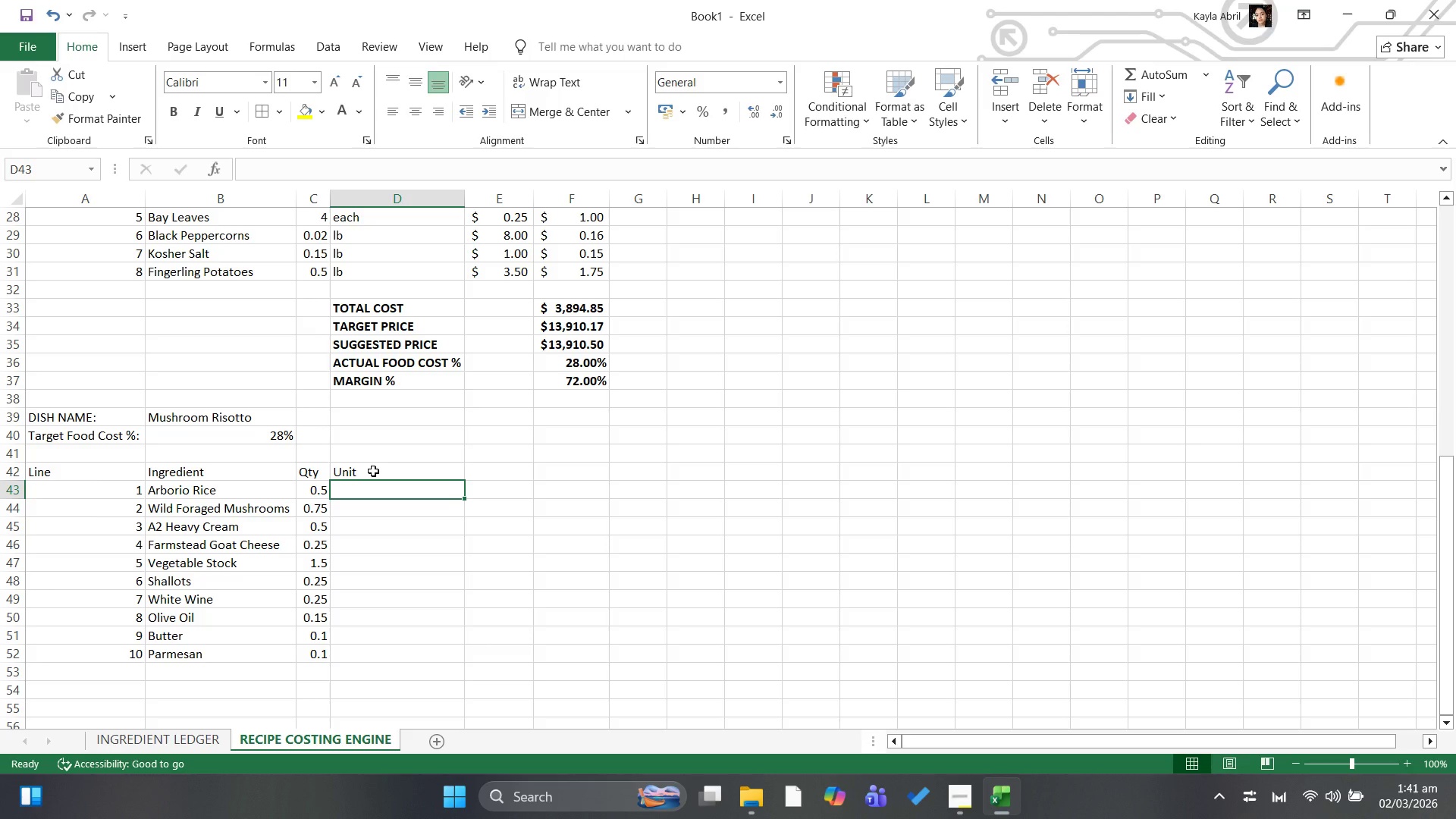 
type(lb)
 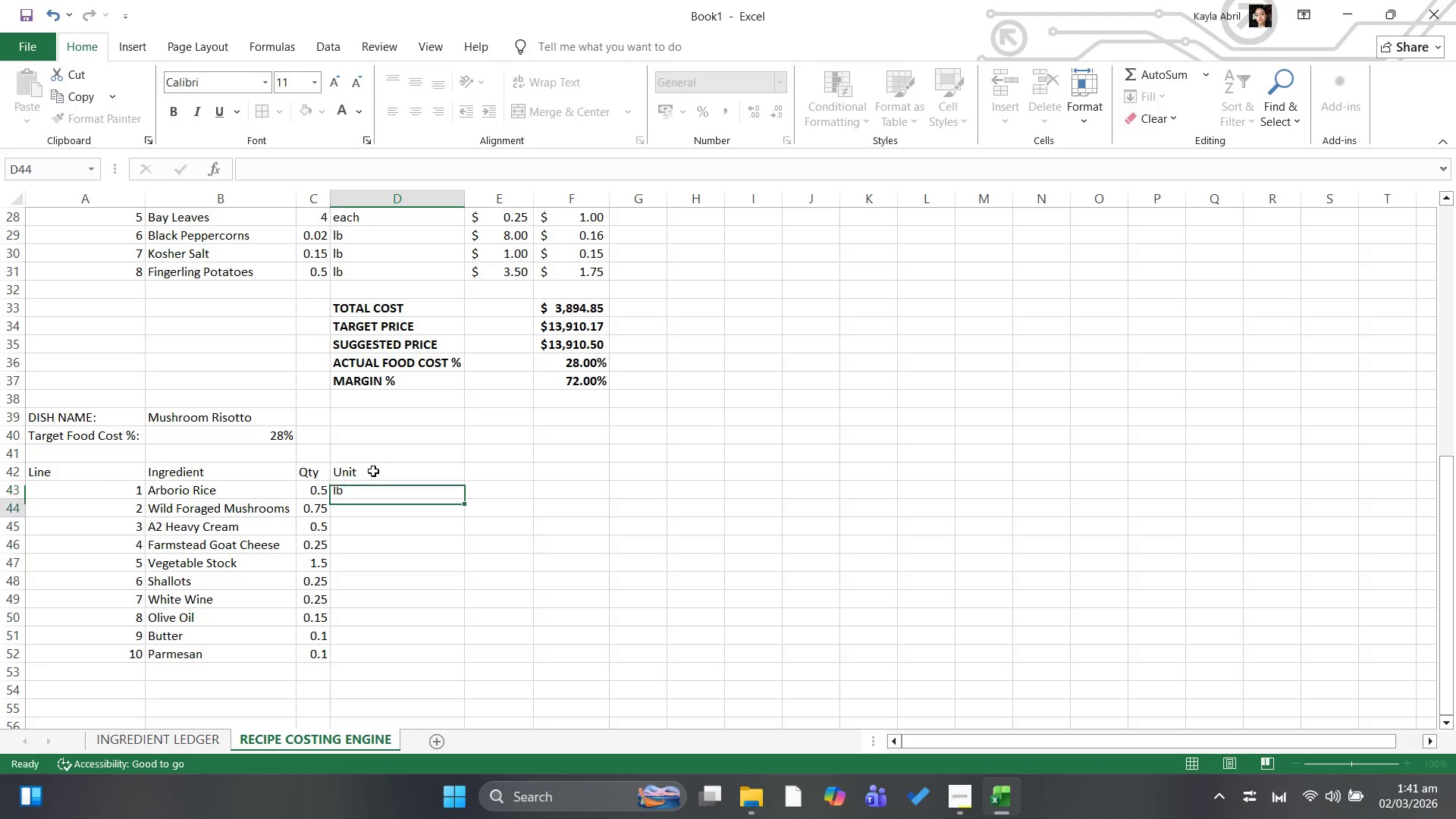 
key(ArrowDown)
 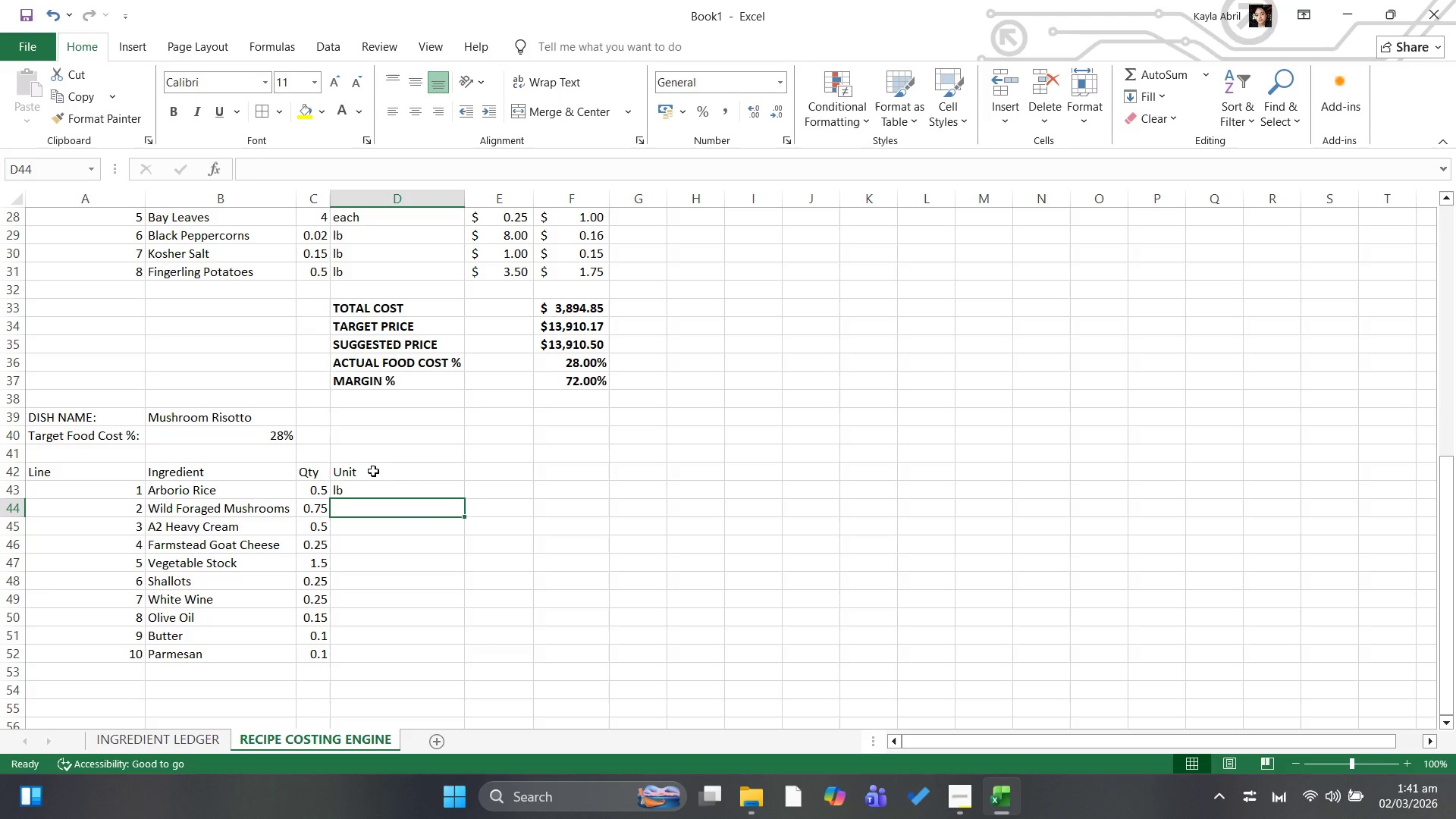 
type(lb)
 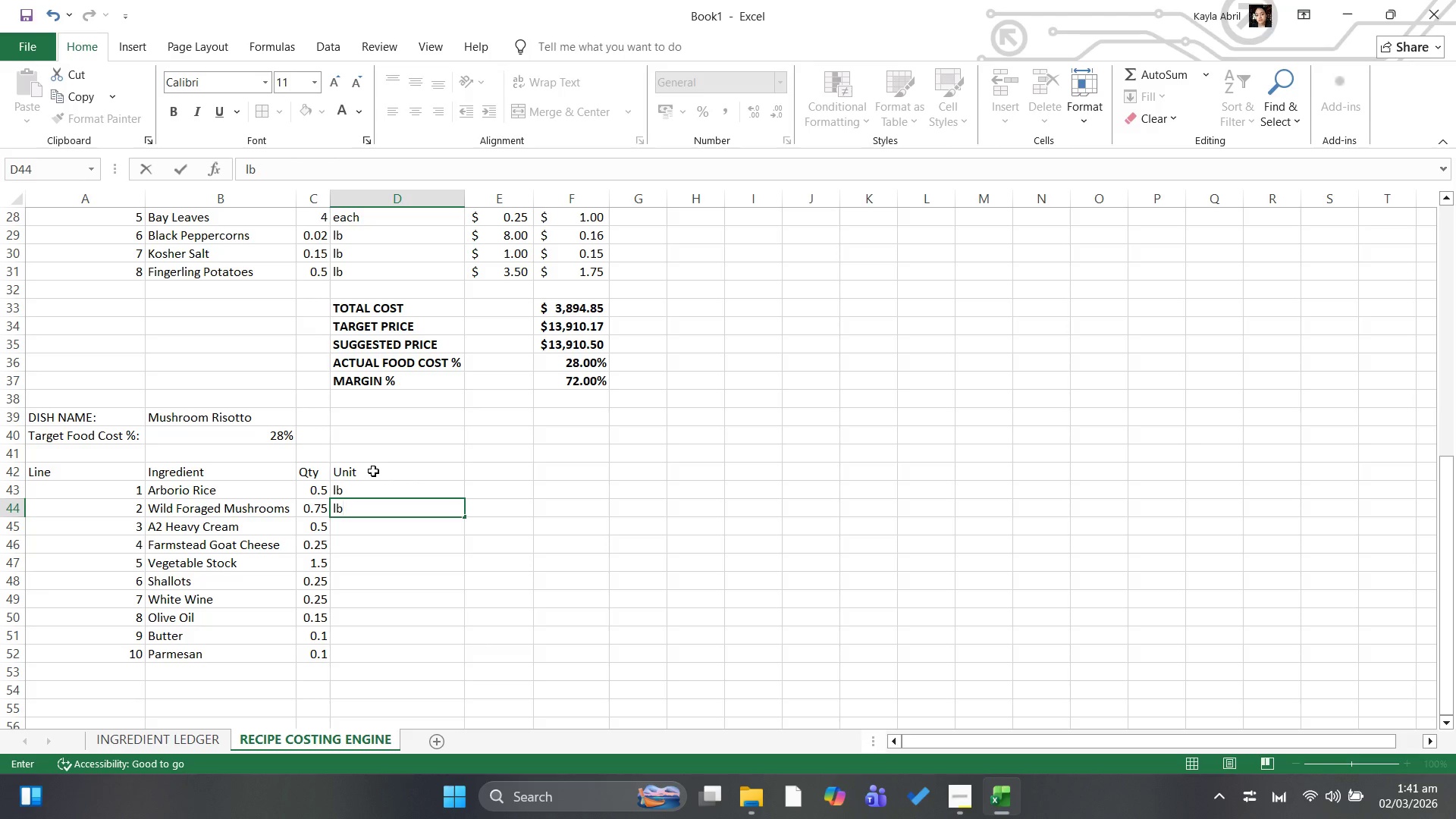 
key(ArrowDown)
 